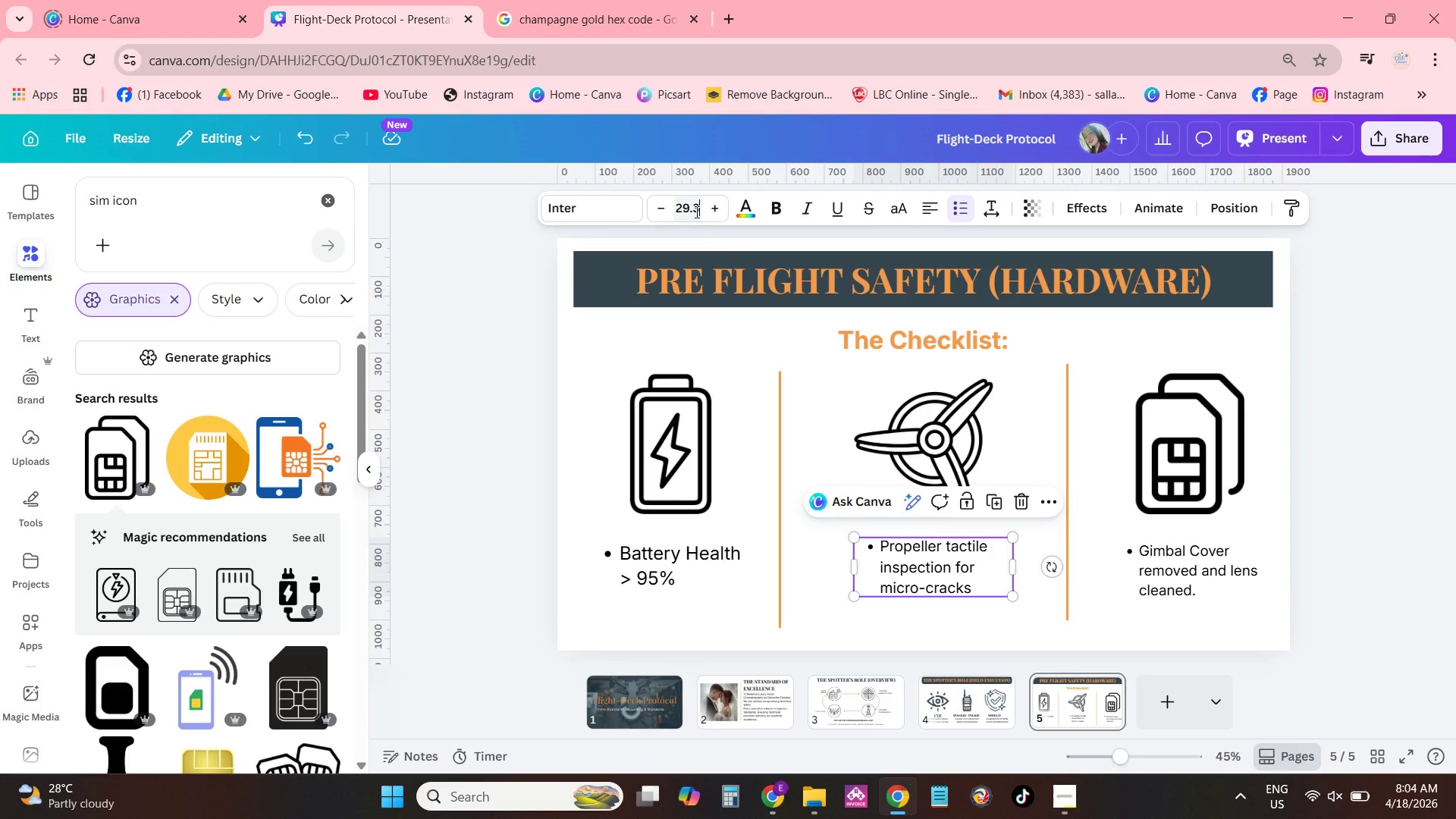 
key(NumLock)
 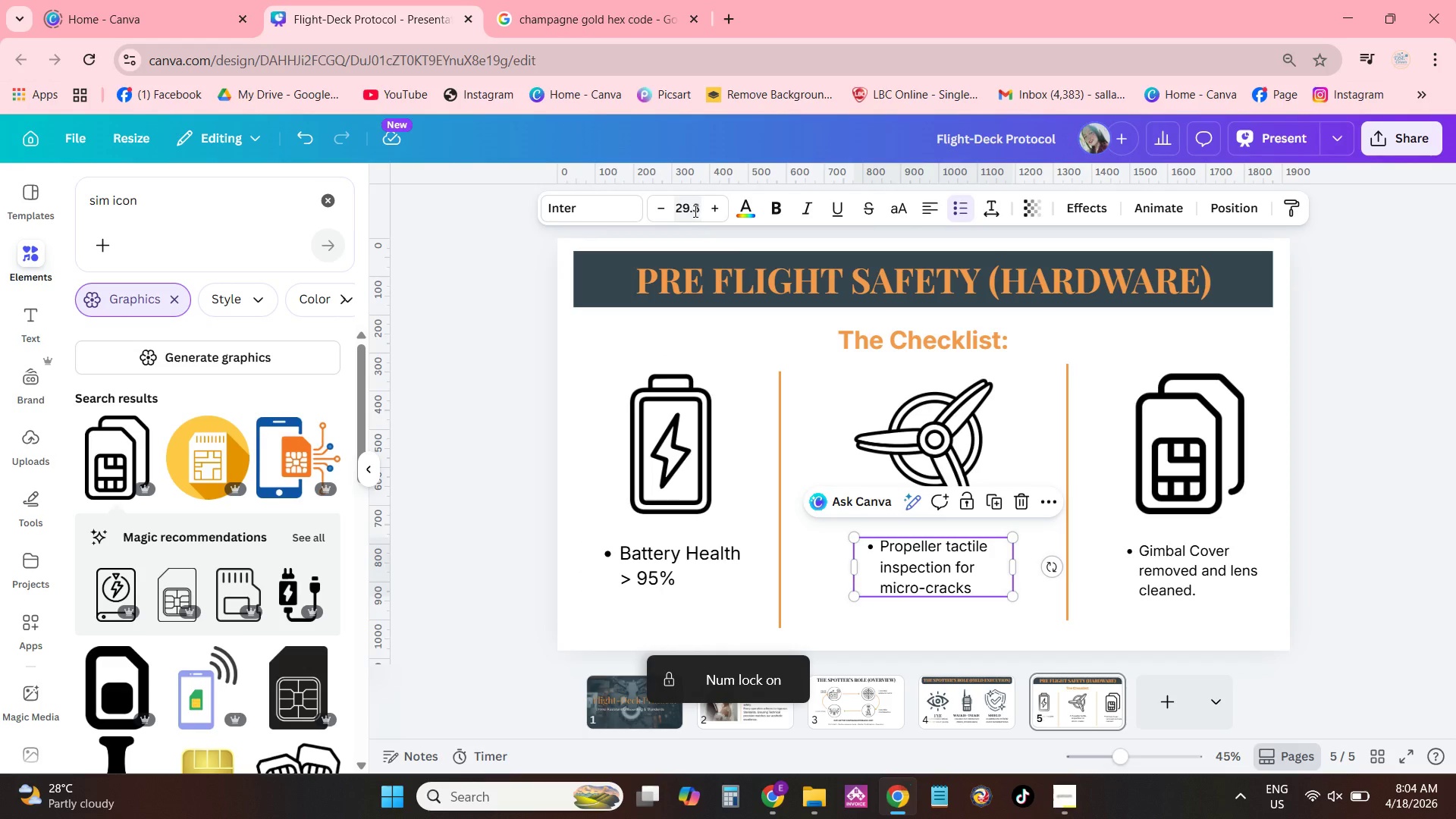 
double_click([694, 211])
 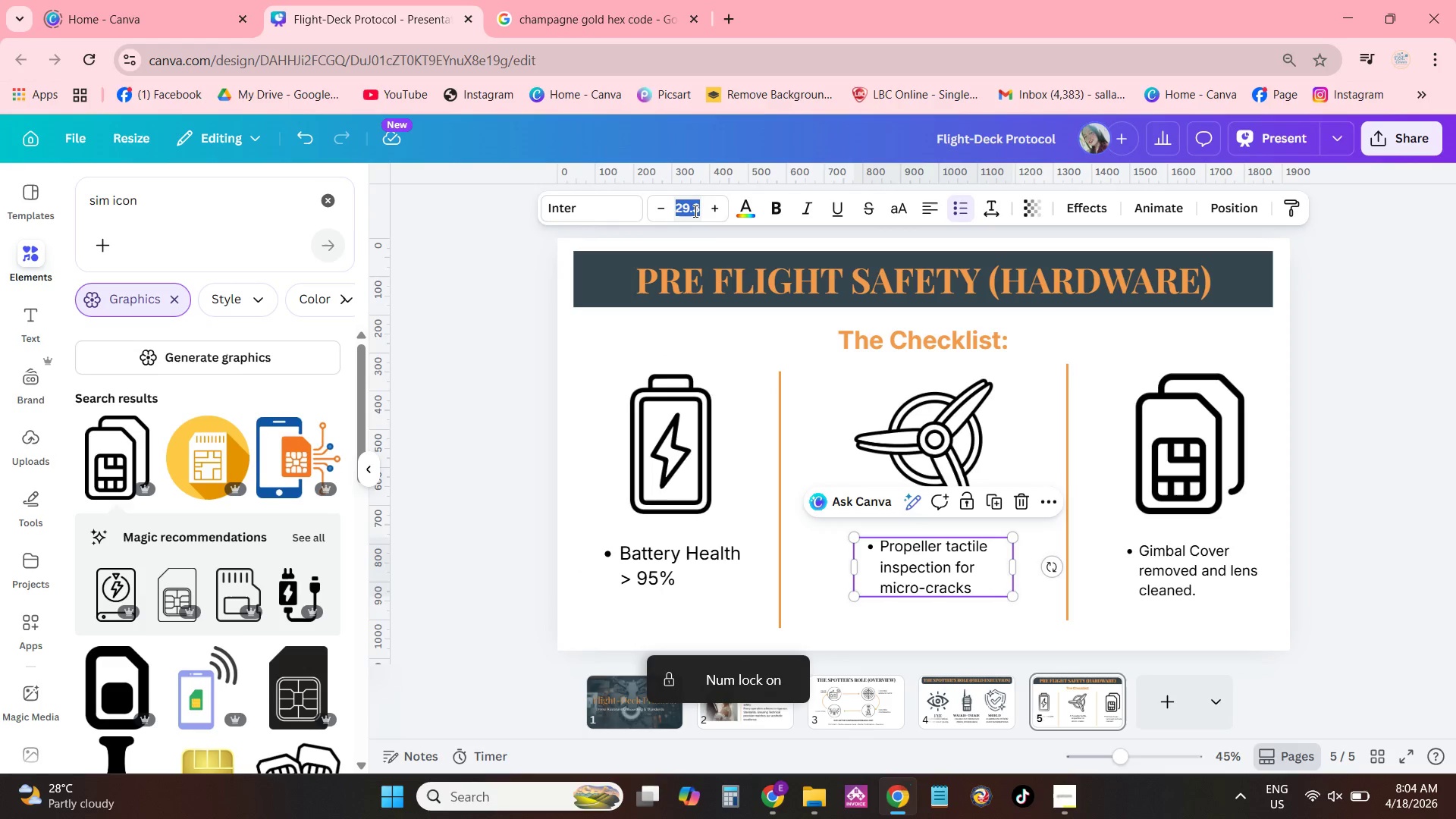 
key(Numpad3)
 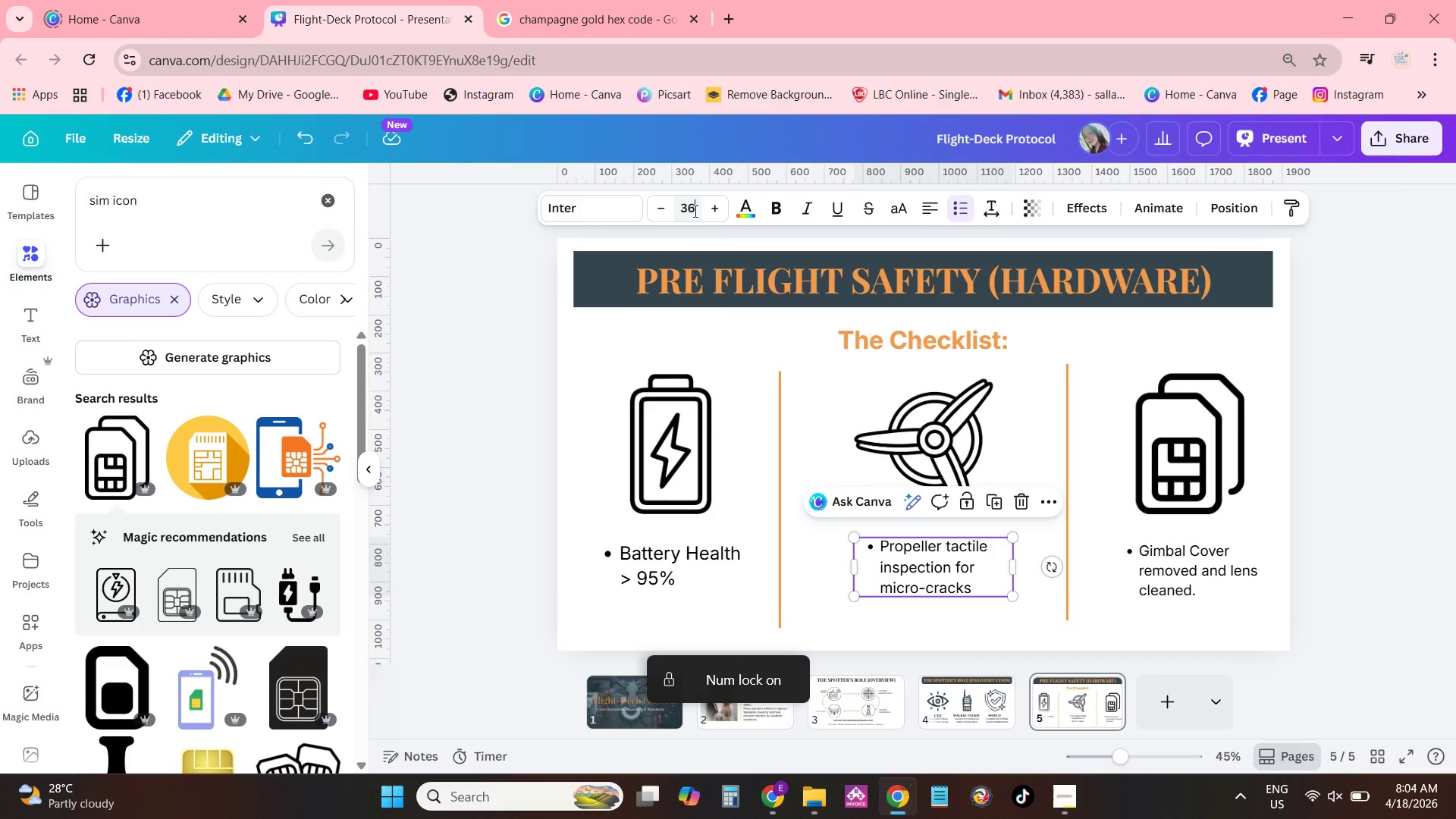 
key(Numpad6)
 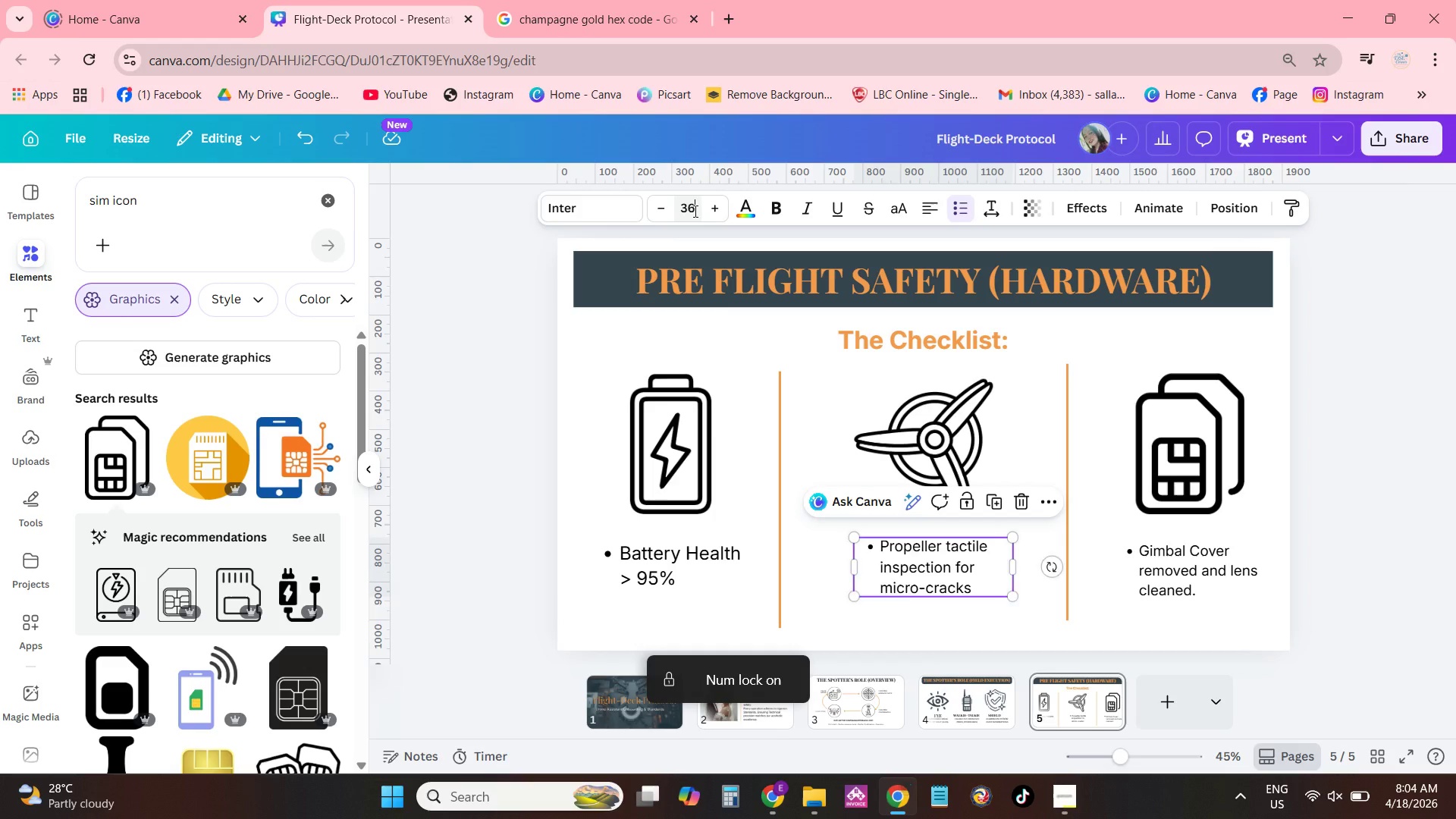 
key(NumpadEnter)
 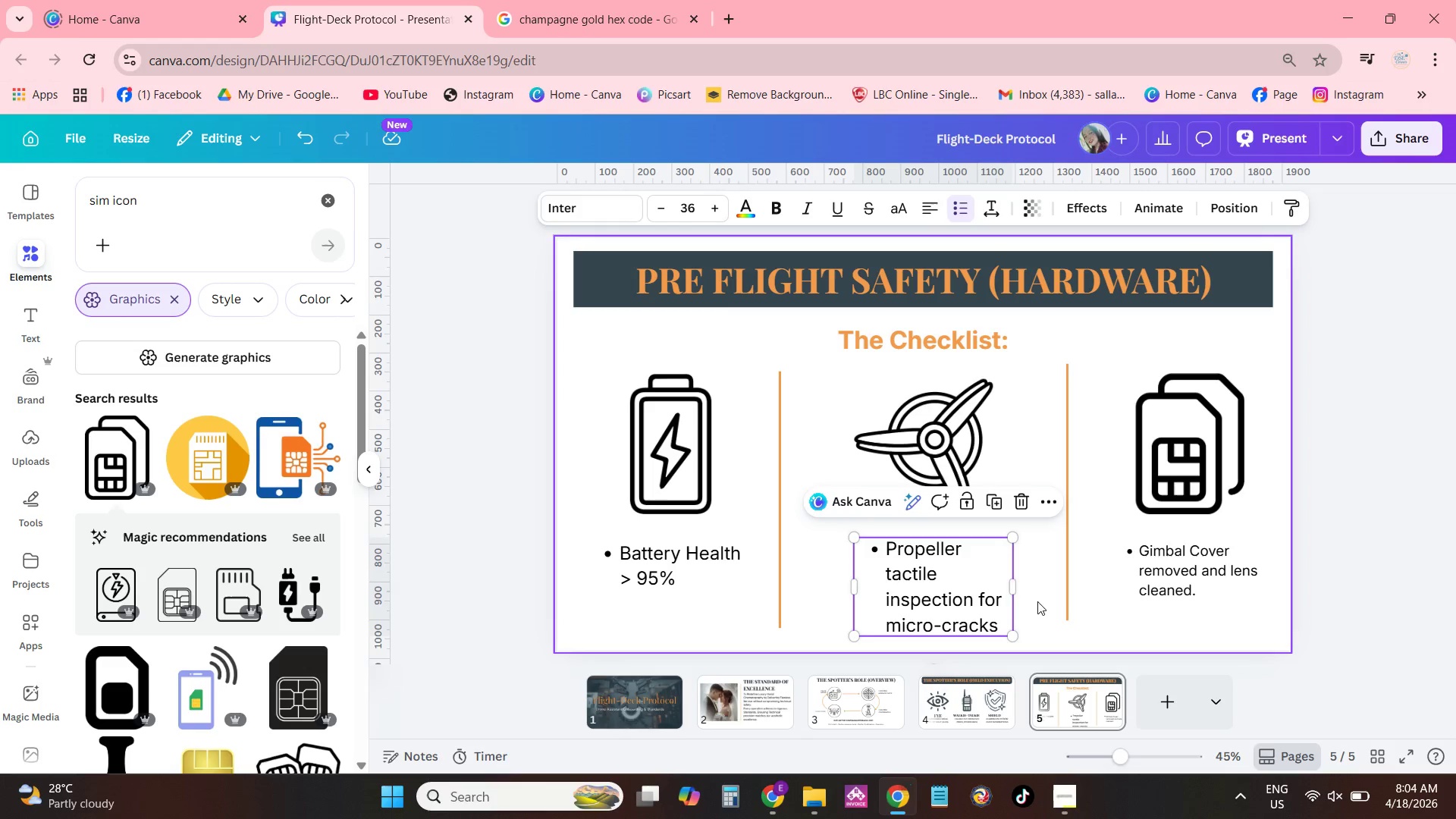 
left_click_drag(start_coordinate=[1019, 593], to_coordinate=[1050, 590])
 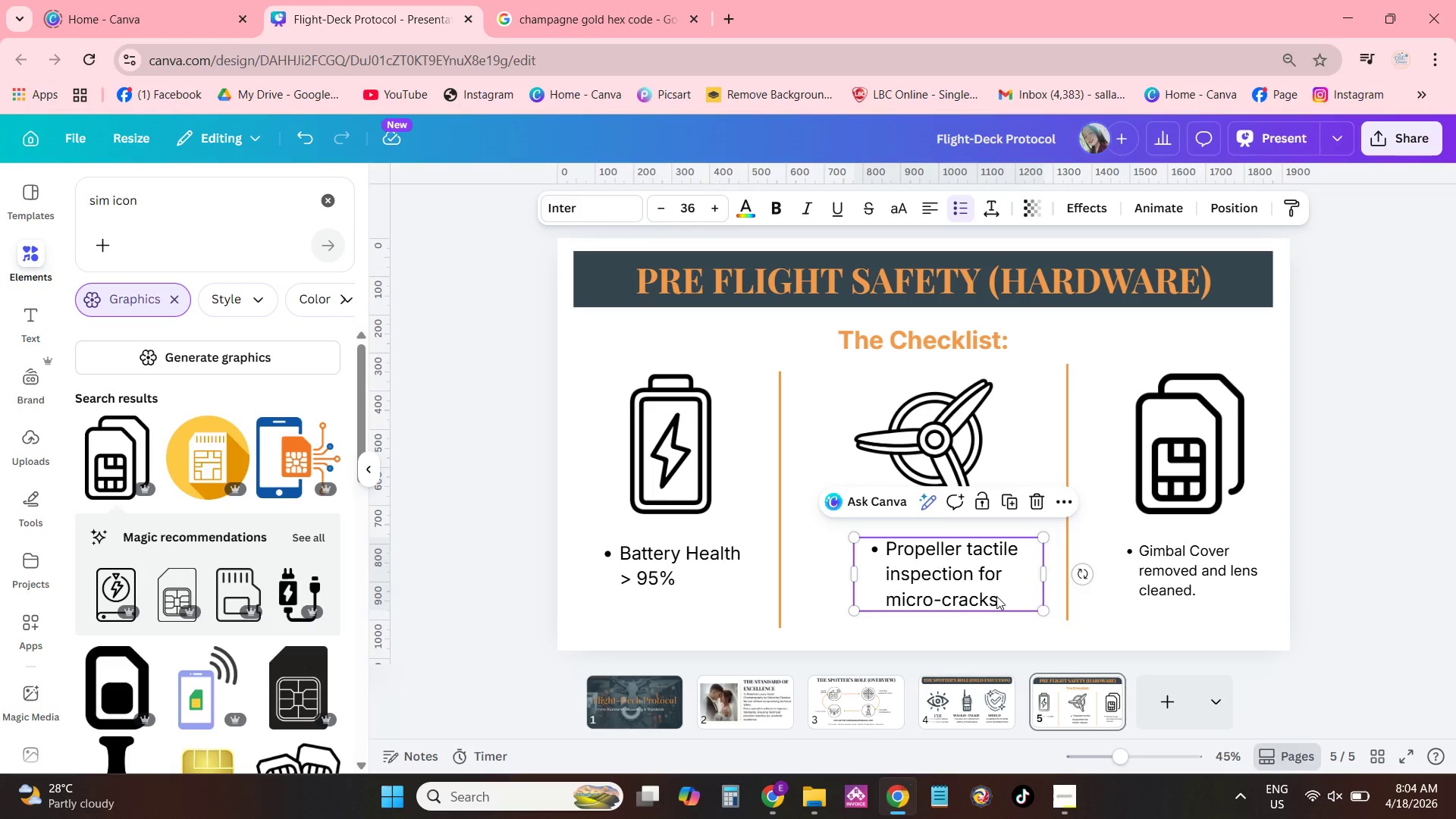 
left_click([997, 598])
 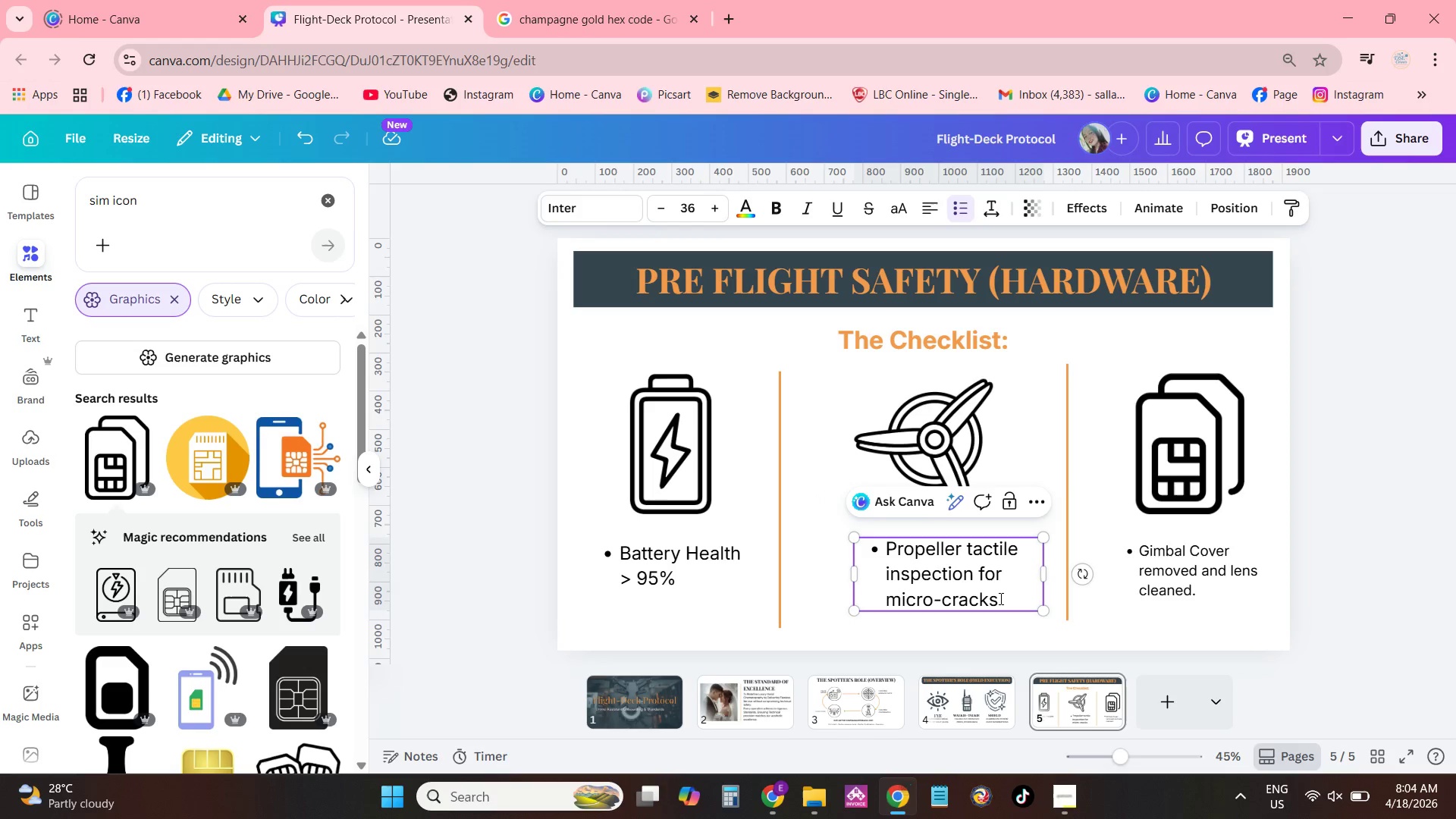 
key(Period)
 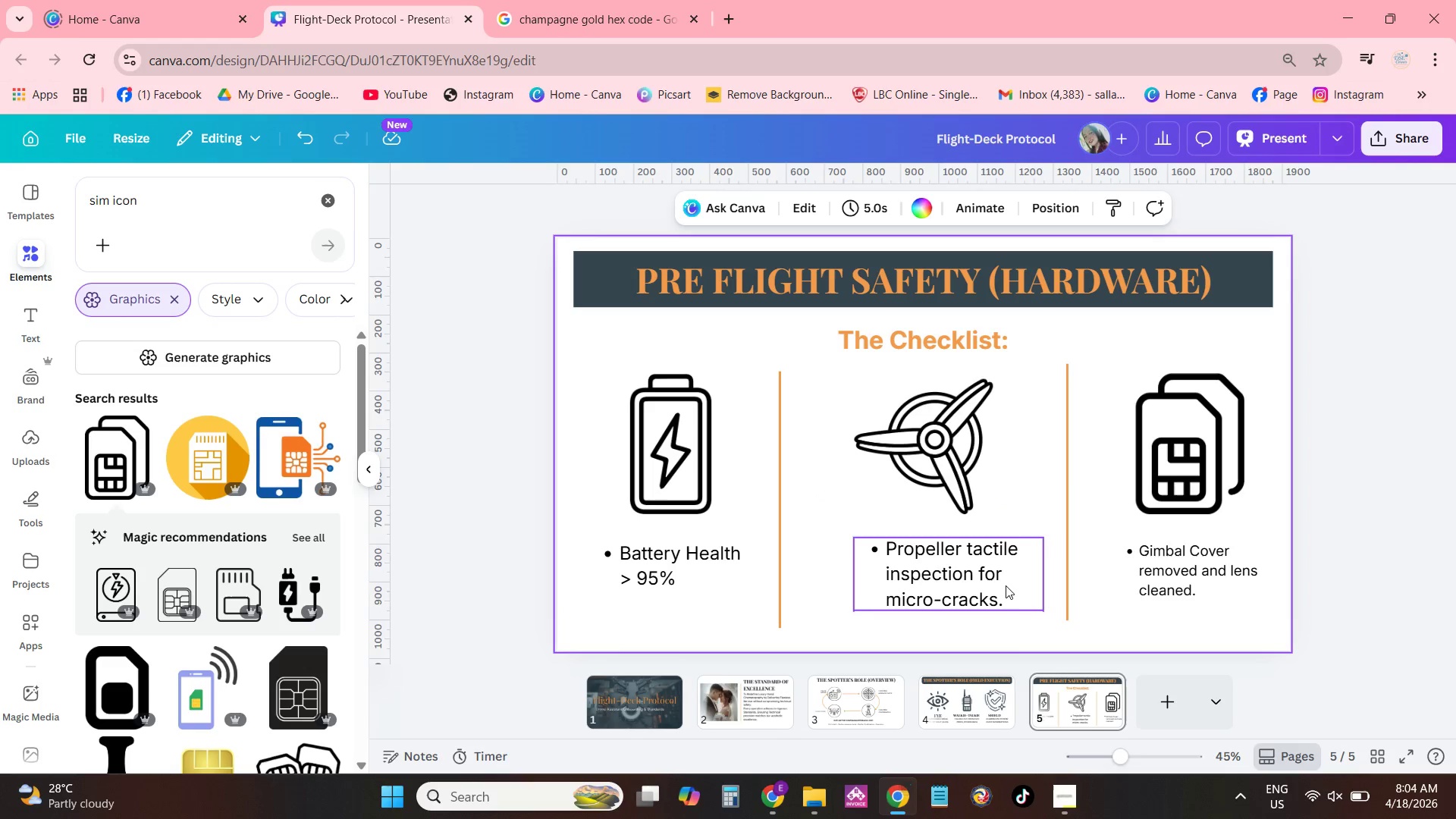 
left_click_drag(start_coordinate=[999, 580], to_coordinate=[987, 573])
 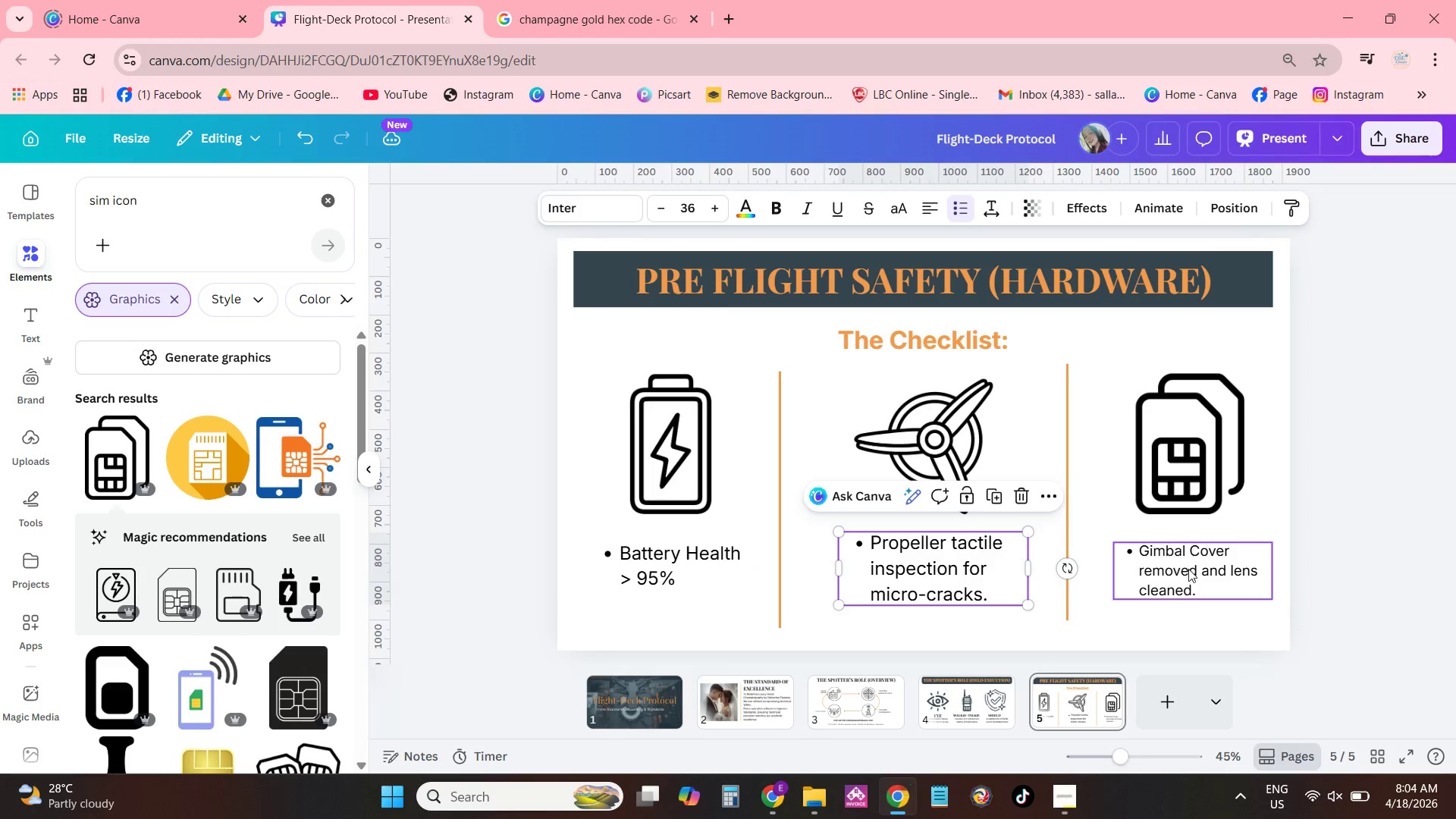 
left_click([1188, 569])
 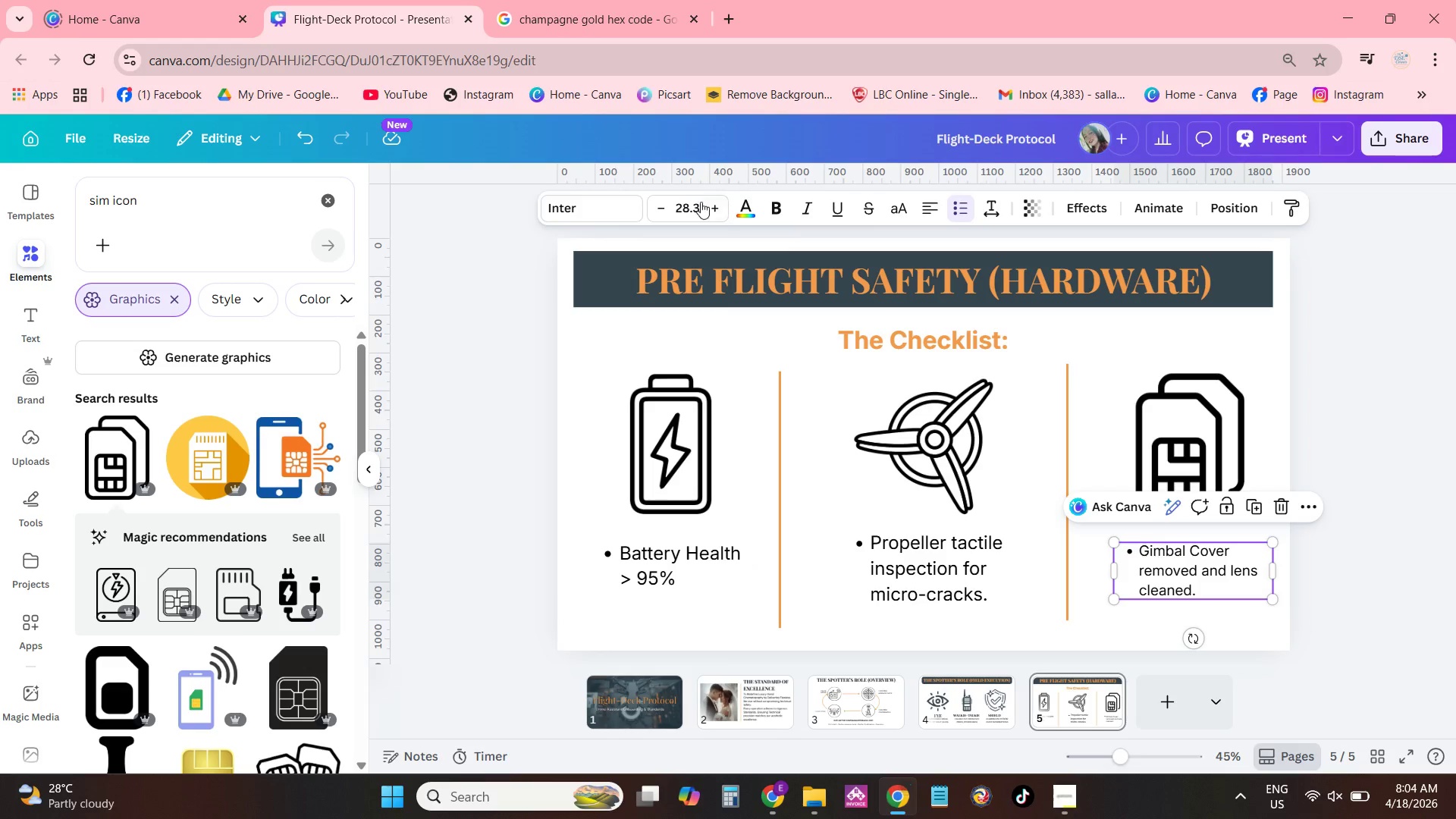 
left_click([700, 206])
 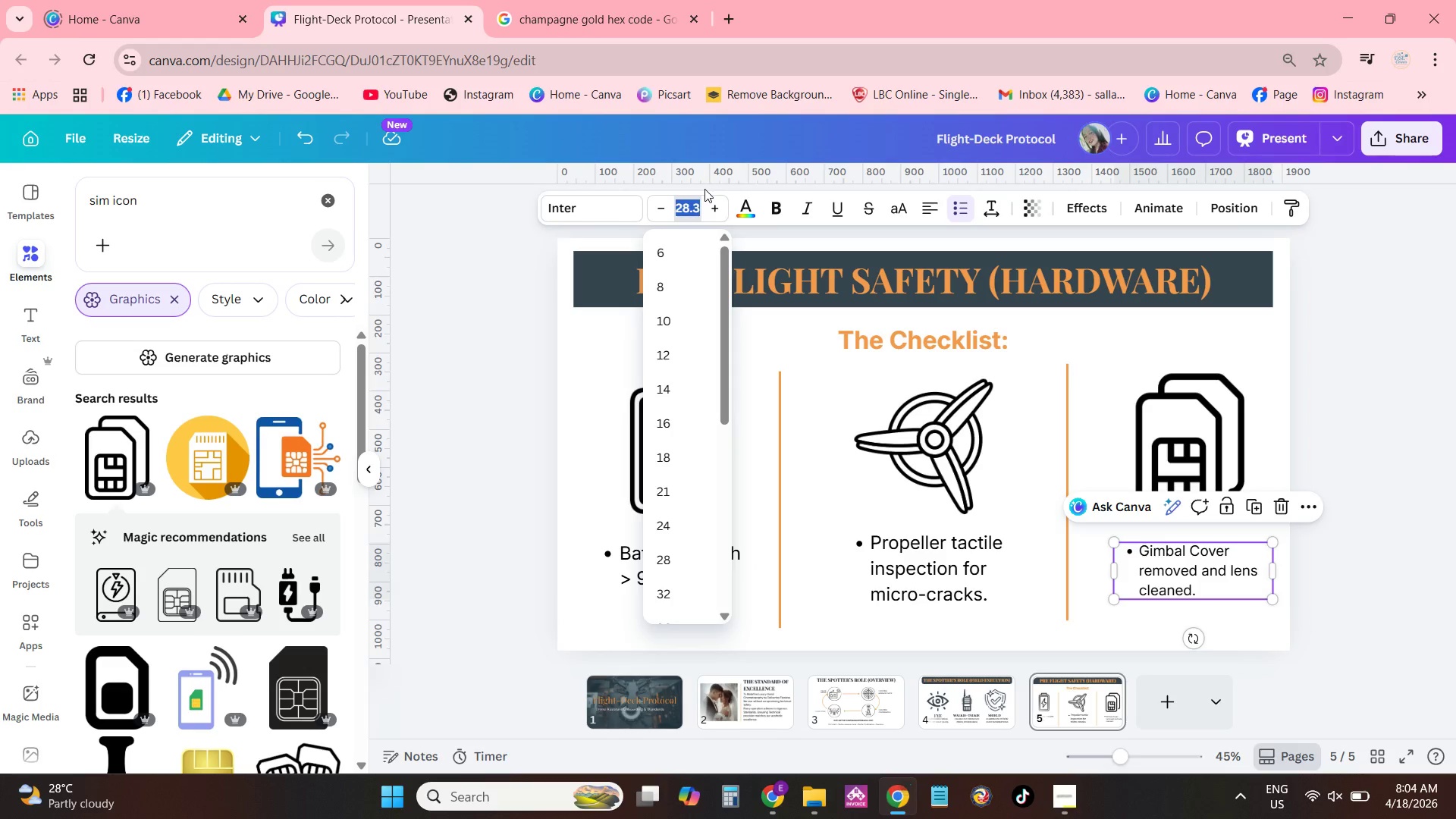 
key(Numpad3)
 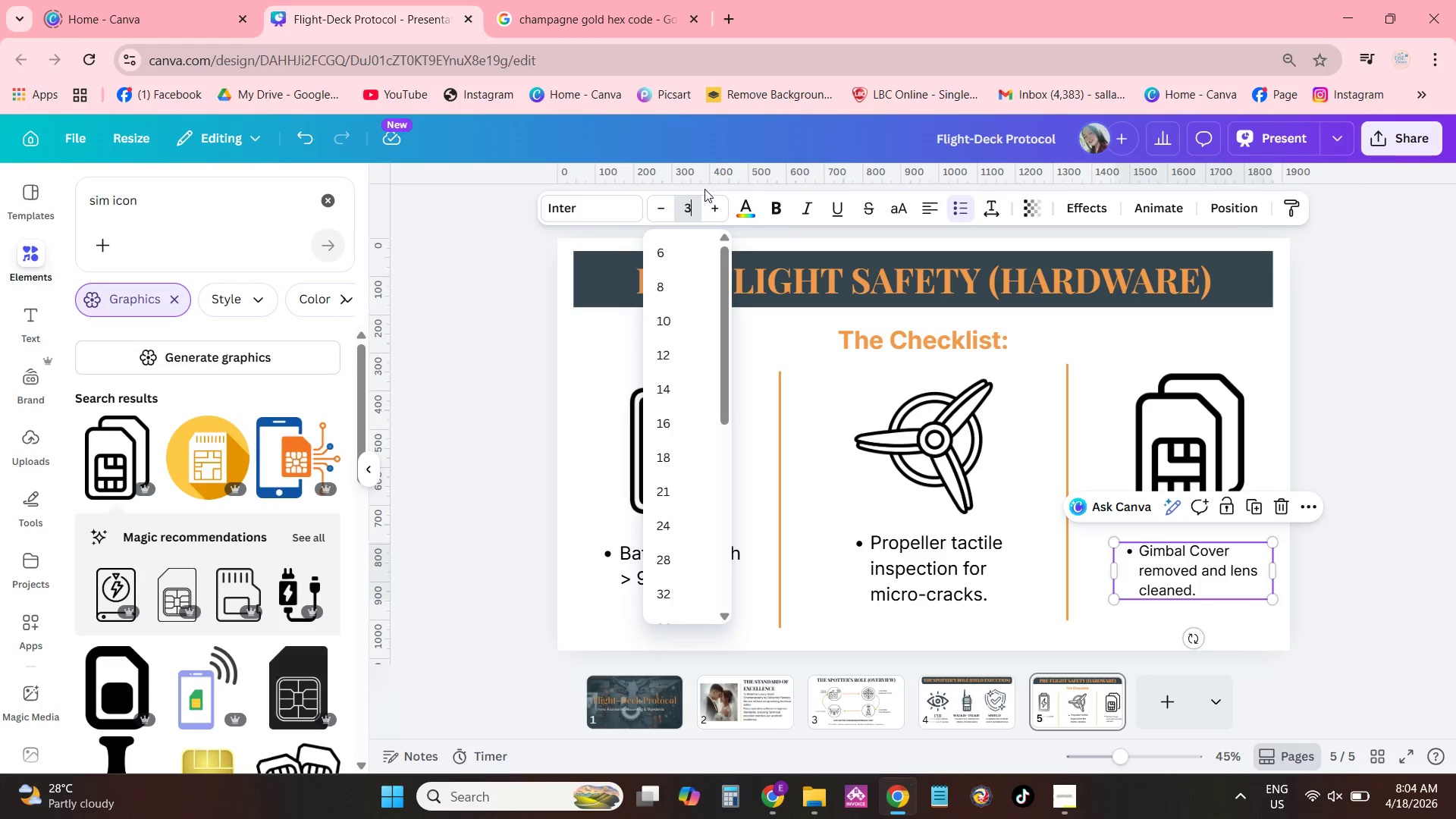 
key(Numpad6)
 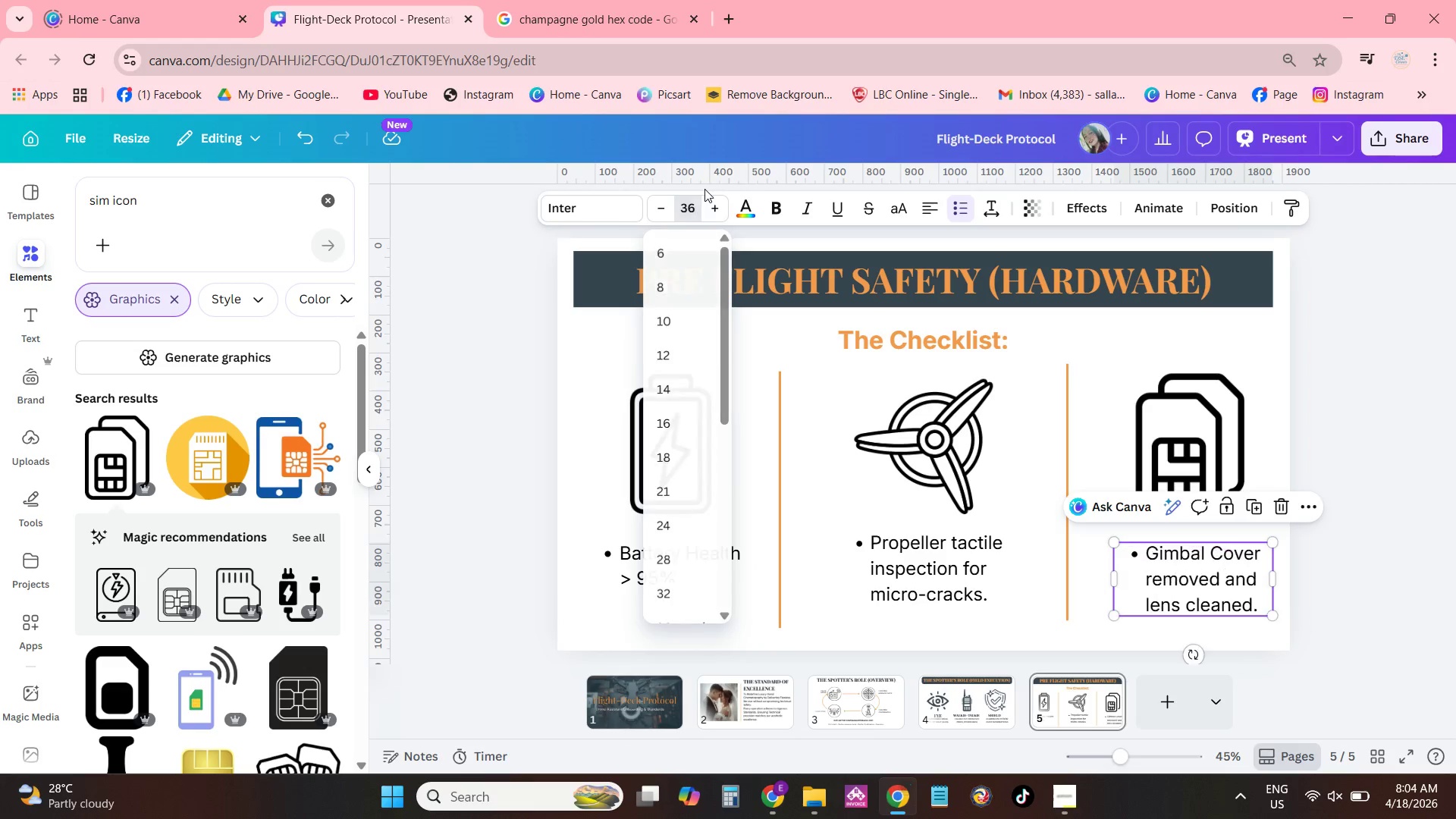 
key(NumpadEnter)
 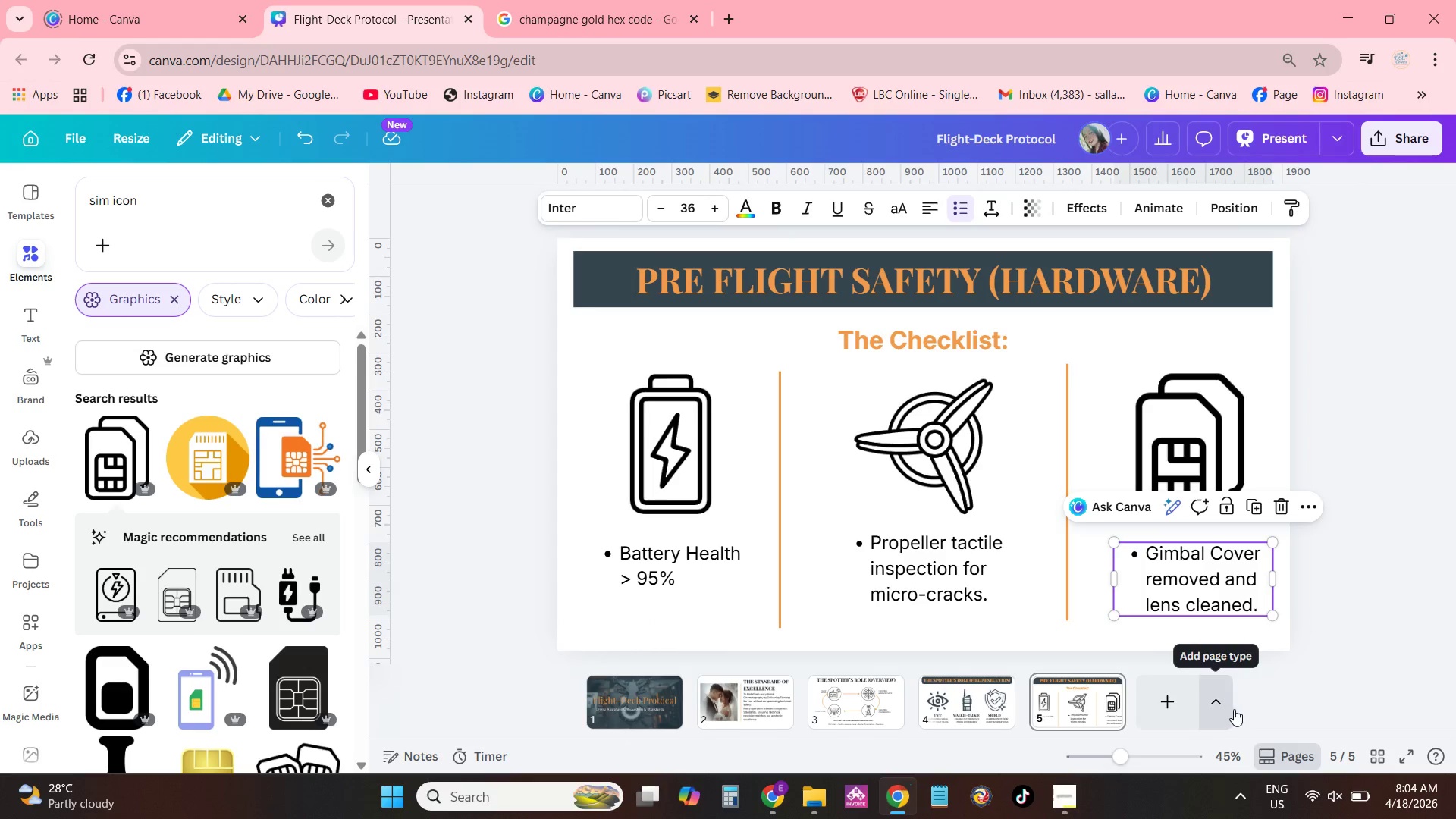 
left_click_drag(start_coordinate=[1277, 586], to_coordinate=[1324, 582])
 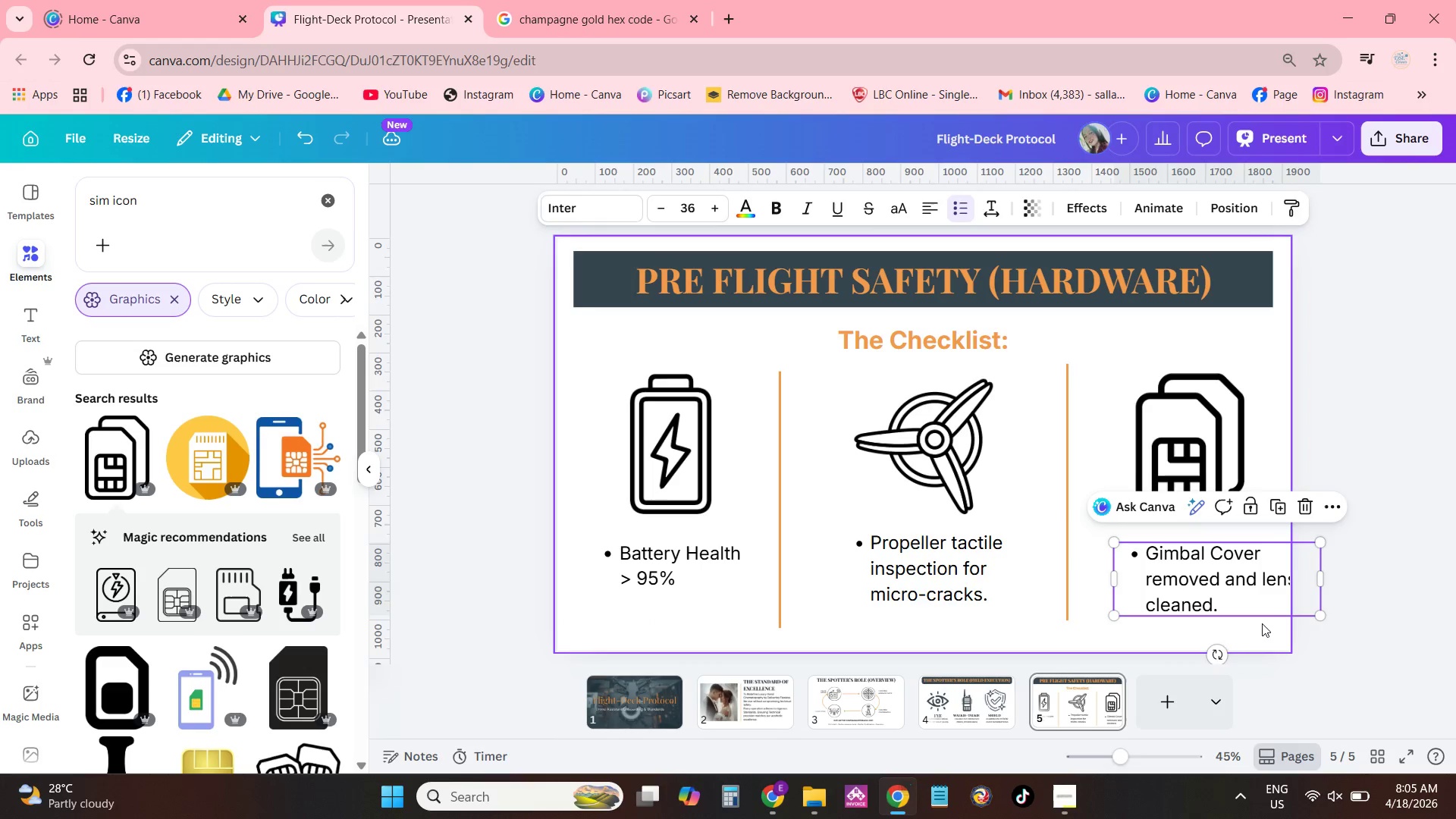 
left_click([1262, 623])
 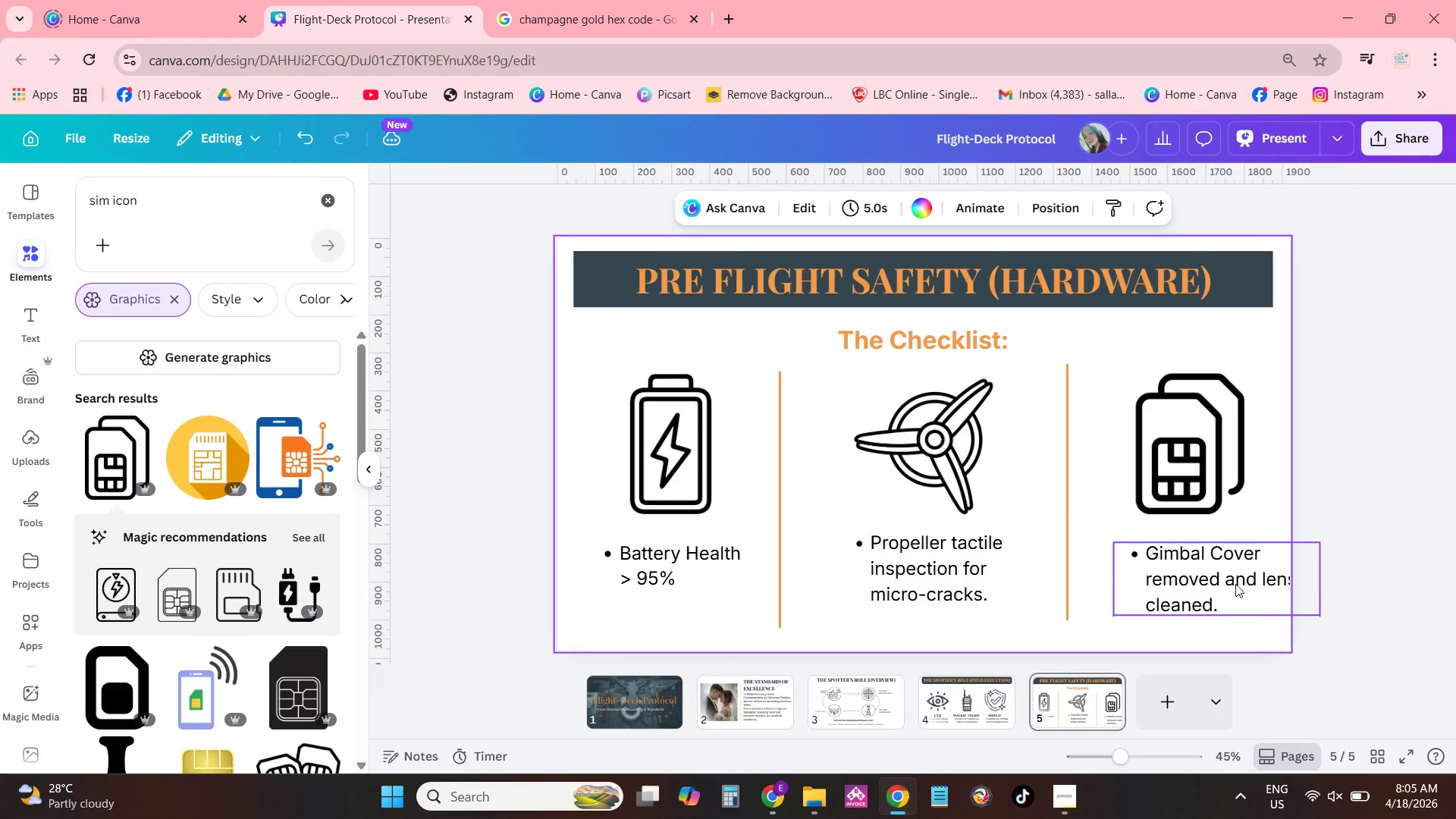 
left_click_drag(start_coordinate=[1235, 584], to_coordinate=[1207, 577])
 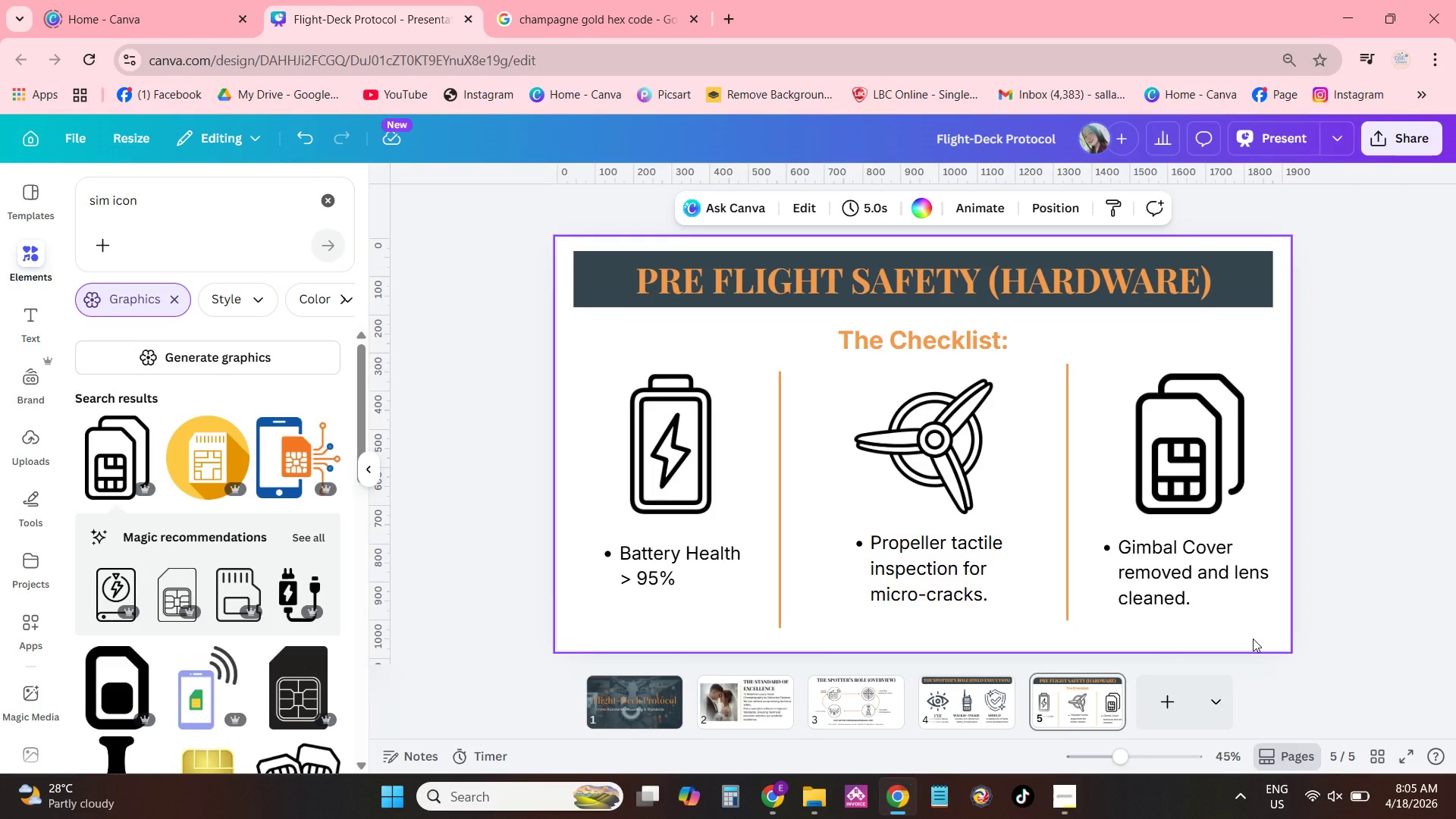 
left_click([1163, 707])
 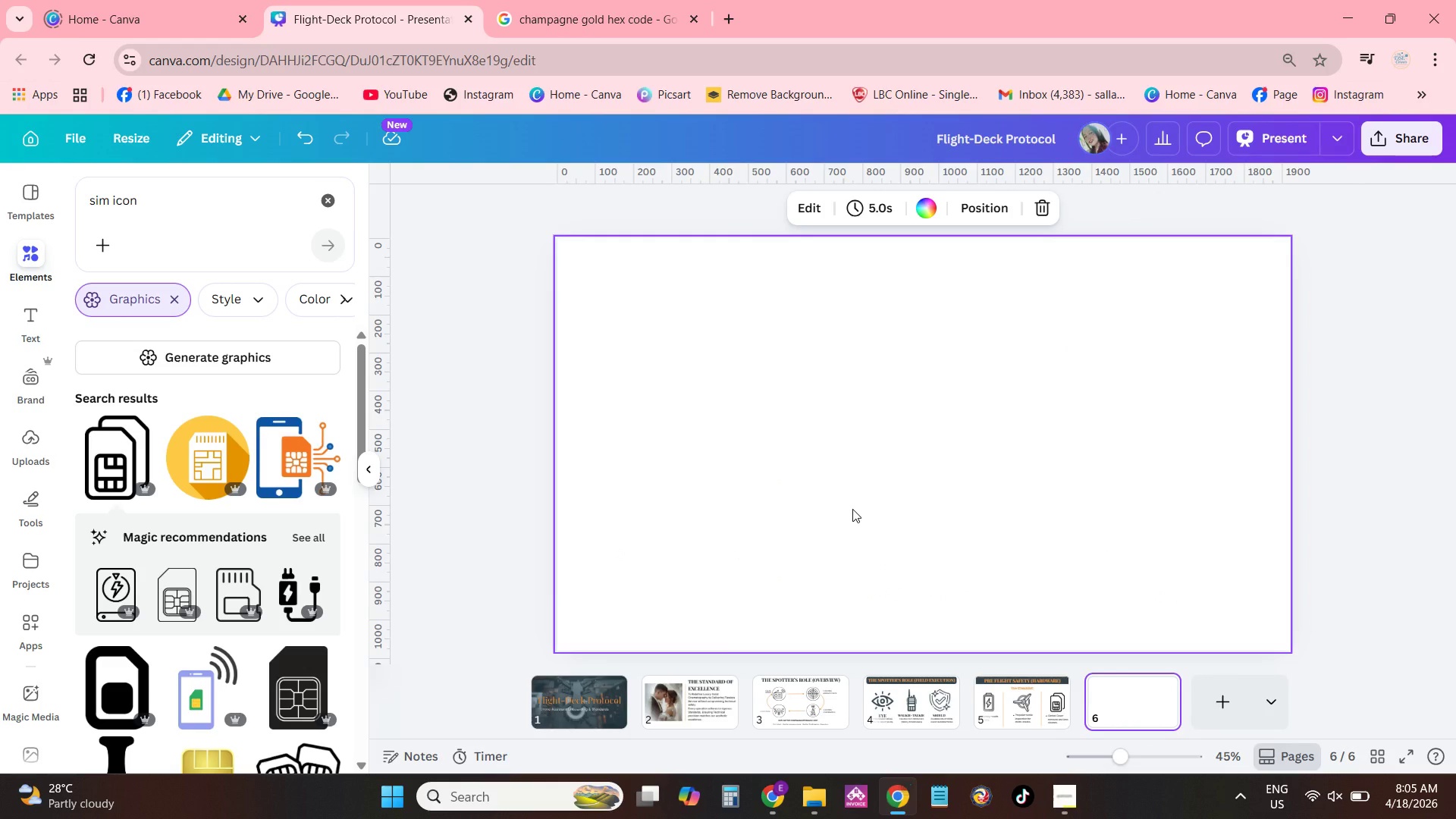 
wait(11.64)
 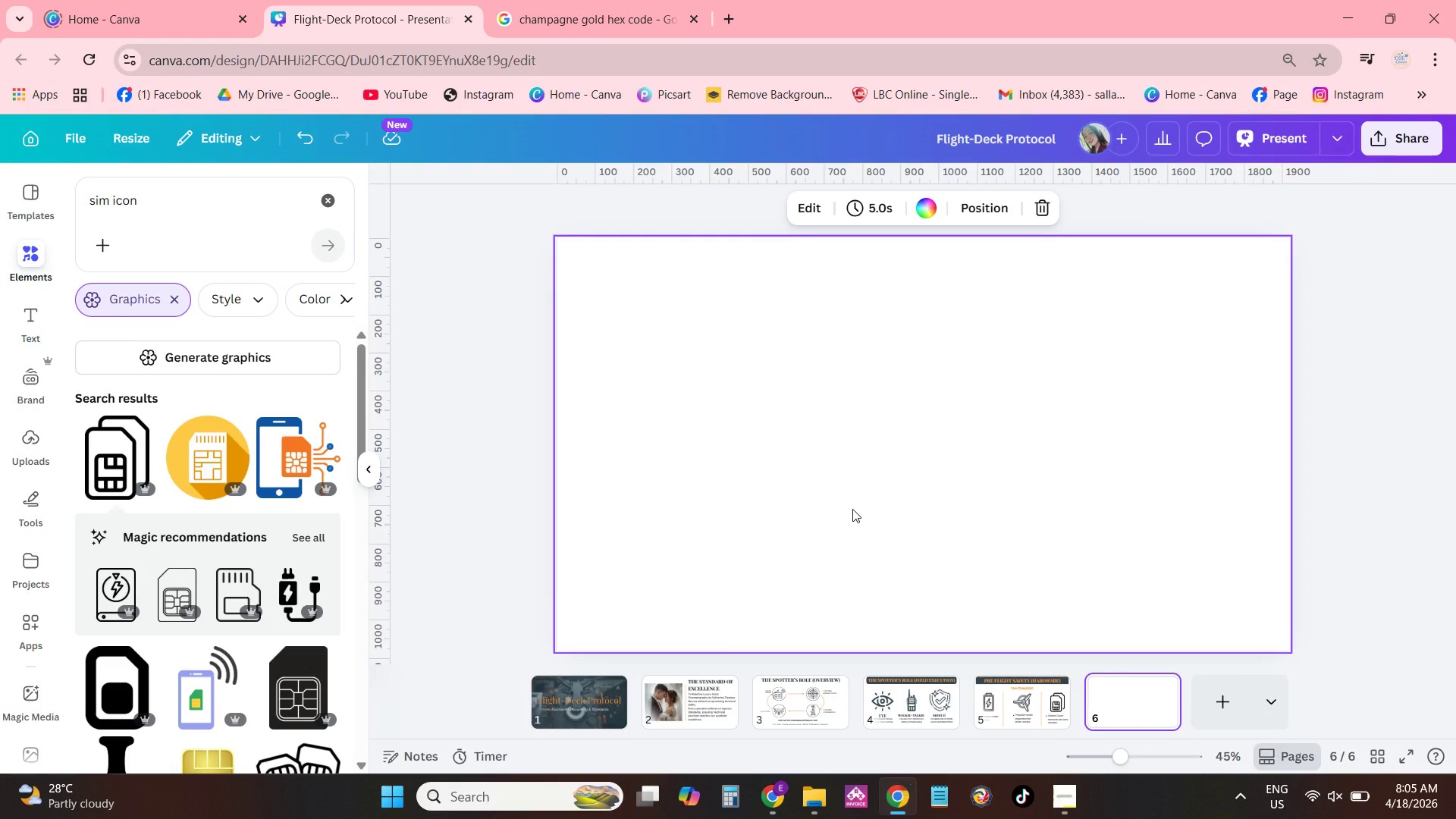 
left_click([974, 717])
 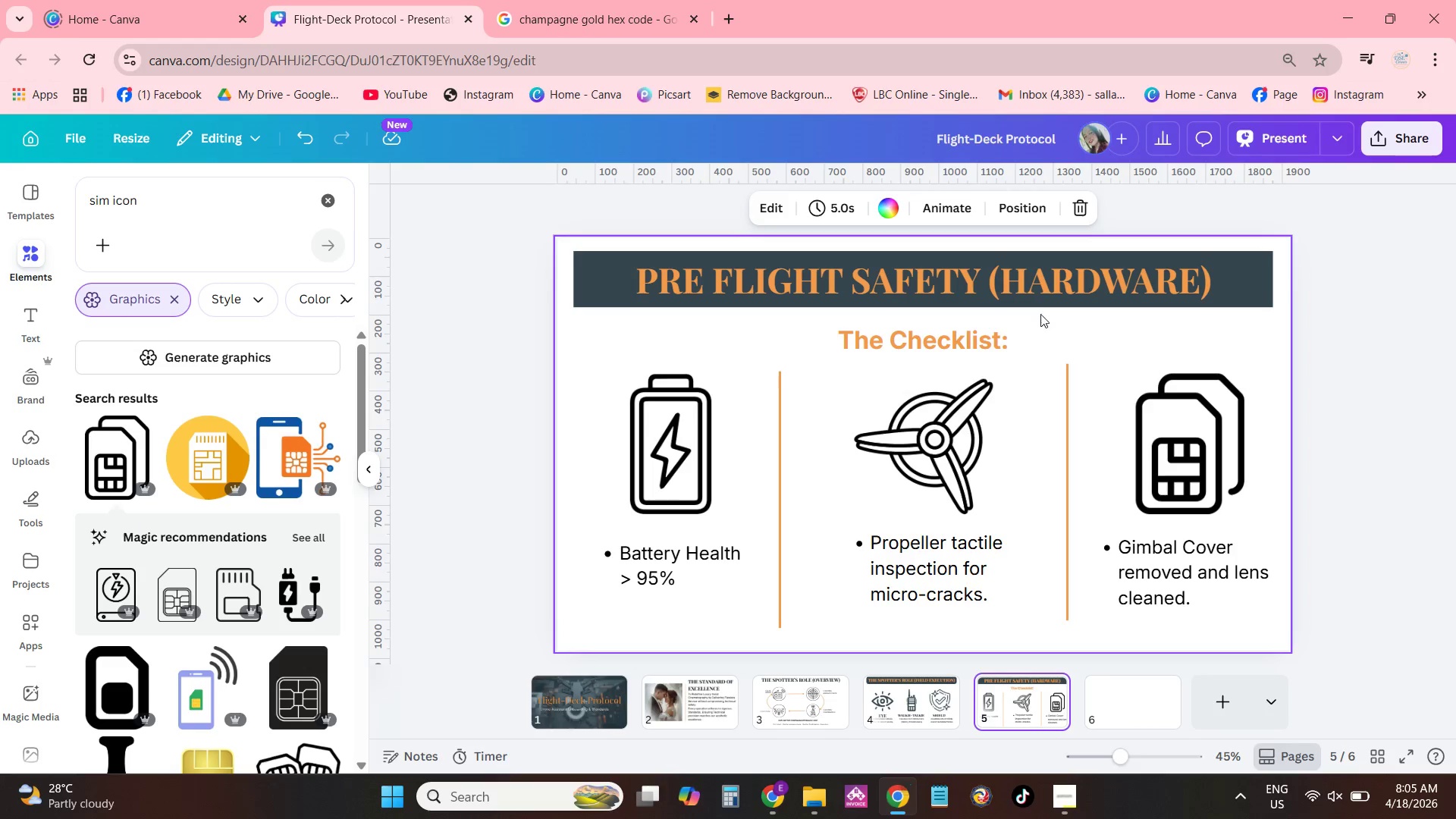 
left_click([1036, 297])
 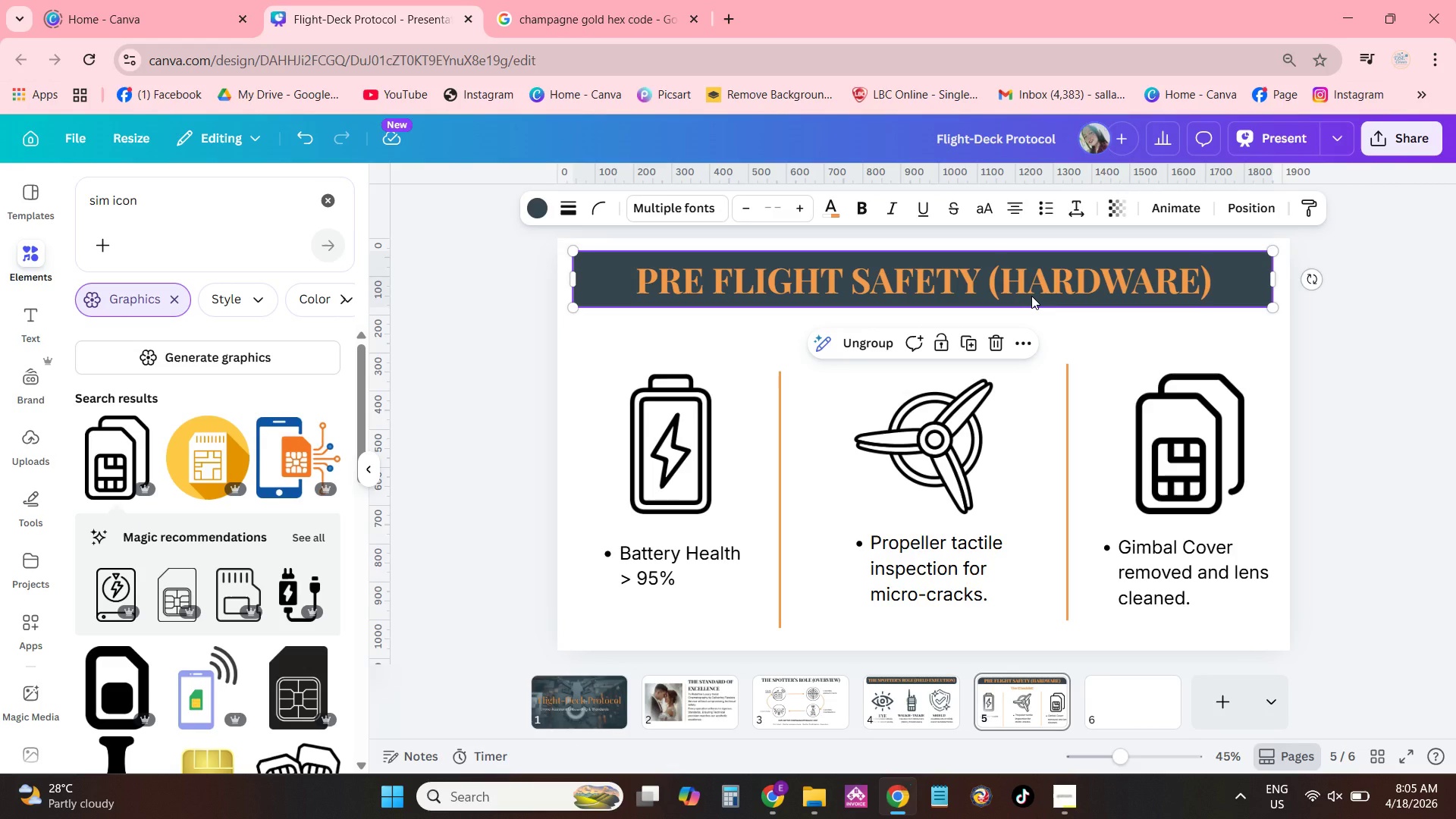 
hold_key(key=ControlLeft, duration=0.69)
 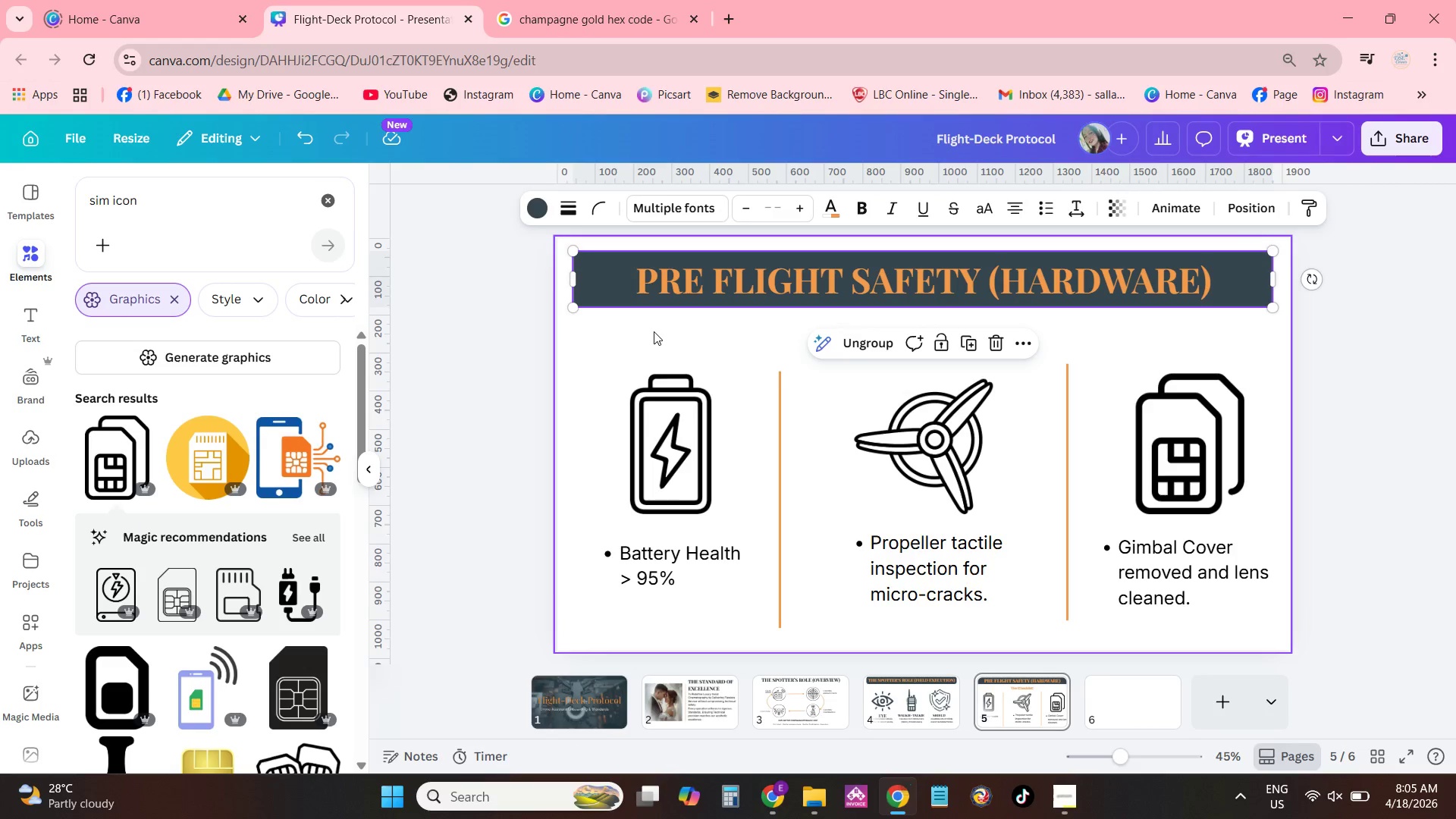 
key(Control+C)
 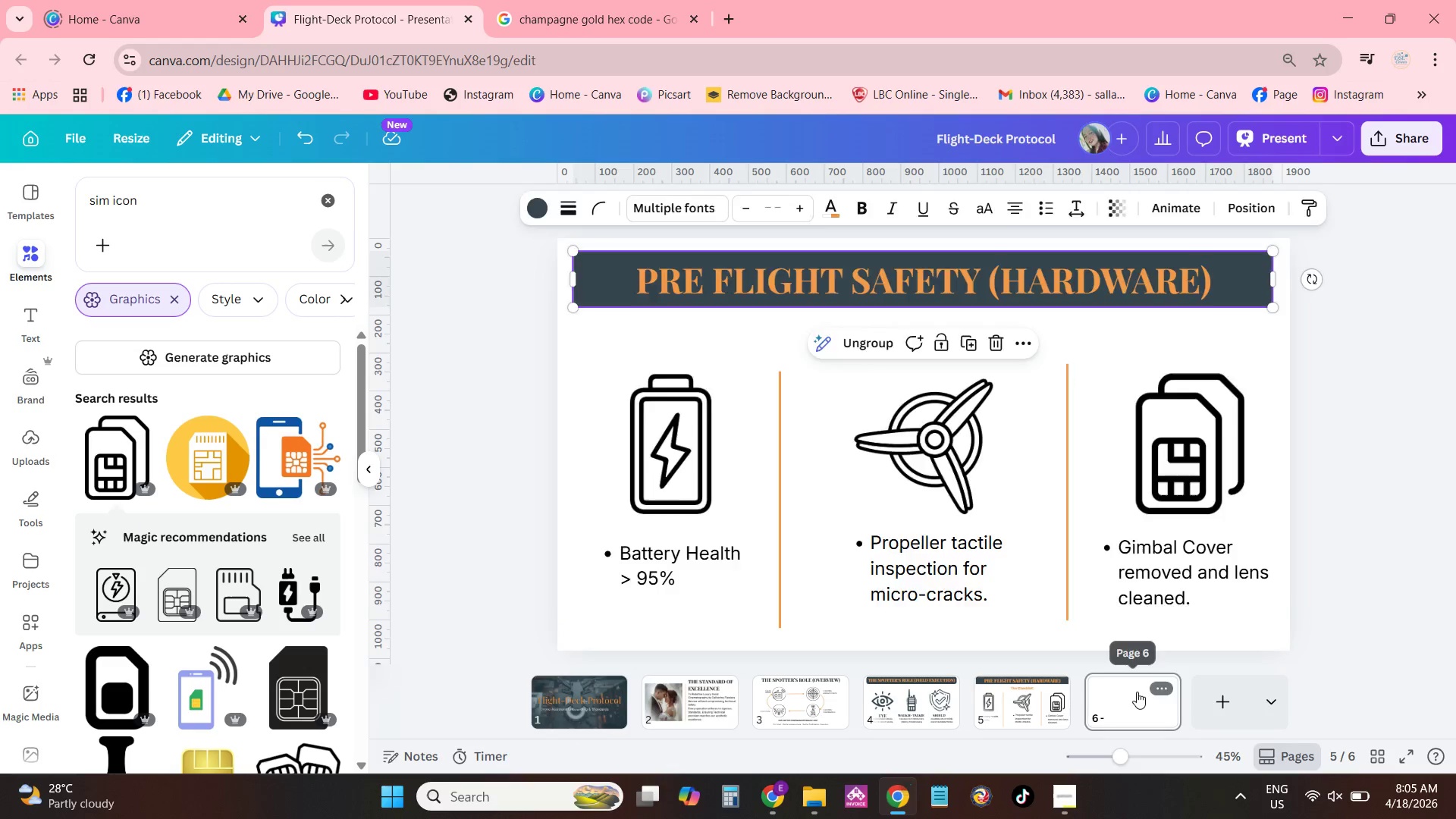 
double_click([920, 315])
 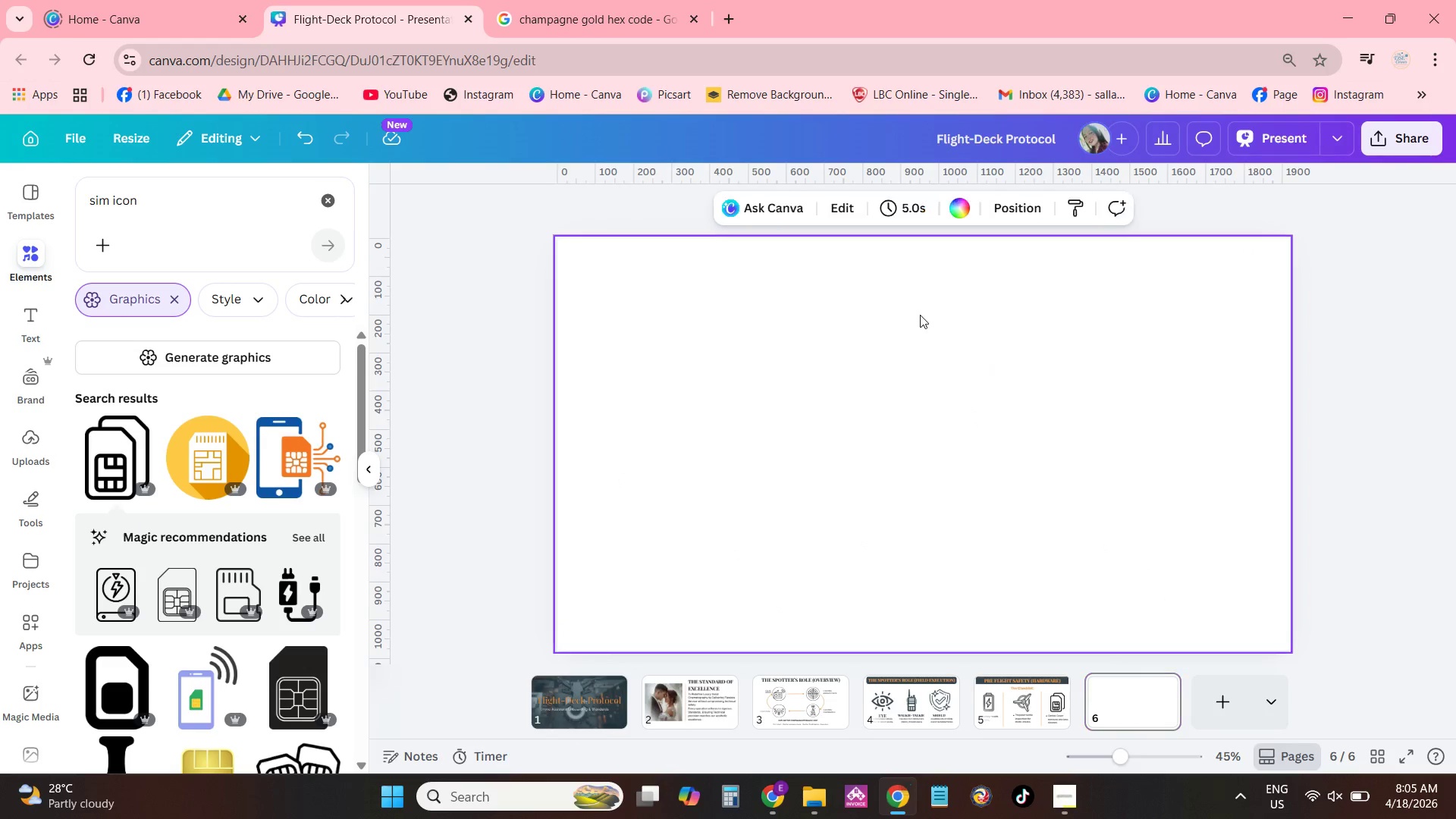 
key(Control+ControlLeft)
 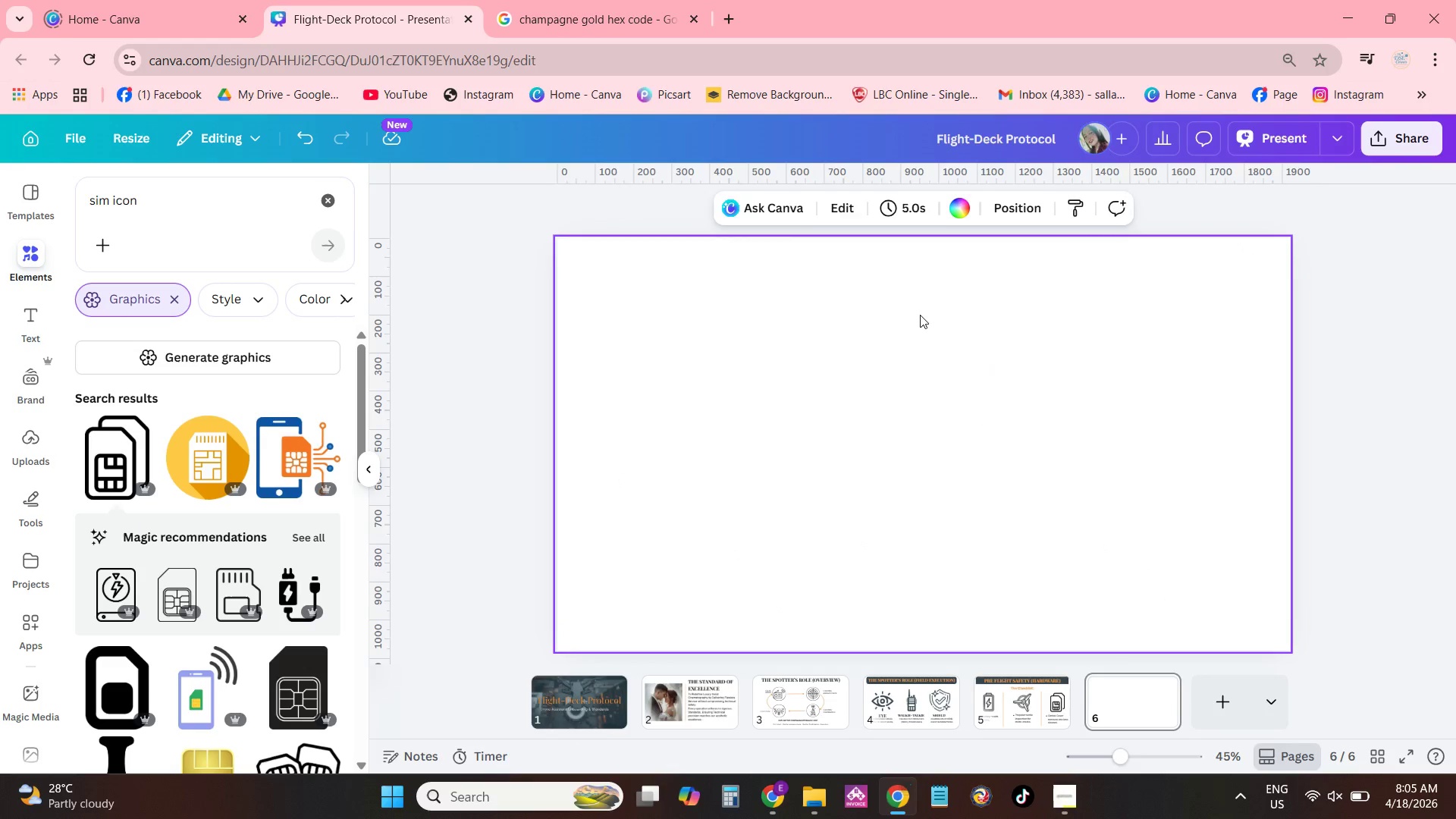 
key(Control+V)
 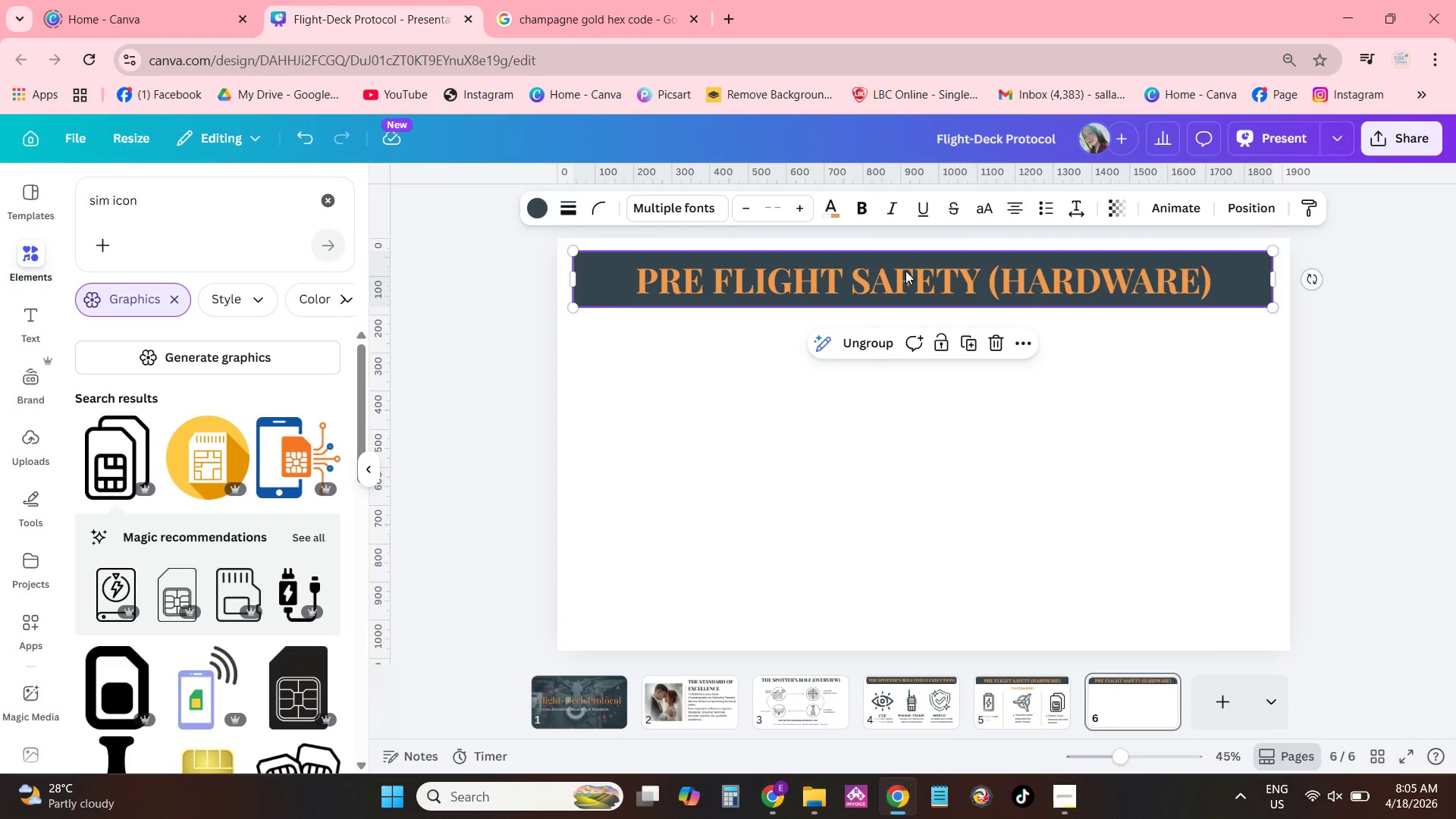 
double_click([905, 271])
 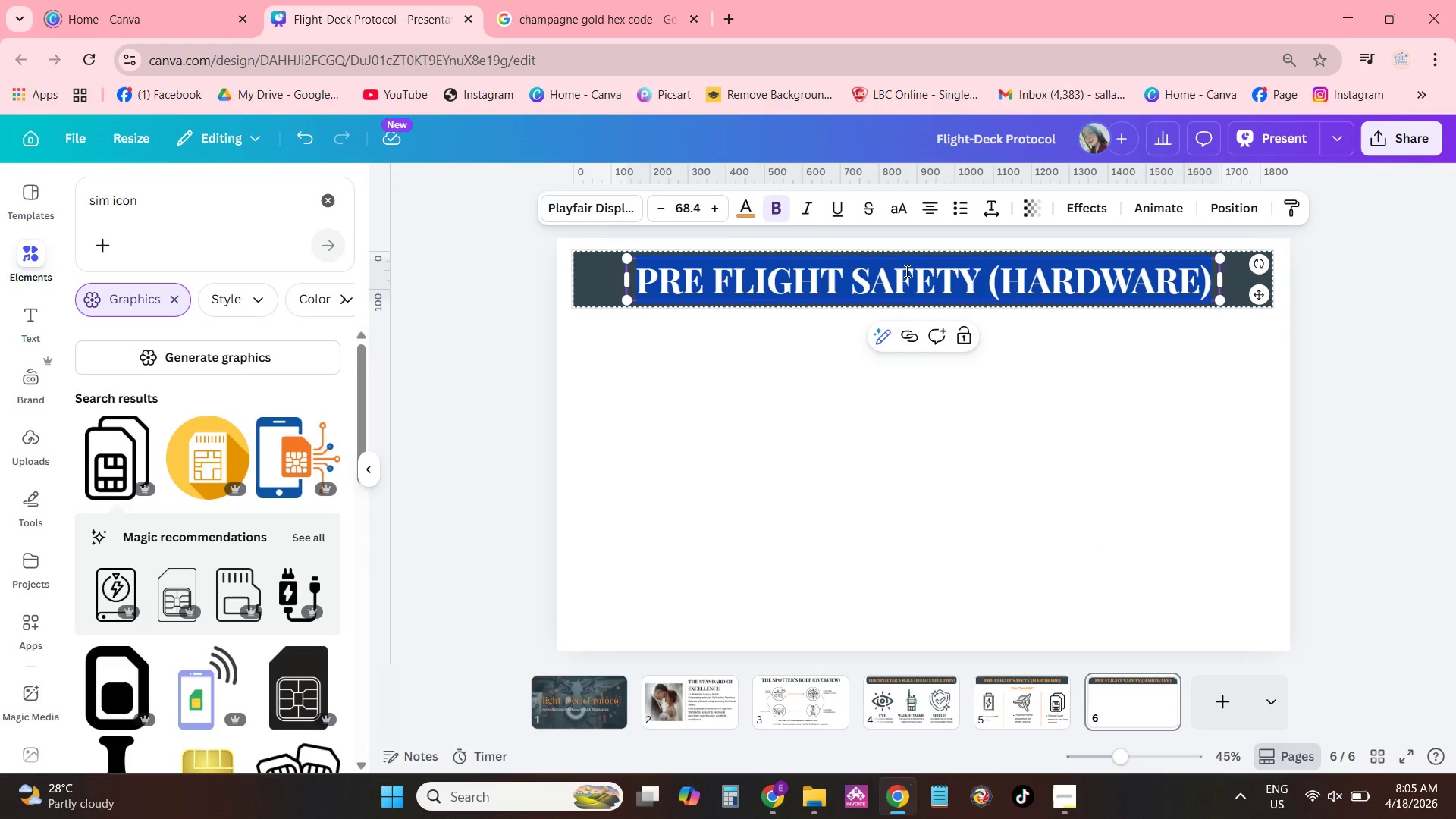 
left_click([977, 293])
 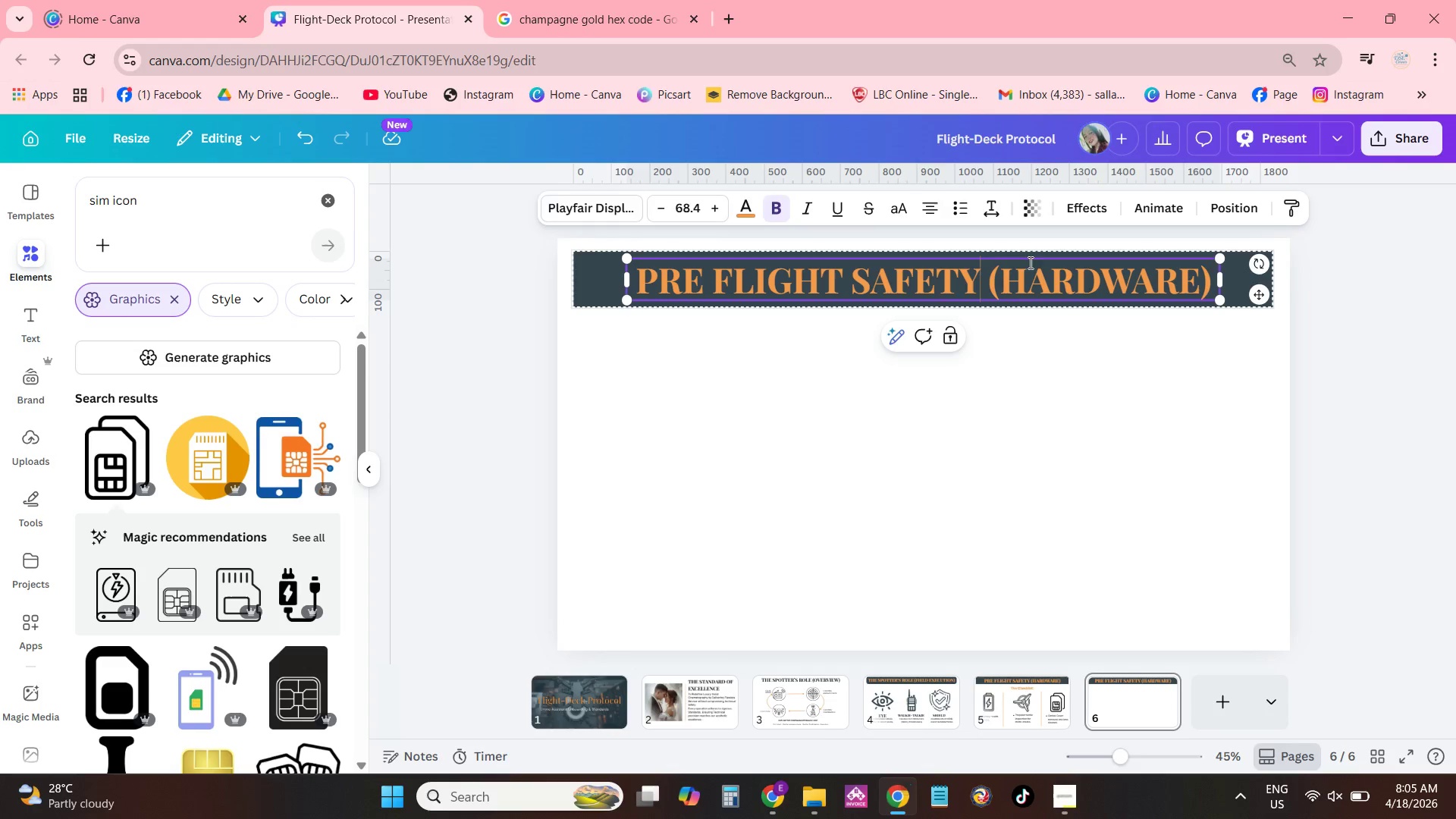 
left_click([1032, 257])
 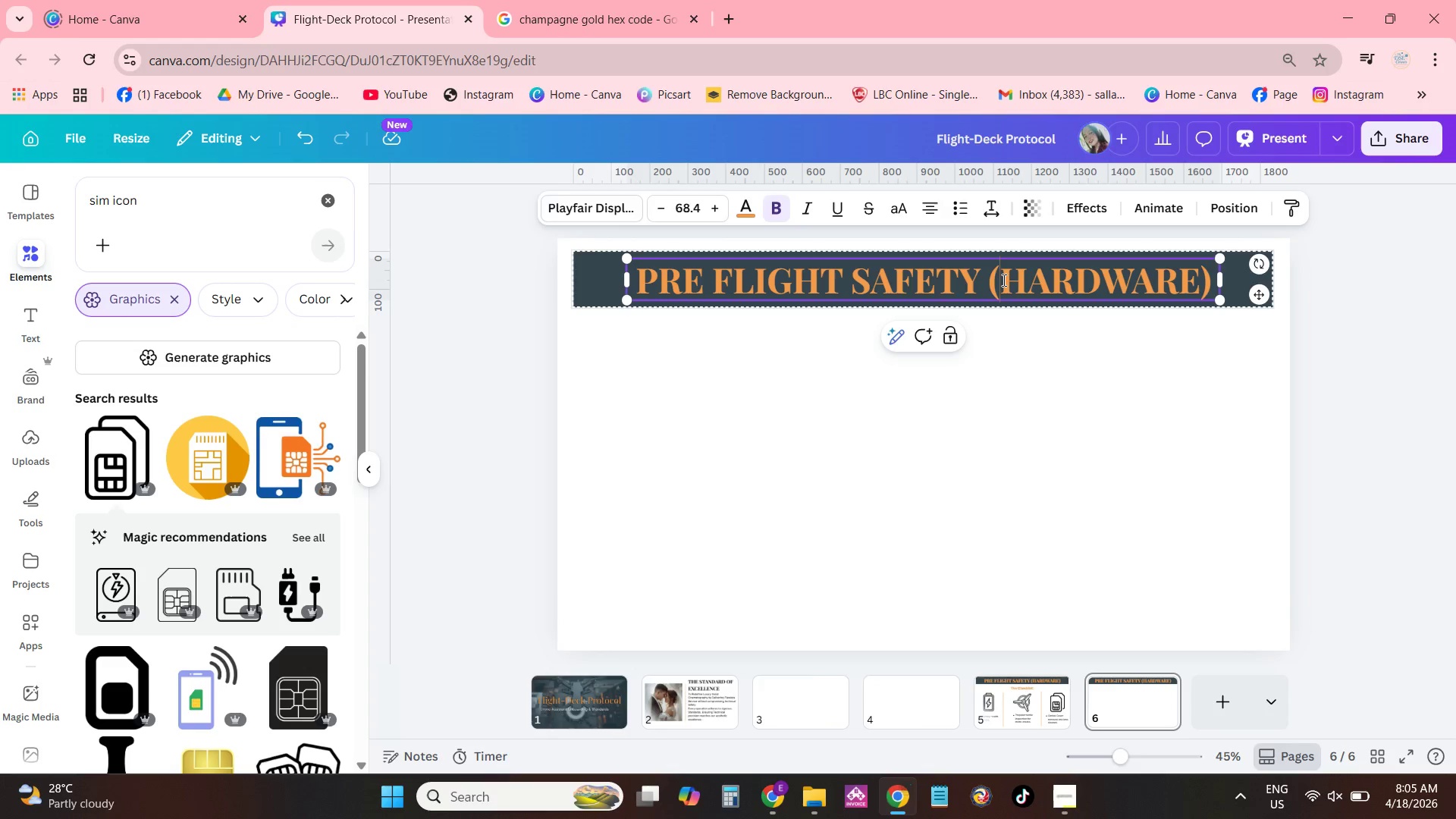 
left_click_drag(start_coordinate=[1001, 282], to_coordinate=[1193, 286])
 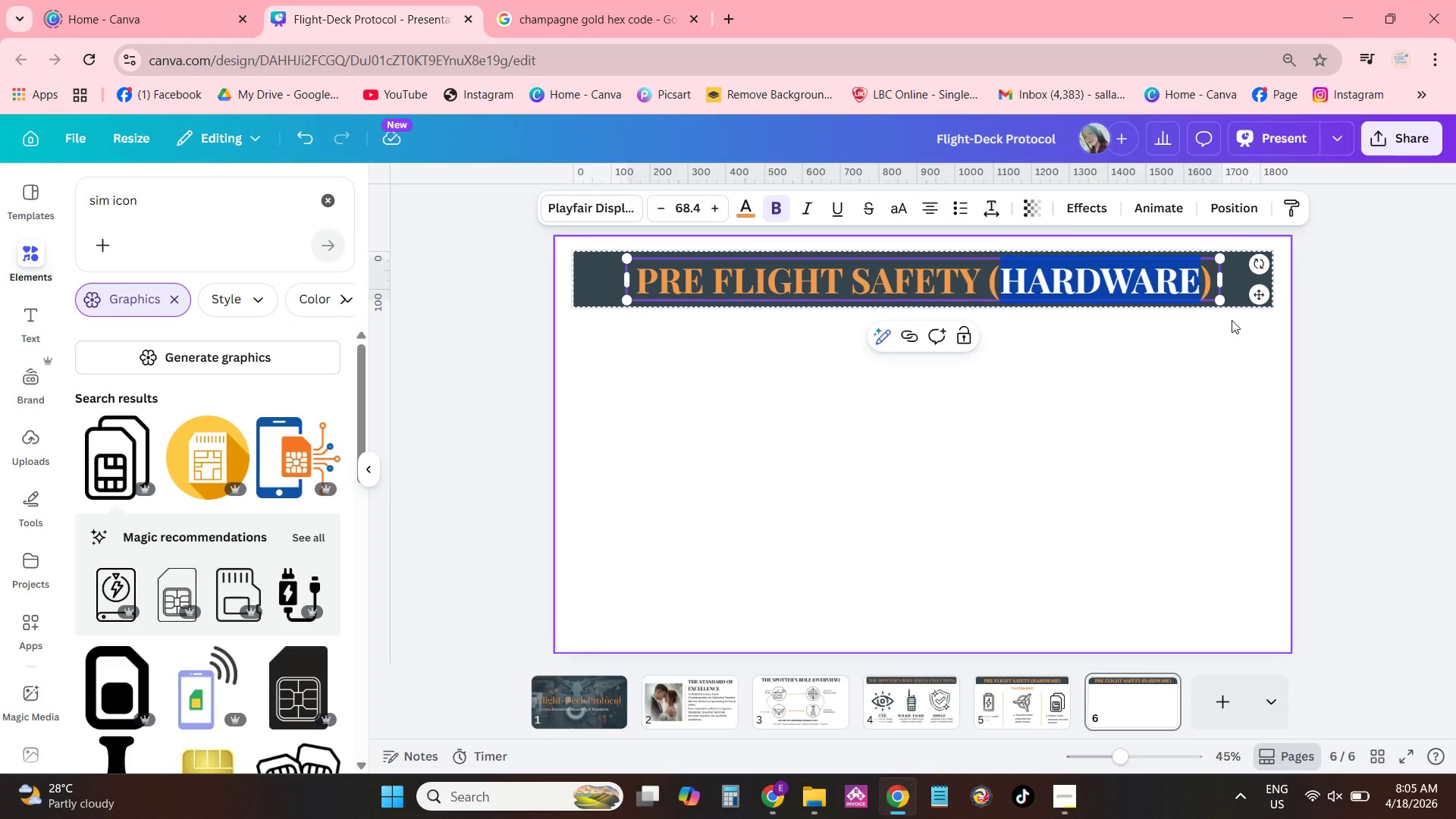 
type(ENVIRONMENT)
 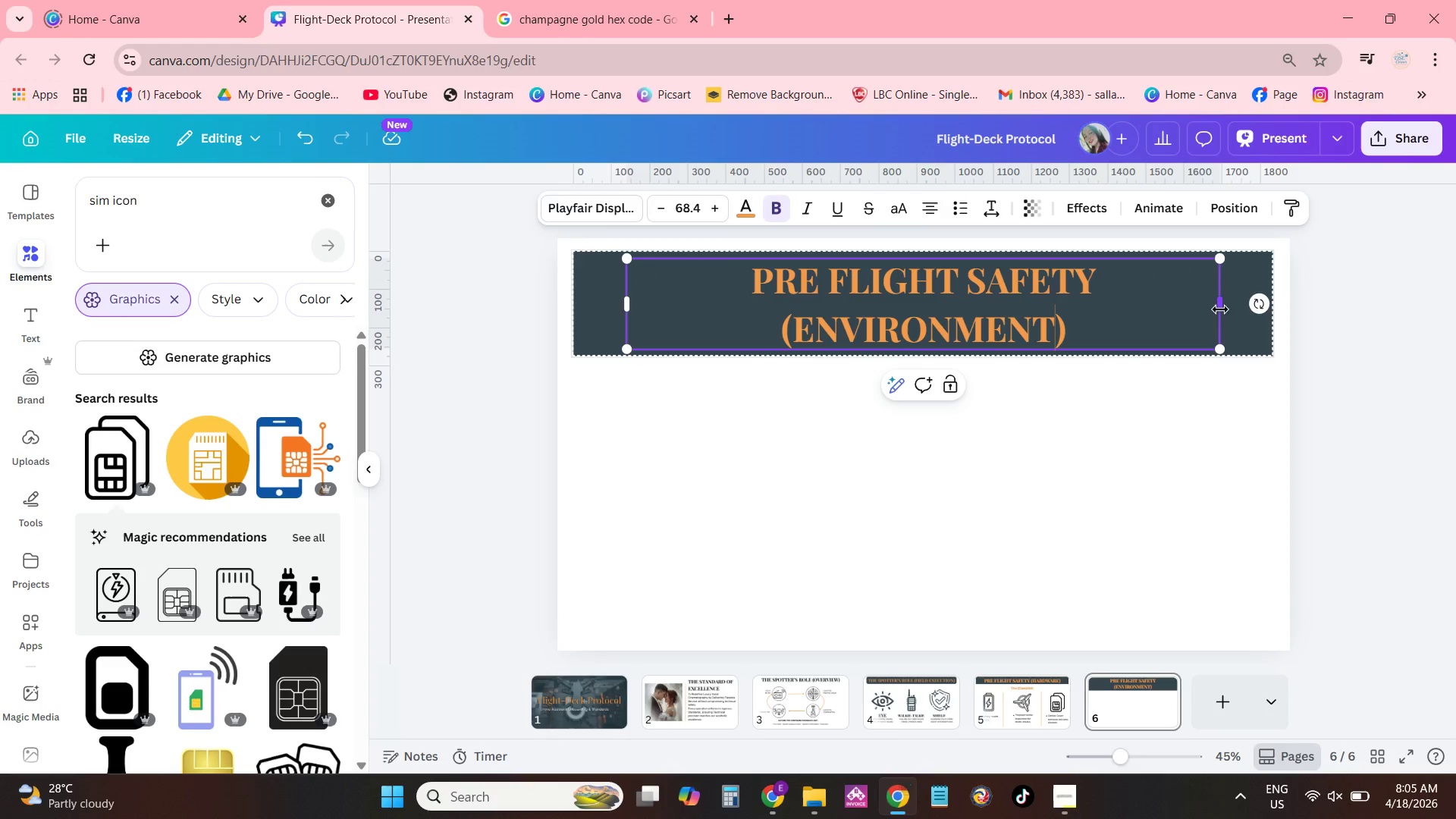 
left_click_drag(start_coordinate=[1218, 349], to_coordinate=[1159, 319])
 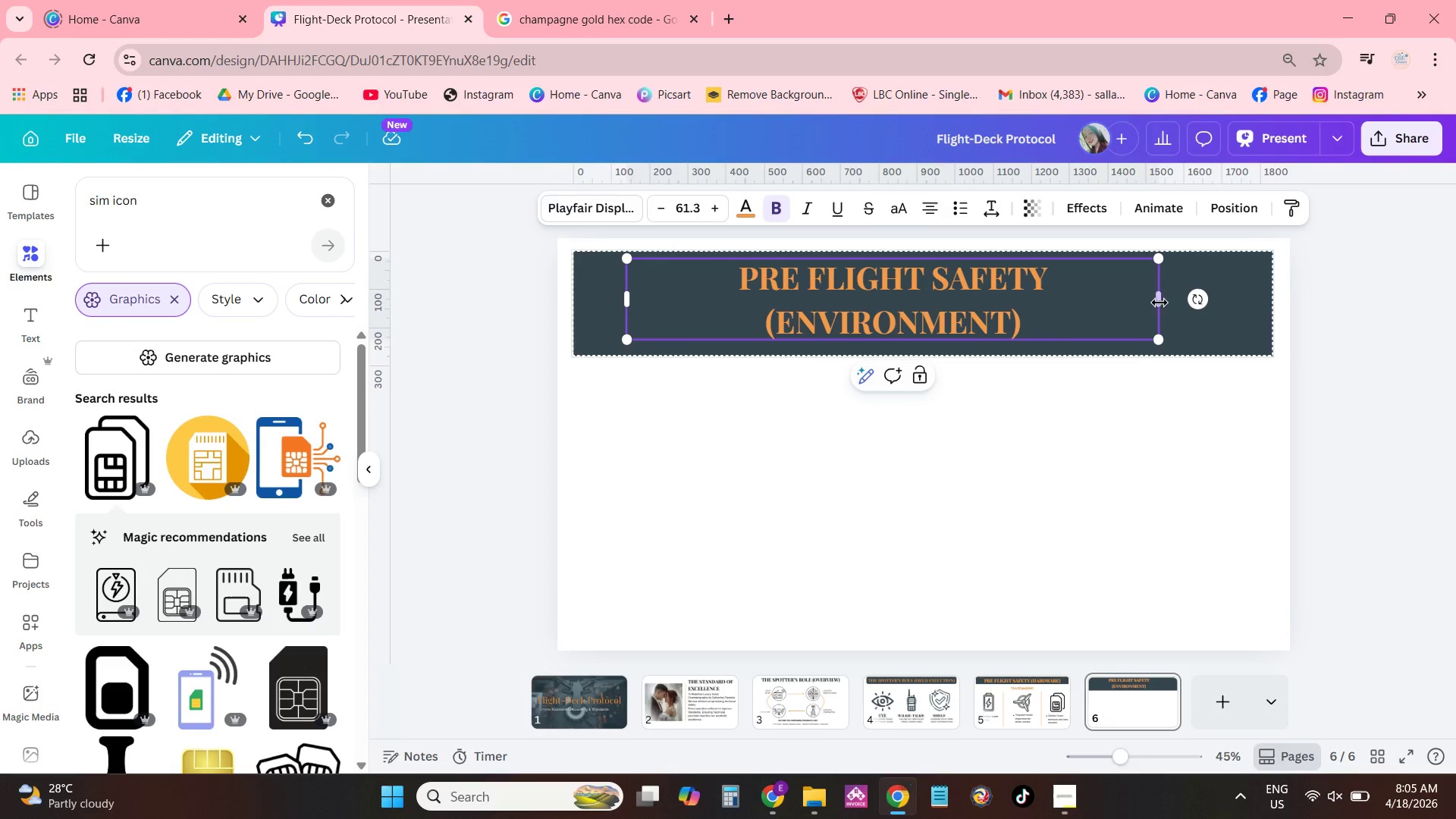 
left_click_drag(start_coordinate=[1161, 303], to_coordinate=[1246, 295])
 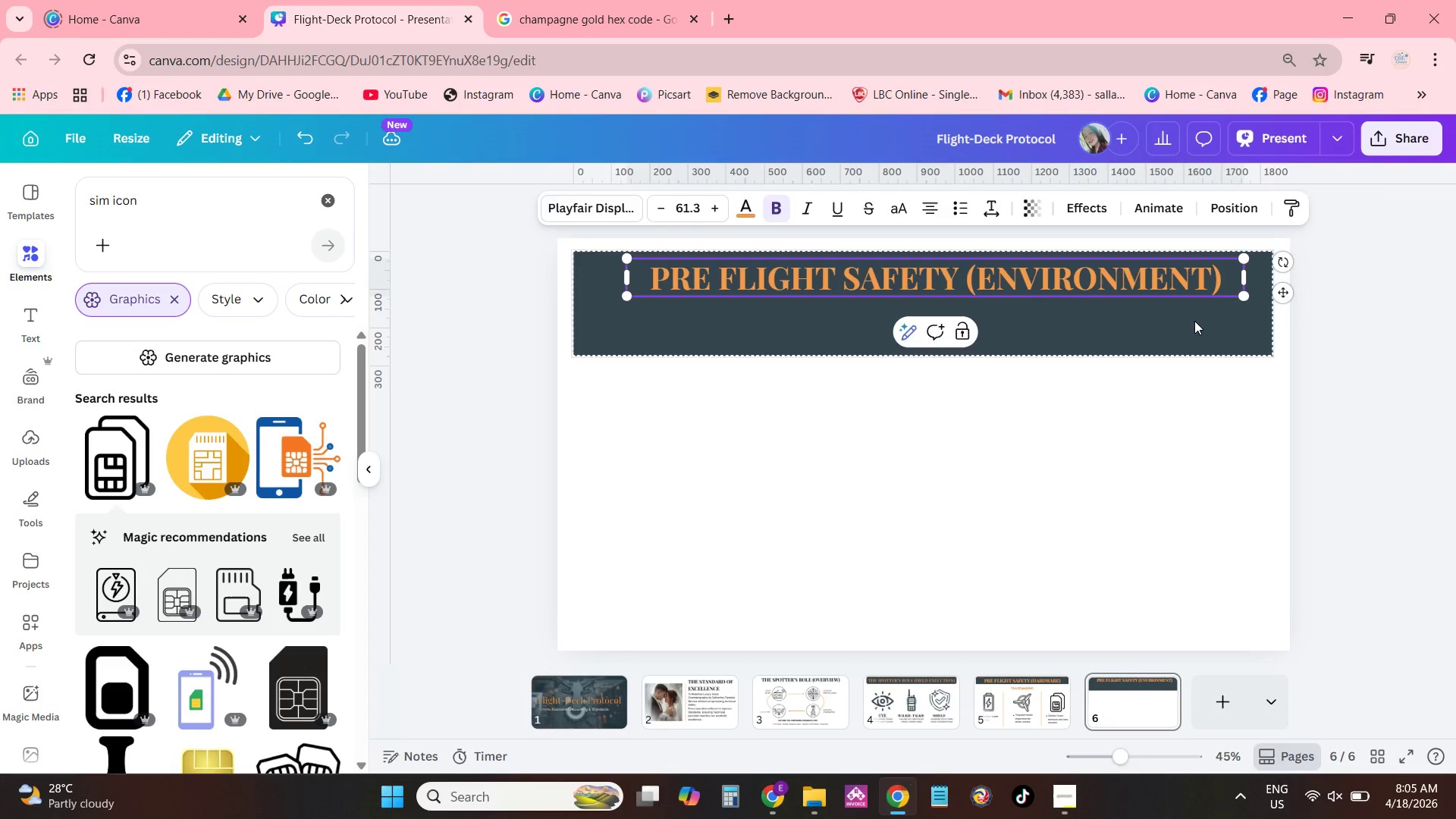 
left_click([1194, 321])
 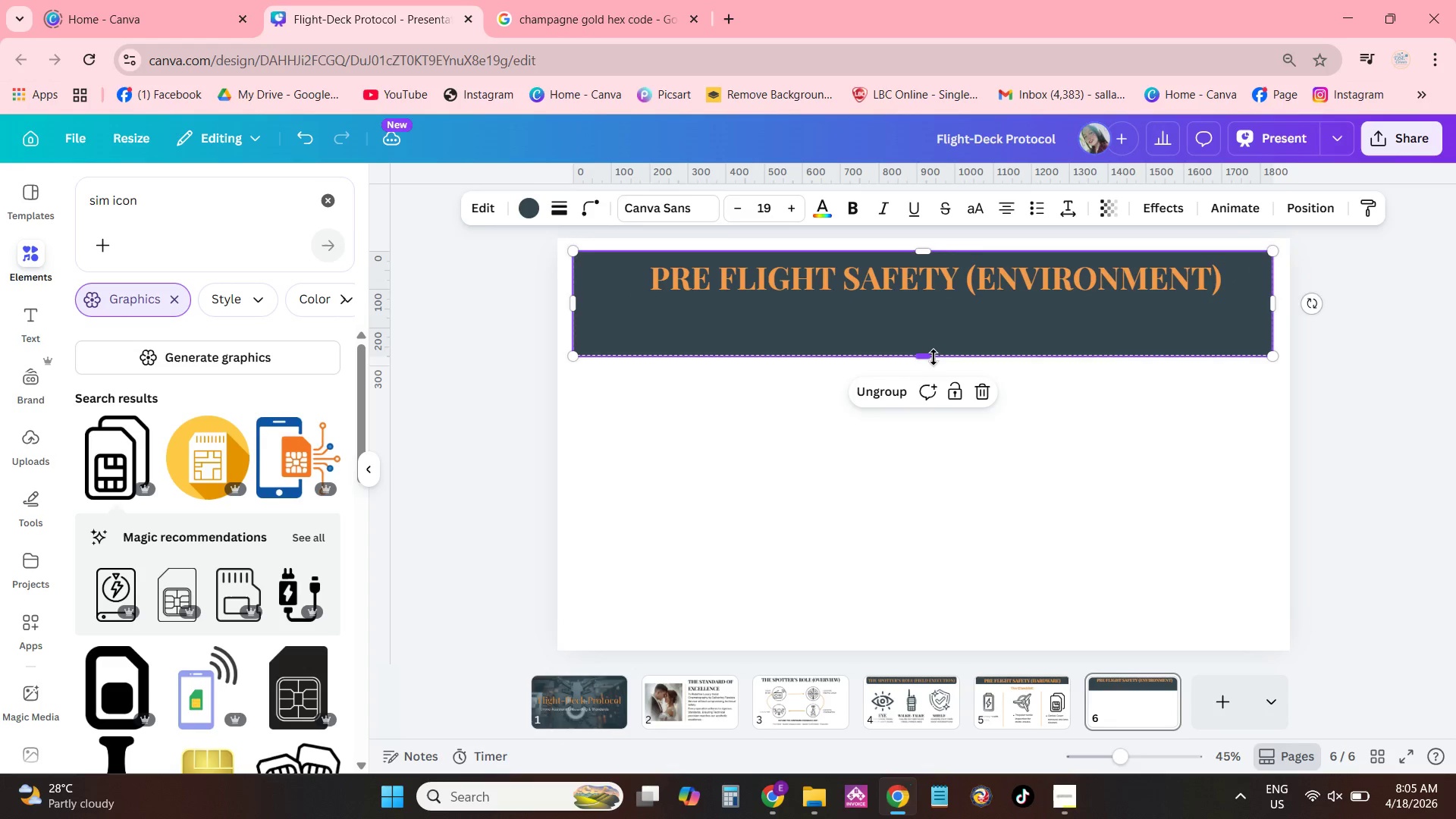 
left_click_drag(start_coordinate=[934, 357], to_coordinate=[933, 310])
 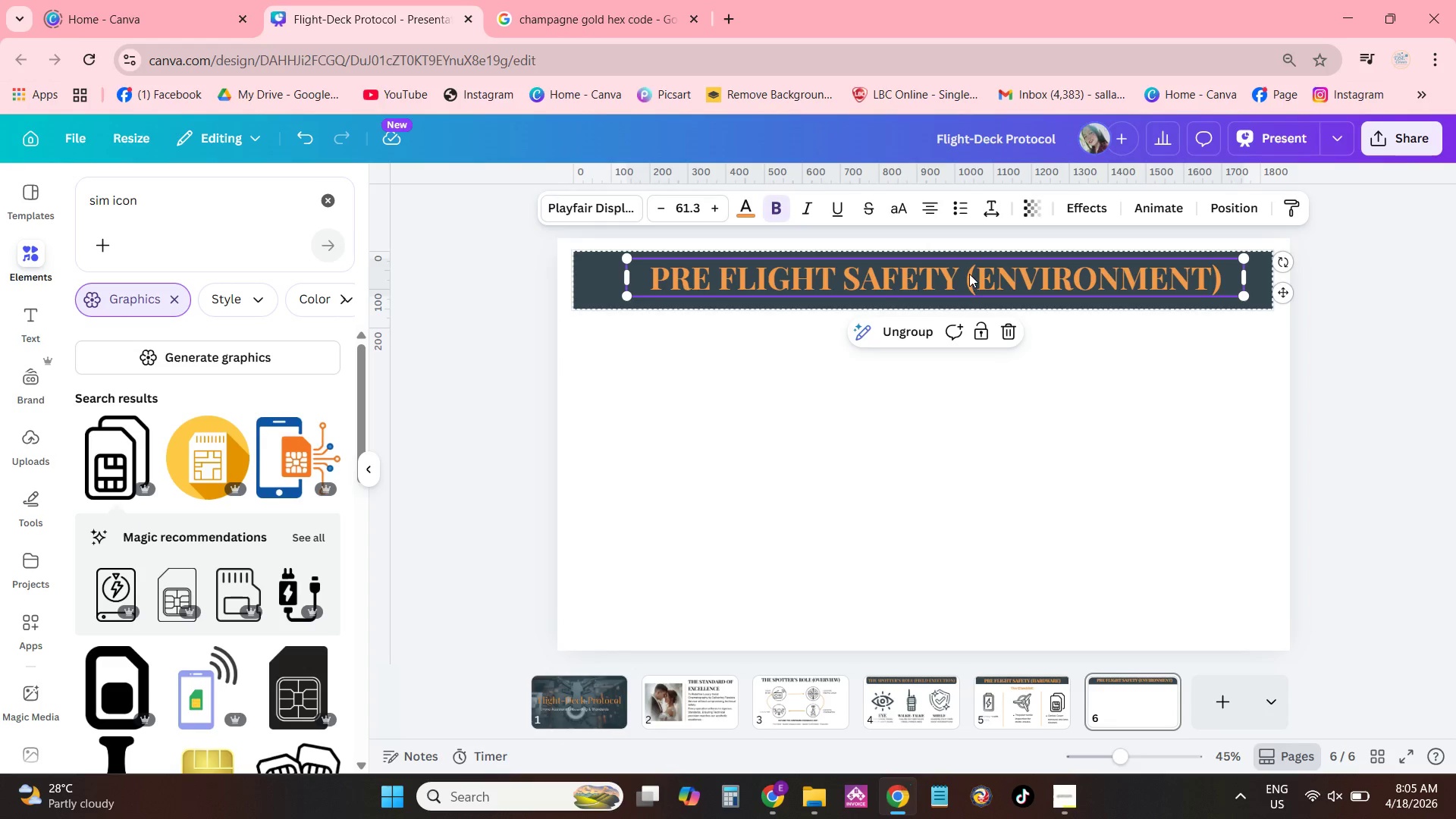 
left_click_drag(start_coordinate=[969, 274], to_coordinate=[959, 278])
 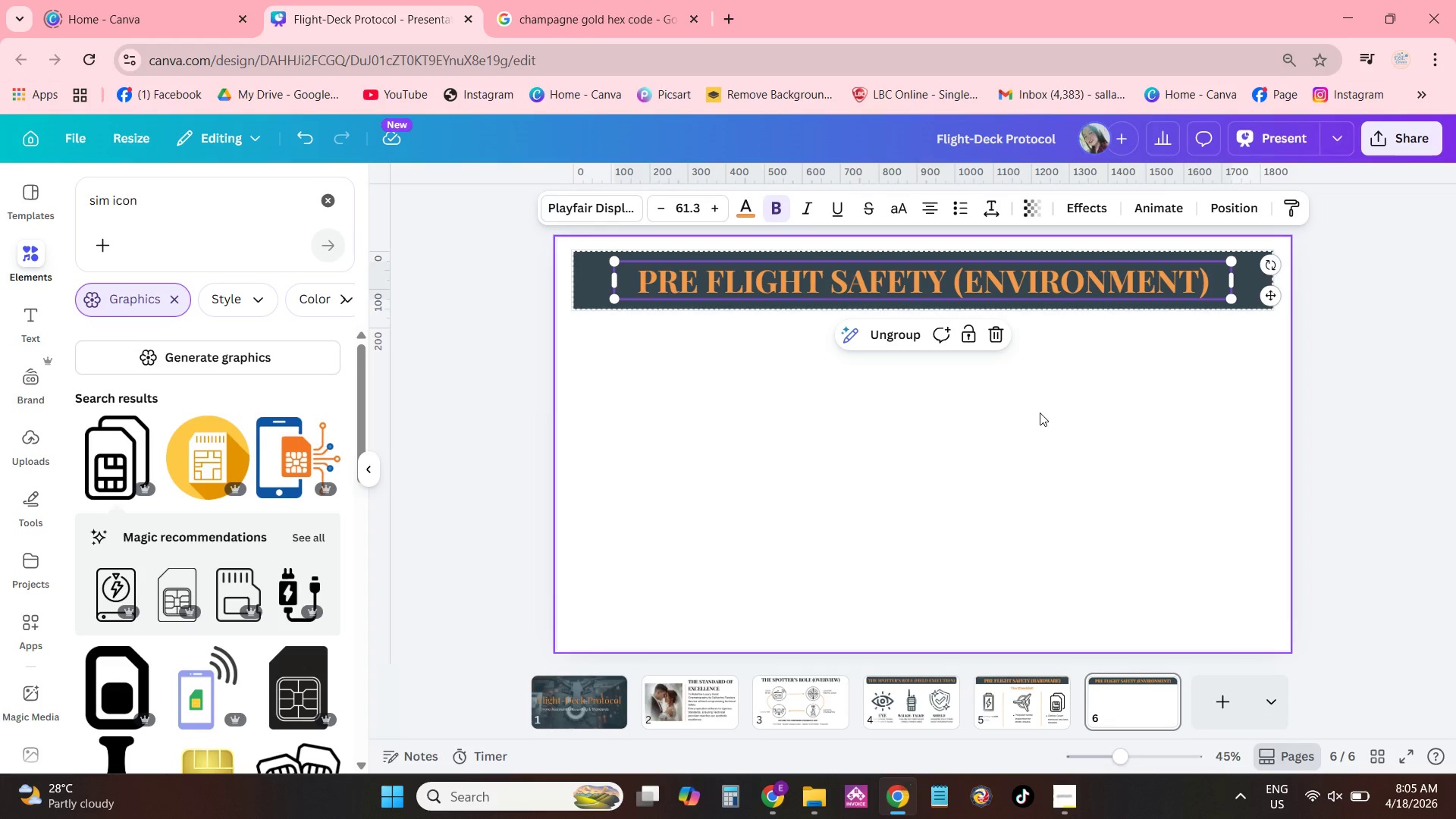 
left_click([979, 511])
 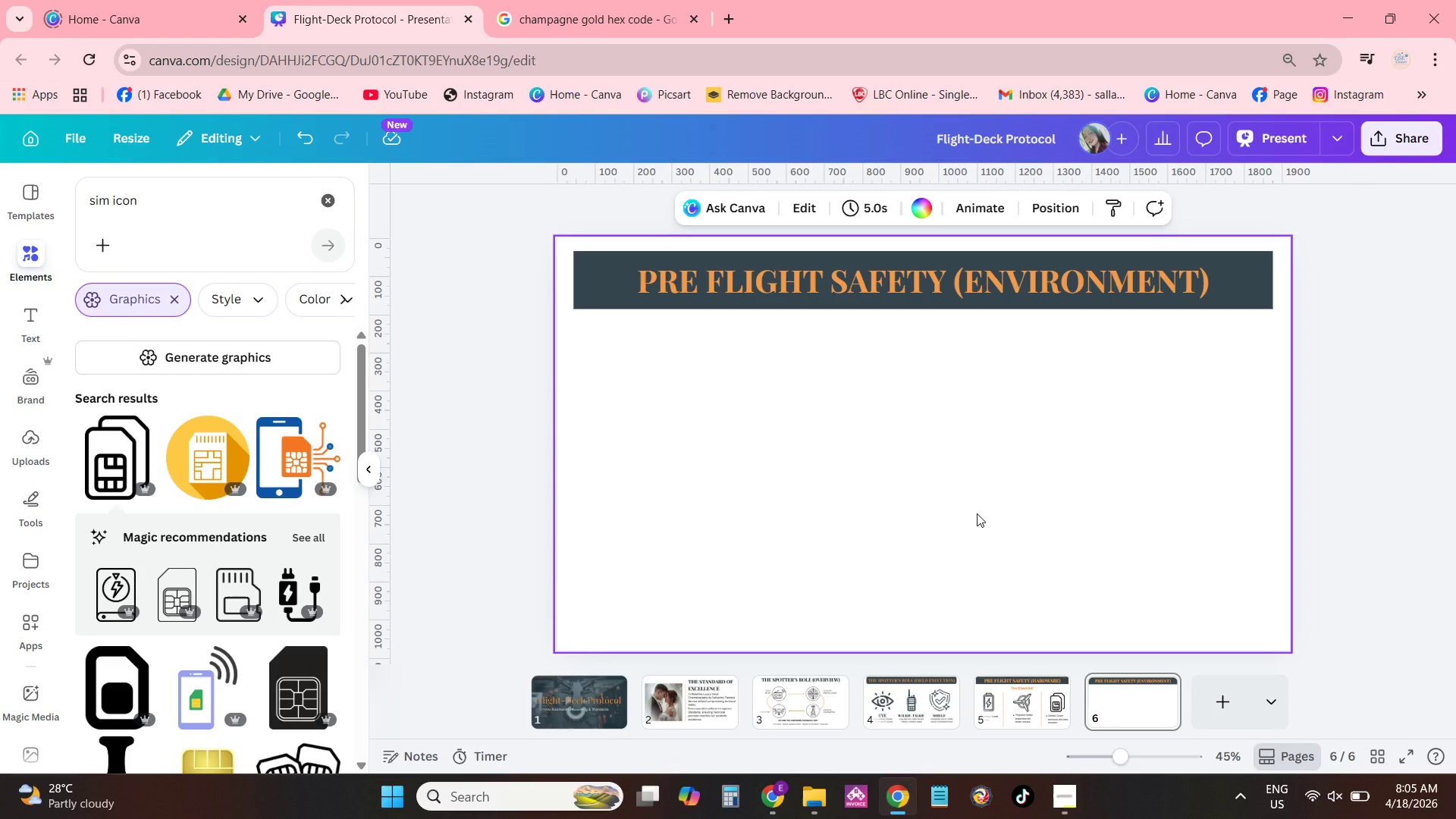 
wait(8.31)
 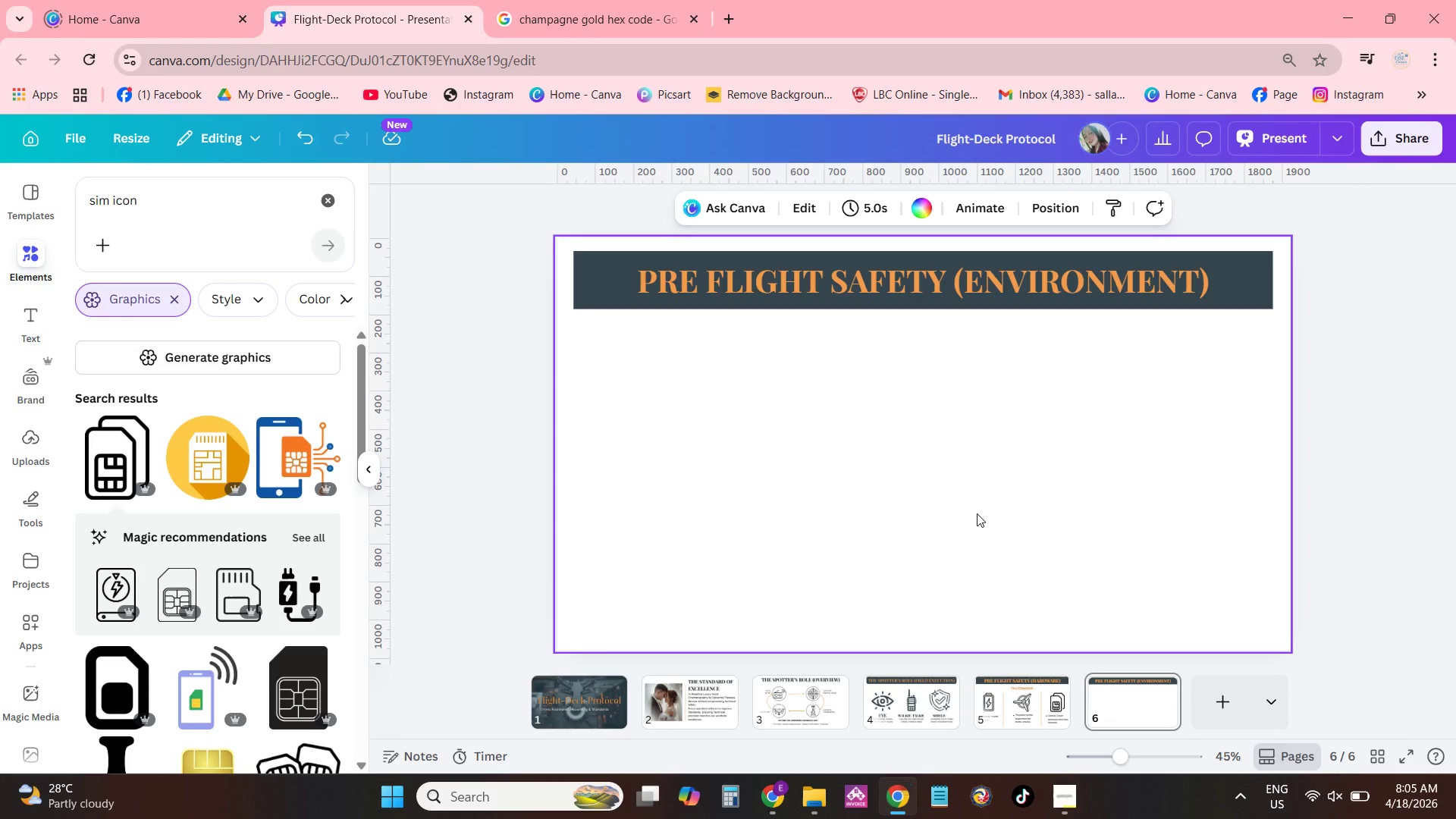 
left_click_drag(start_coordinate=[180, 208], to_coordinate=[11, 191])
 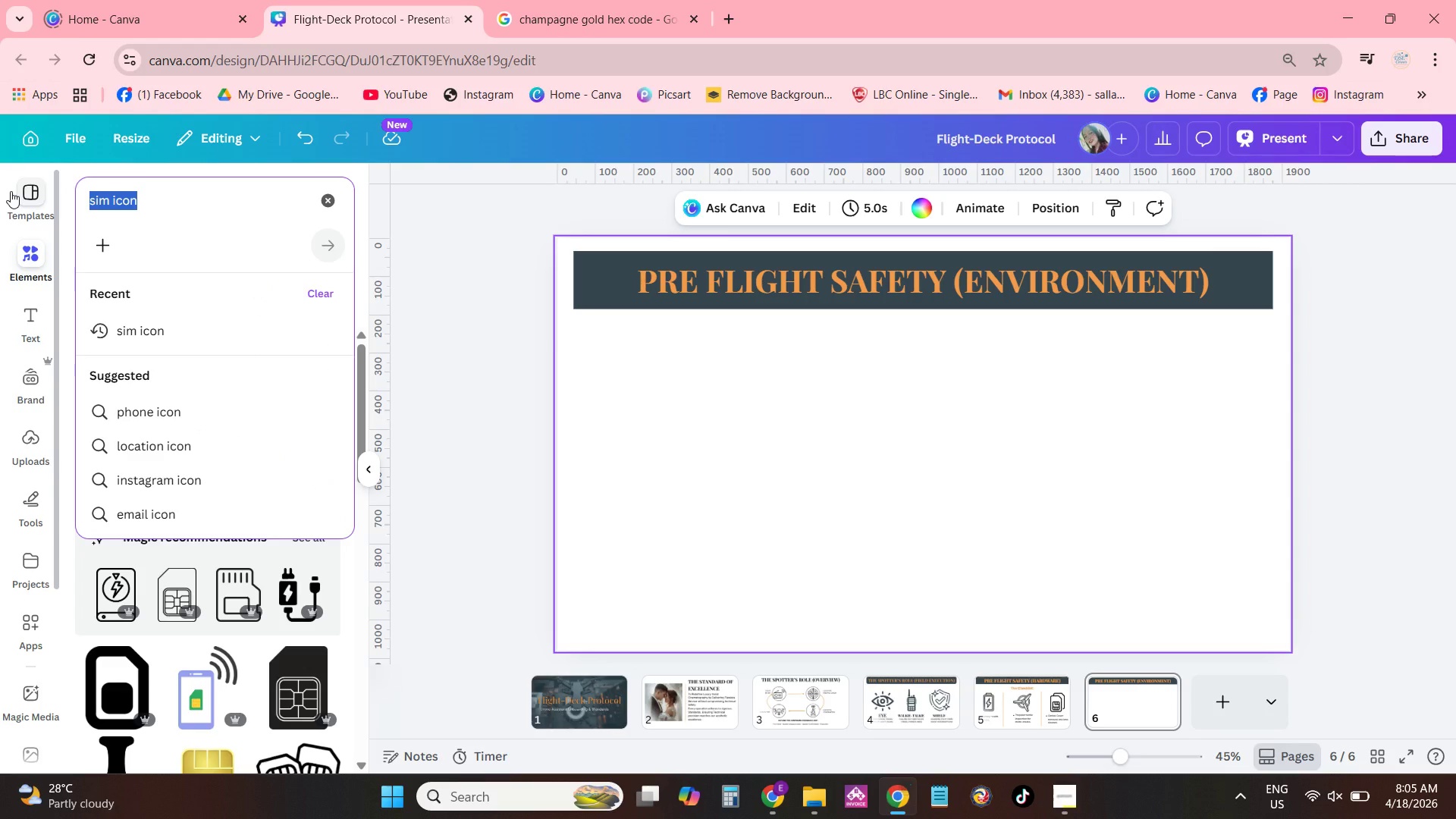 
type(SA)
key(Backspace)
key(Backspace)
type(sattelte con)
 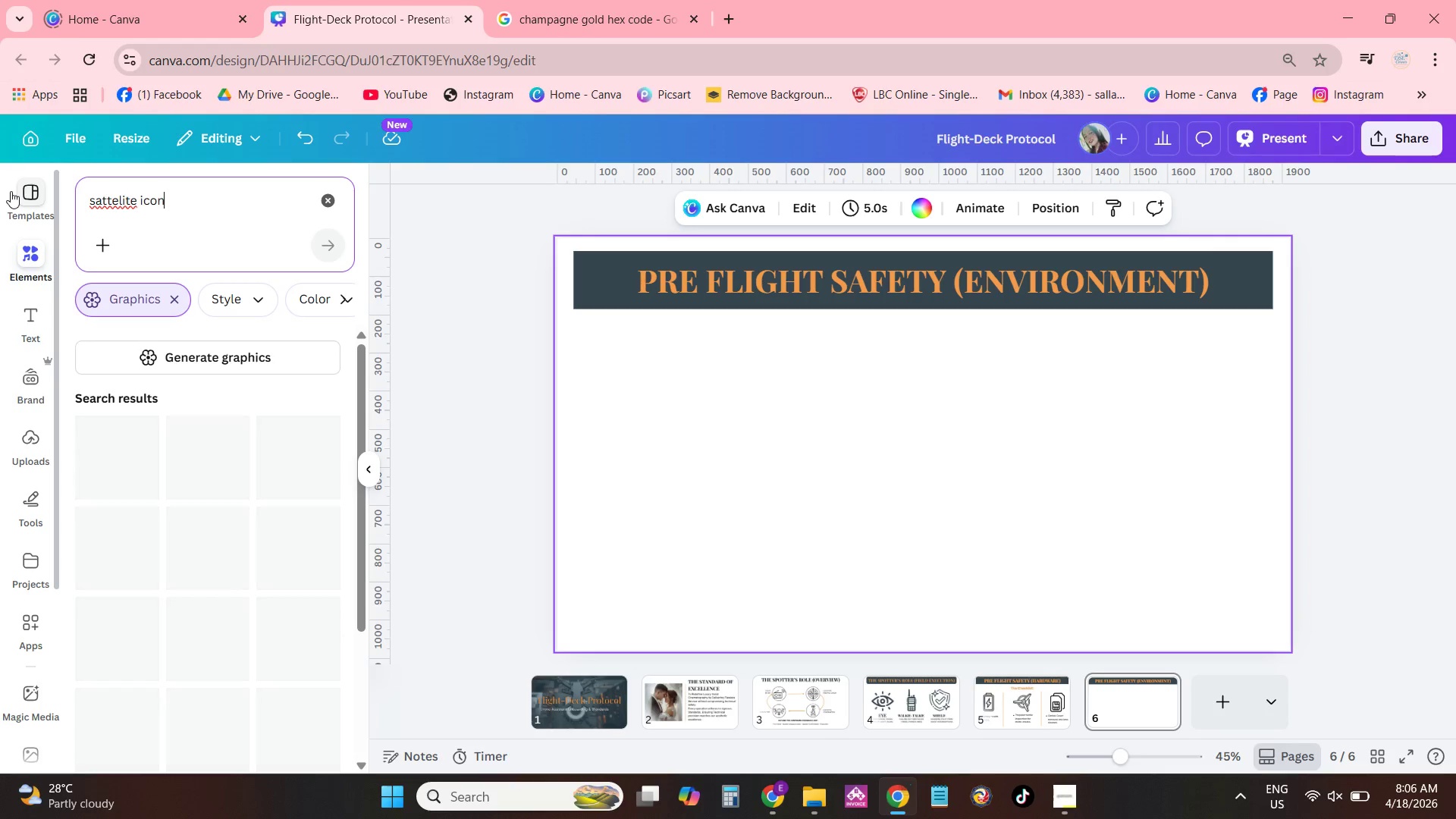 
hold_key(key=I, duration=1.02)
 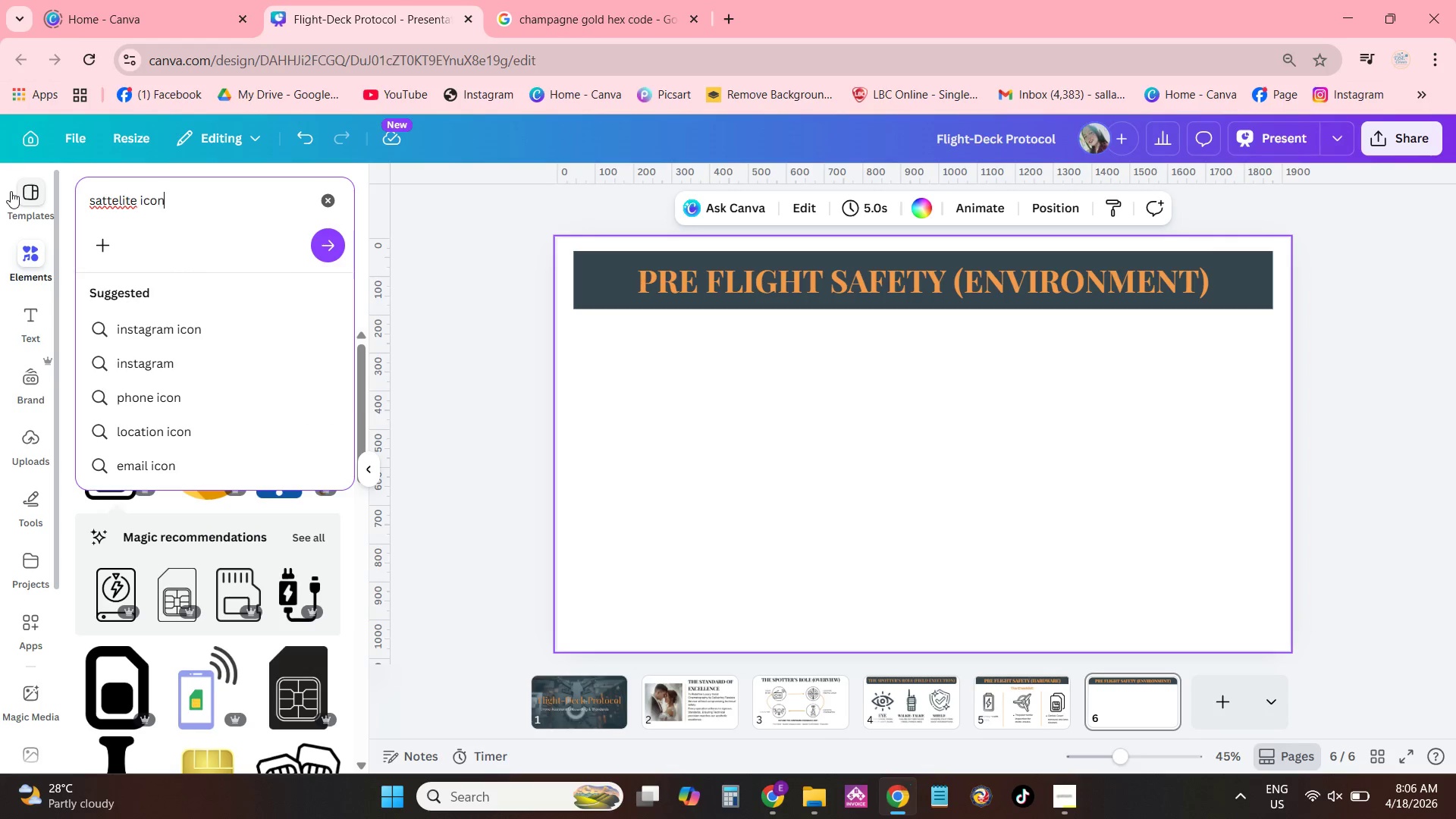 
key(Enter)
 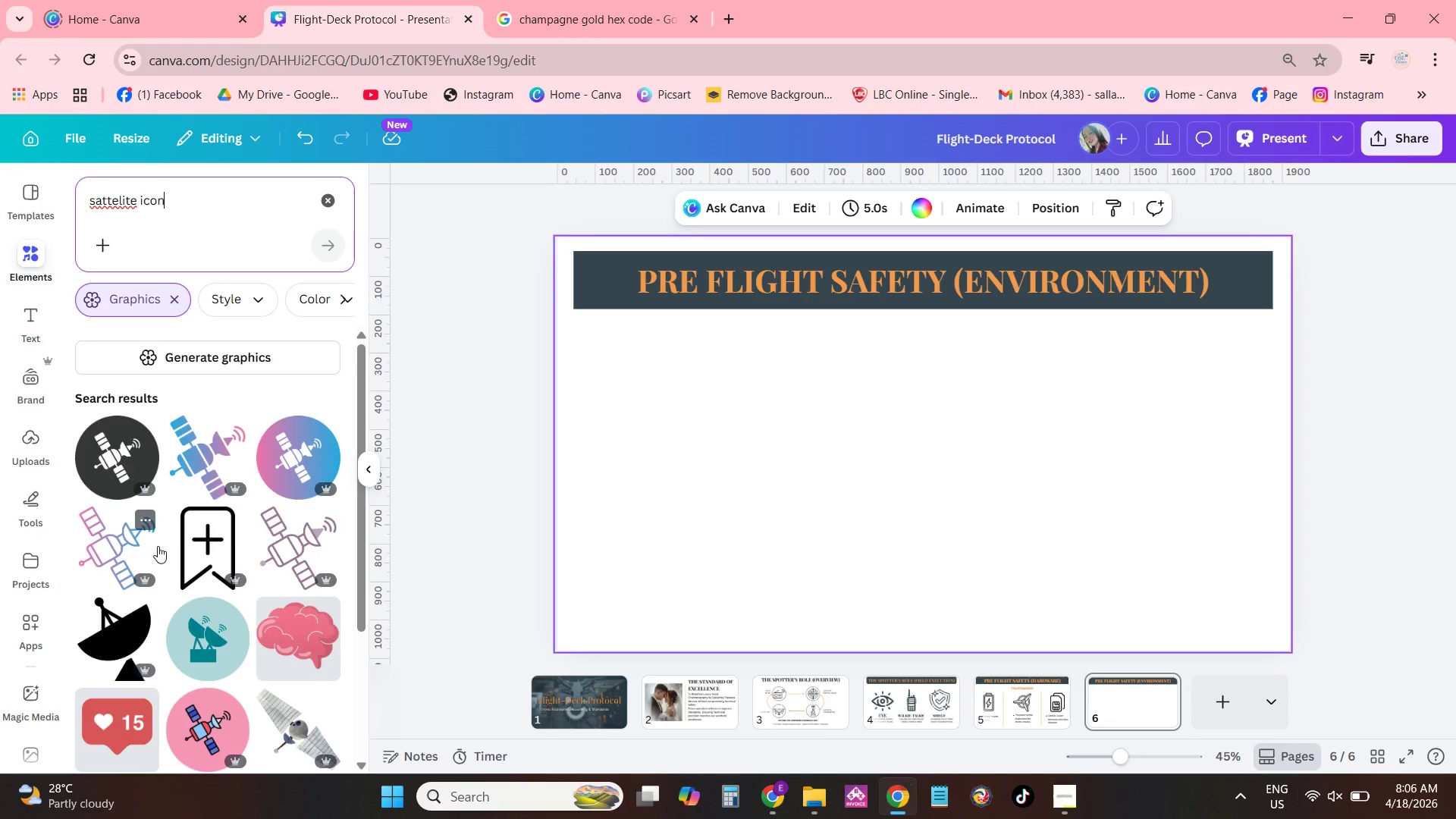 
left_click([297, 565])
 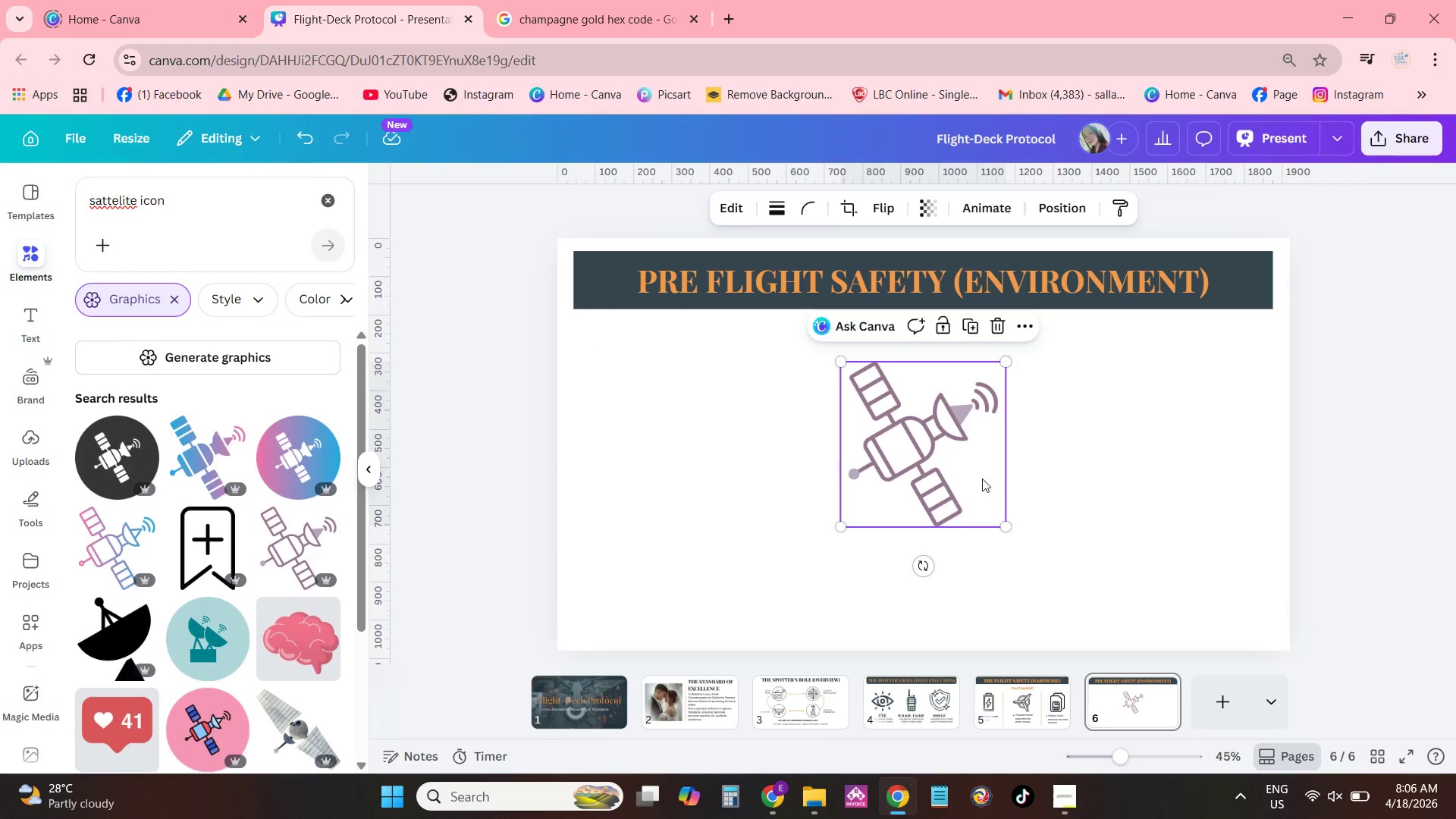 
left_click_drag(start_coordinate=[940, 457], to_coordinate=[837, 438])
 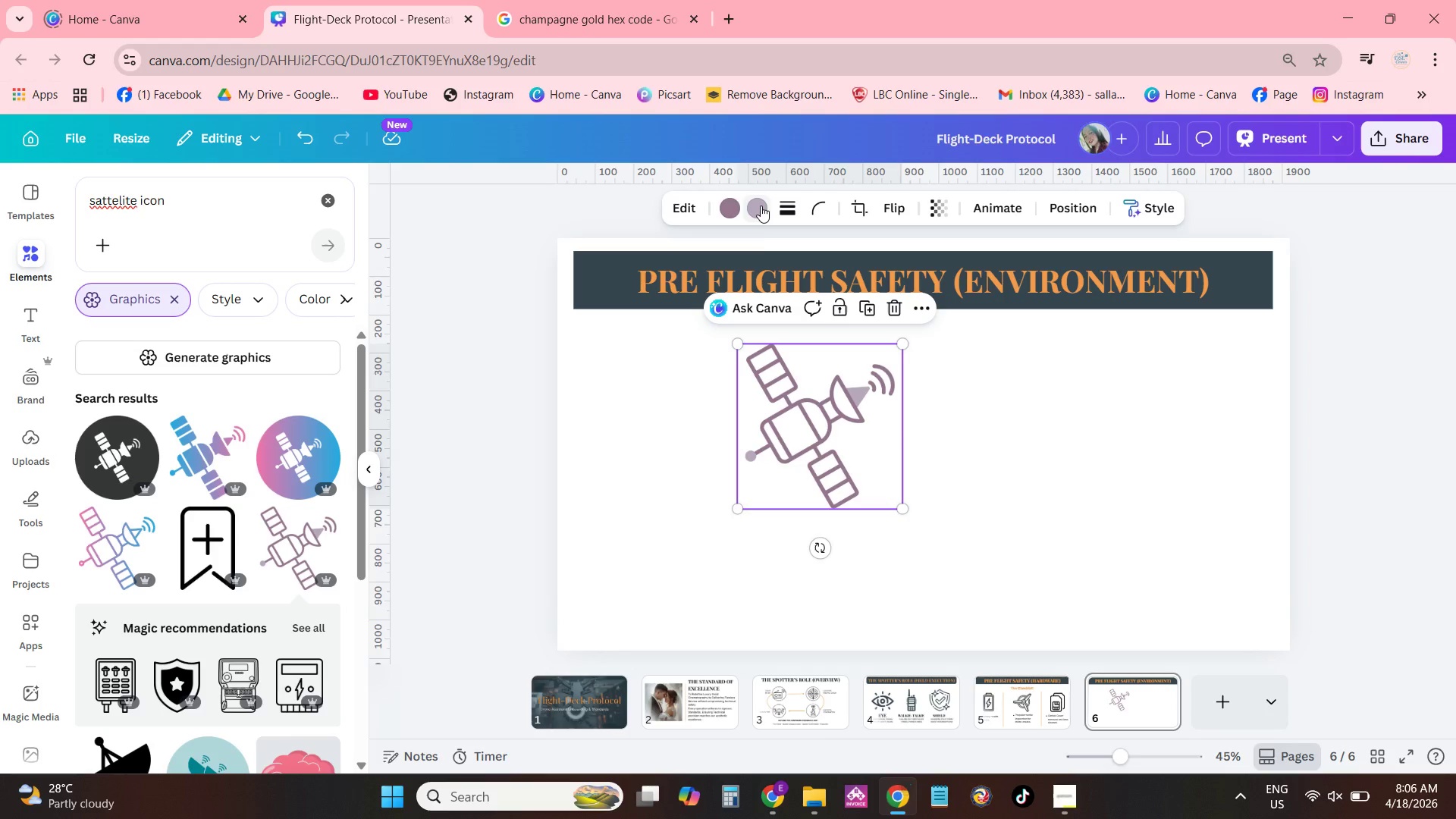 
left_click([761, 206])
 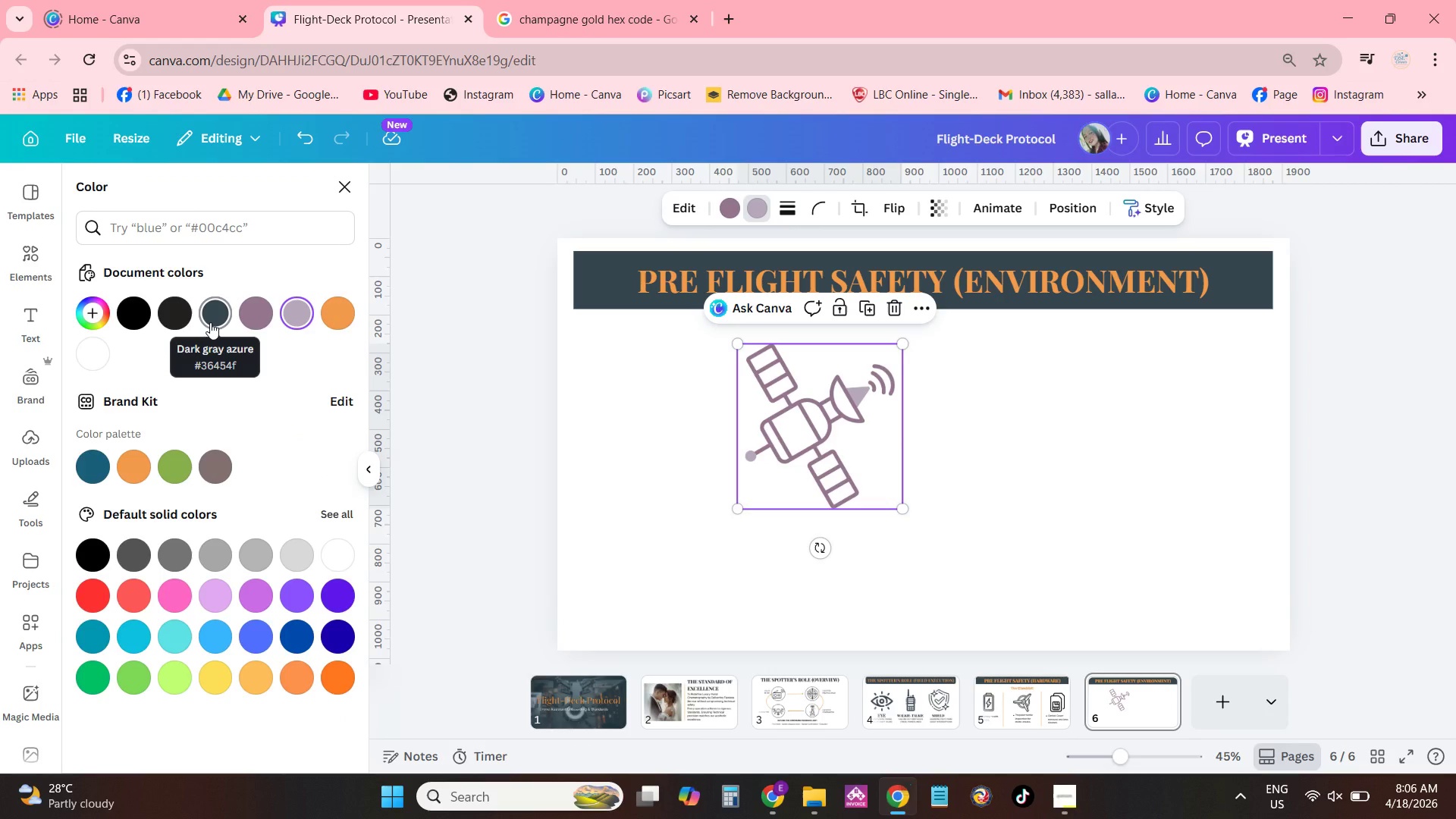 
wait(6.75)
 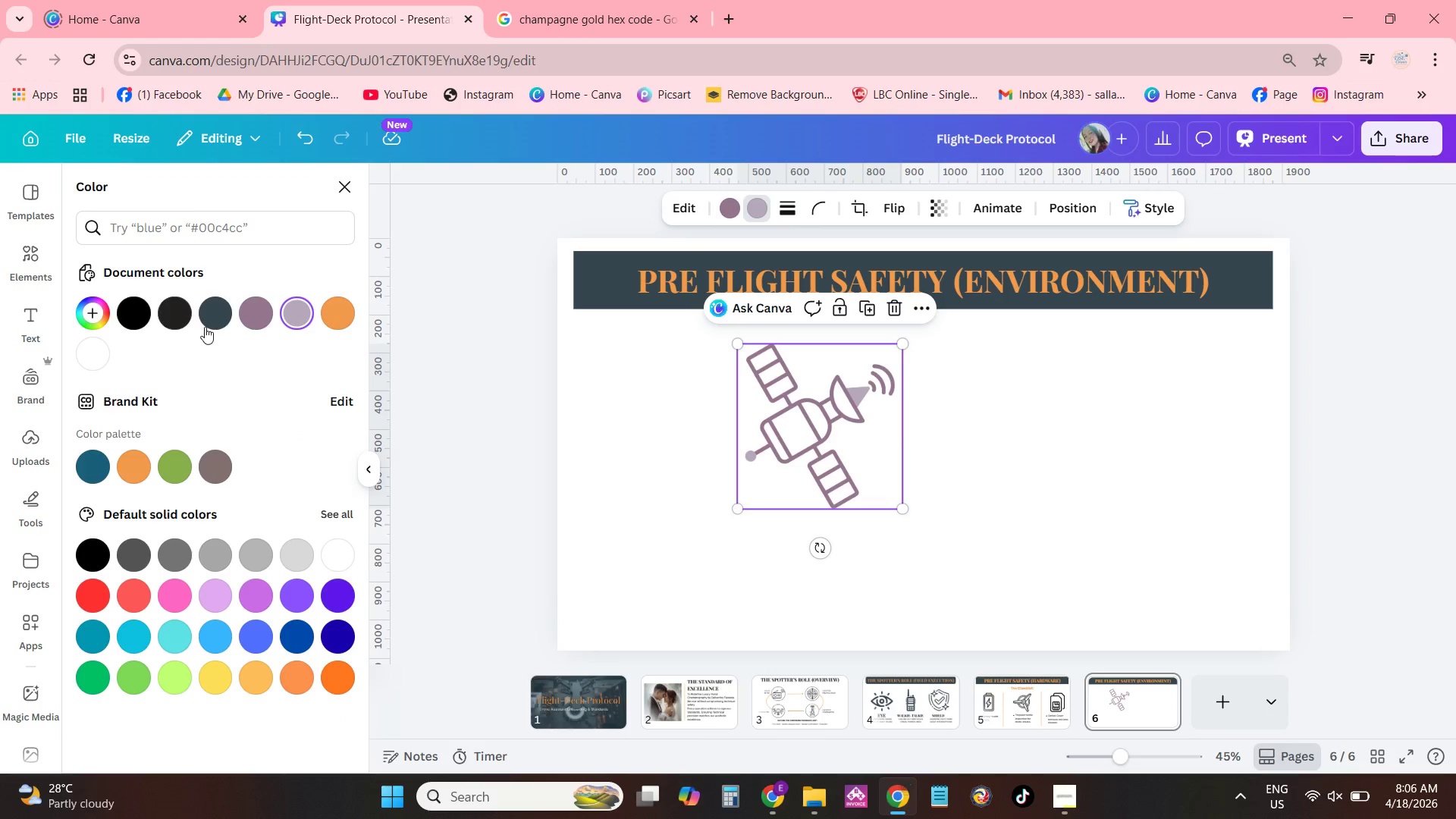 
left_click([333, 315])
 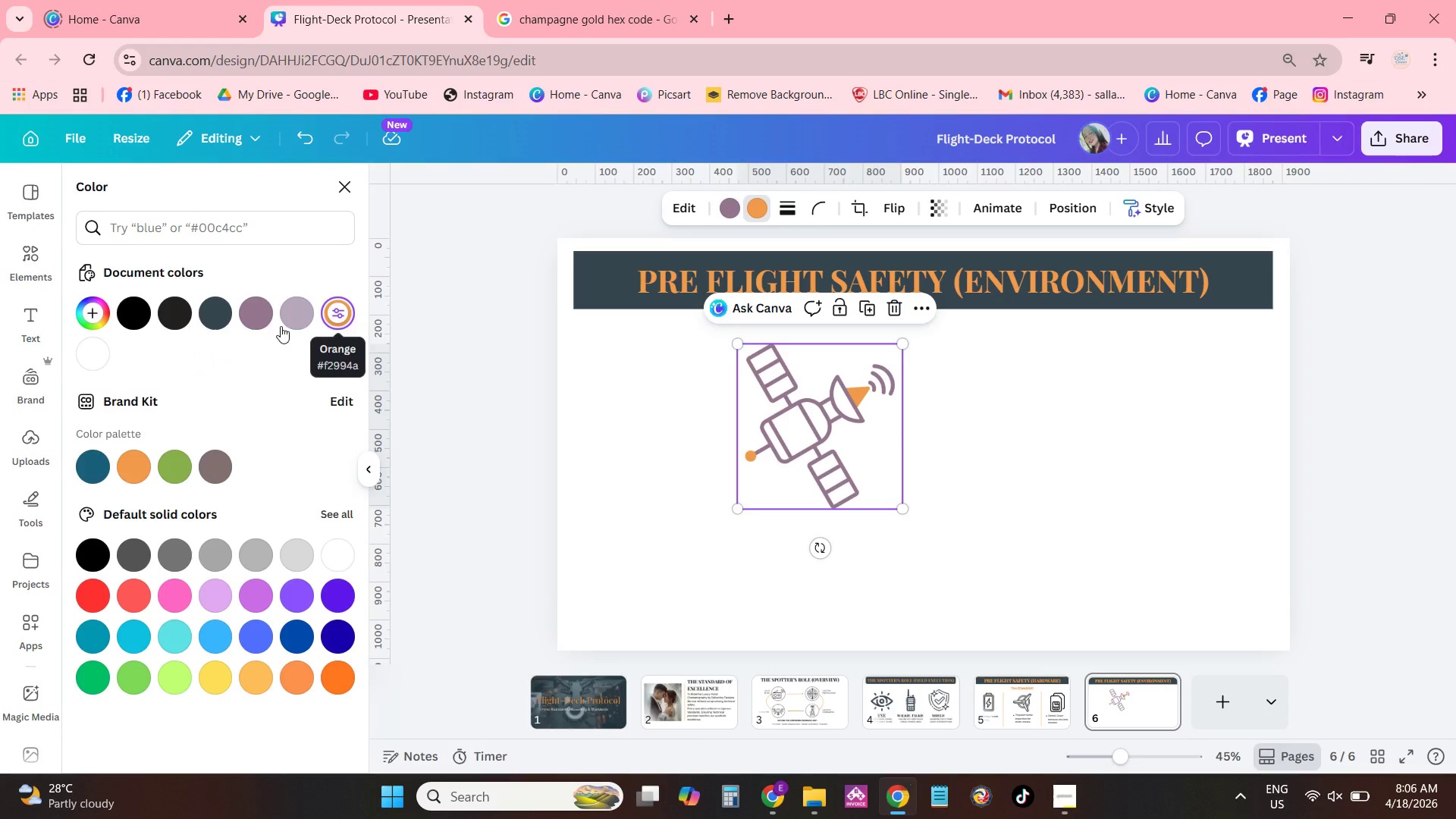 
left_click([218, 318])
 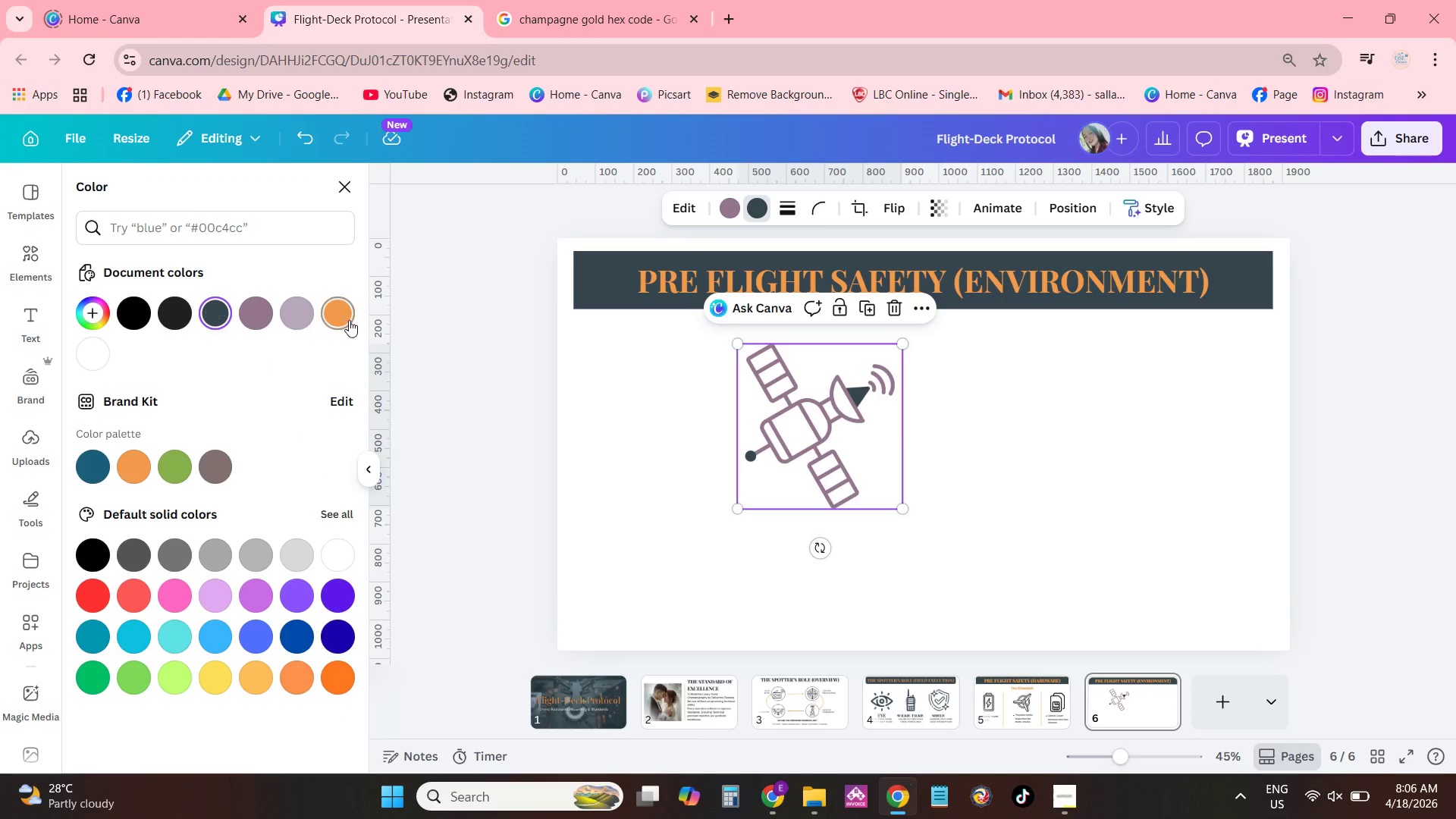 
left_click([332, 315])
 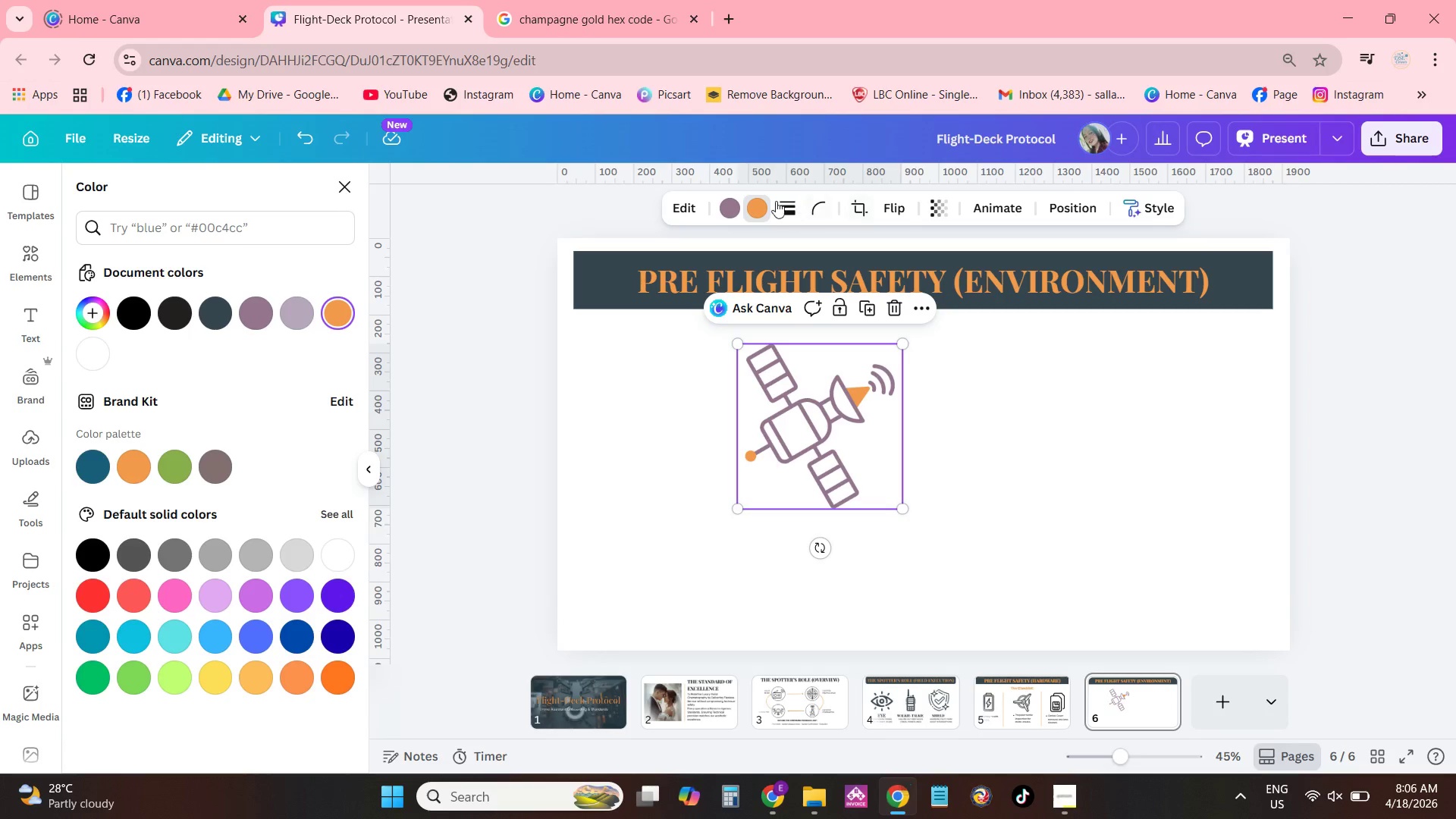 
left_click([735, 208])
 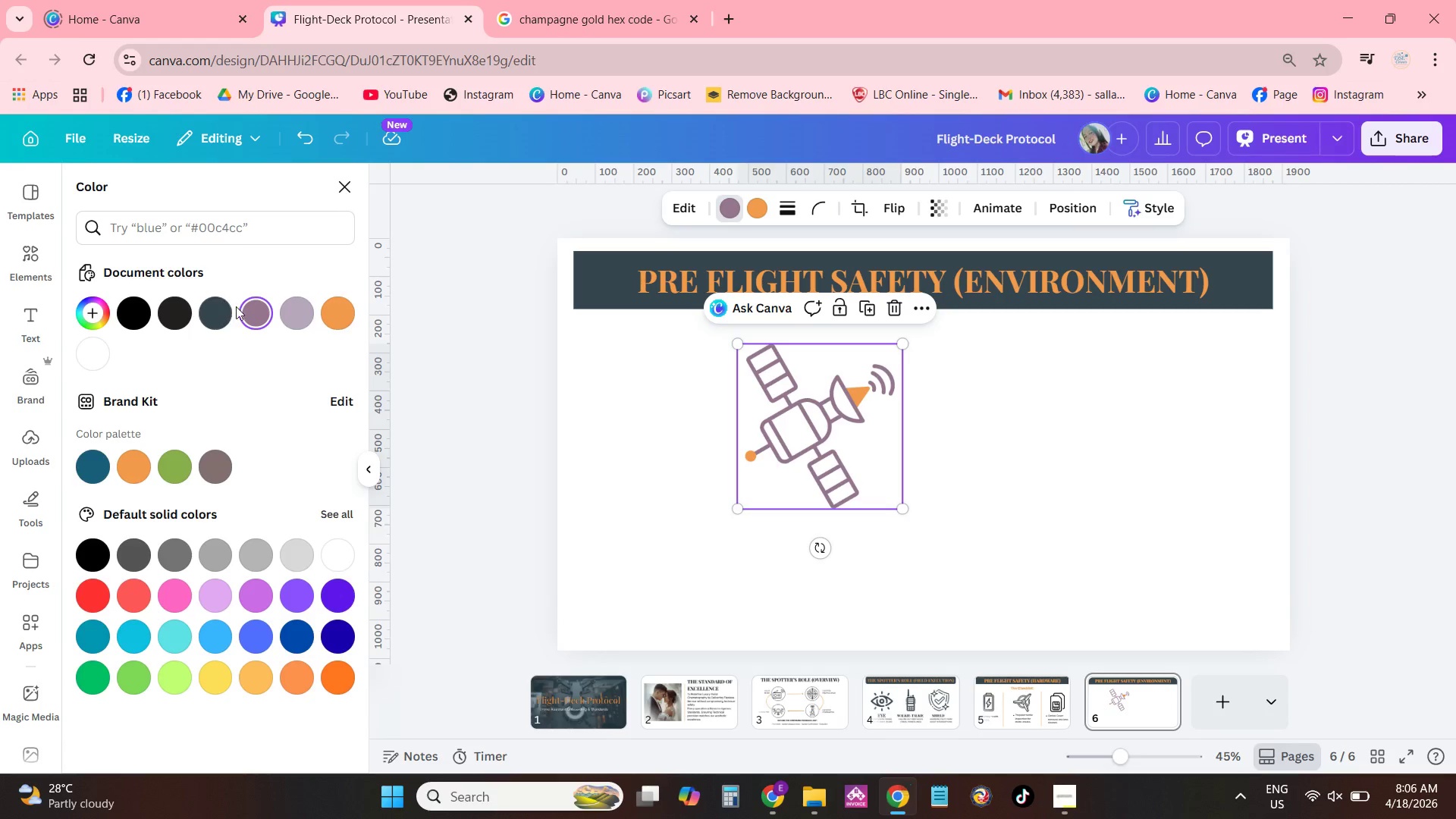 
left_click([212, 312])
 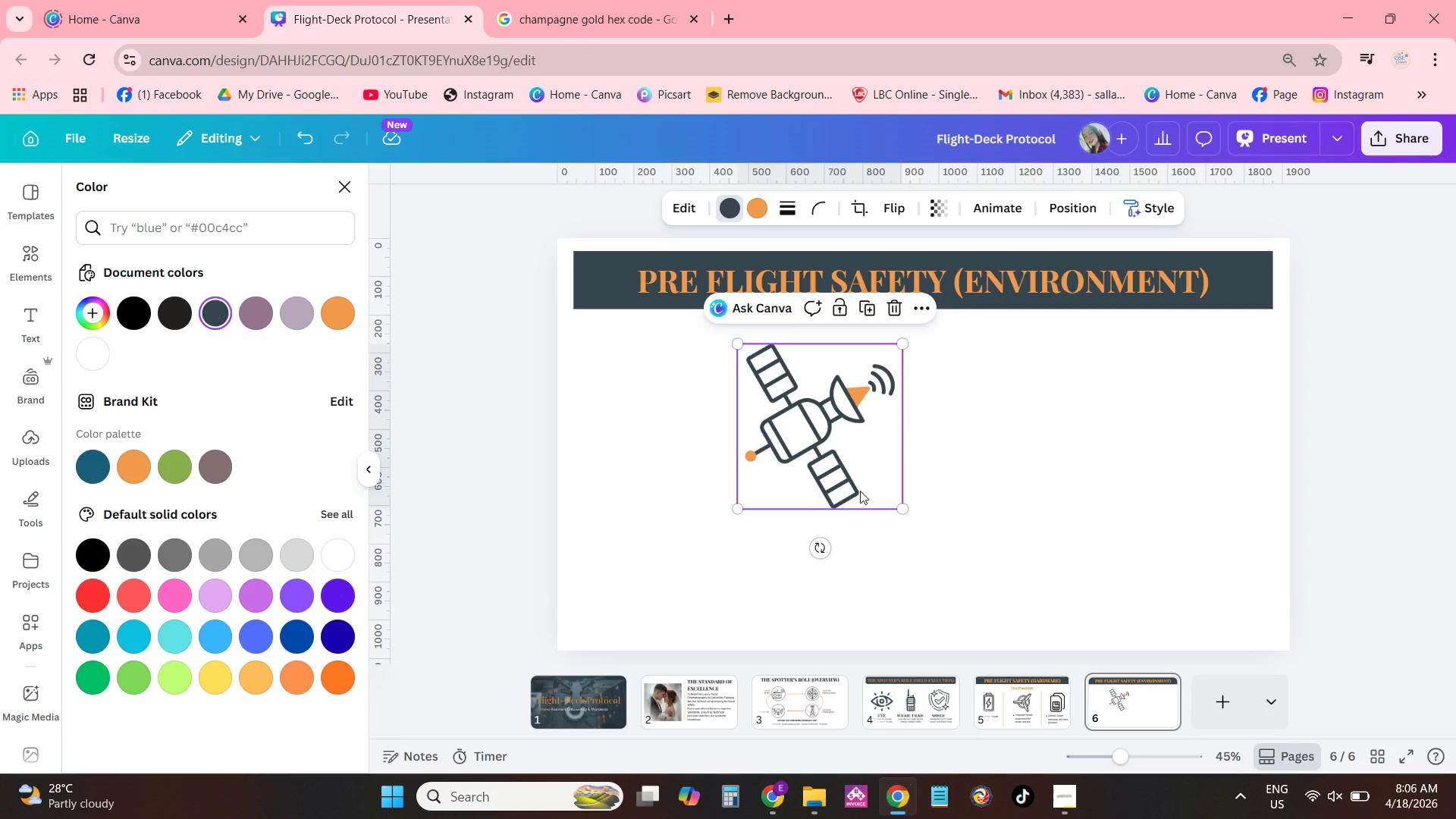 
left_click([1005, 476])
 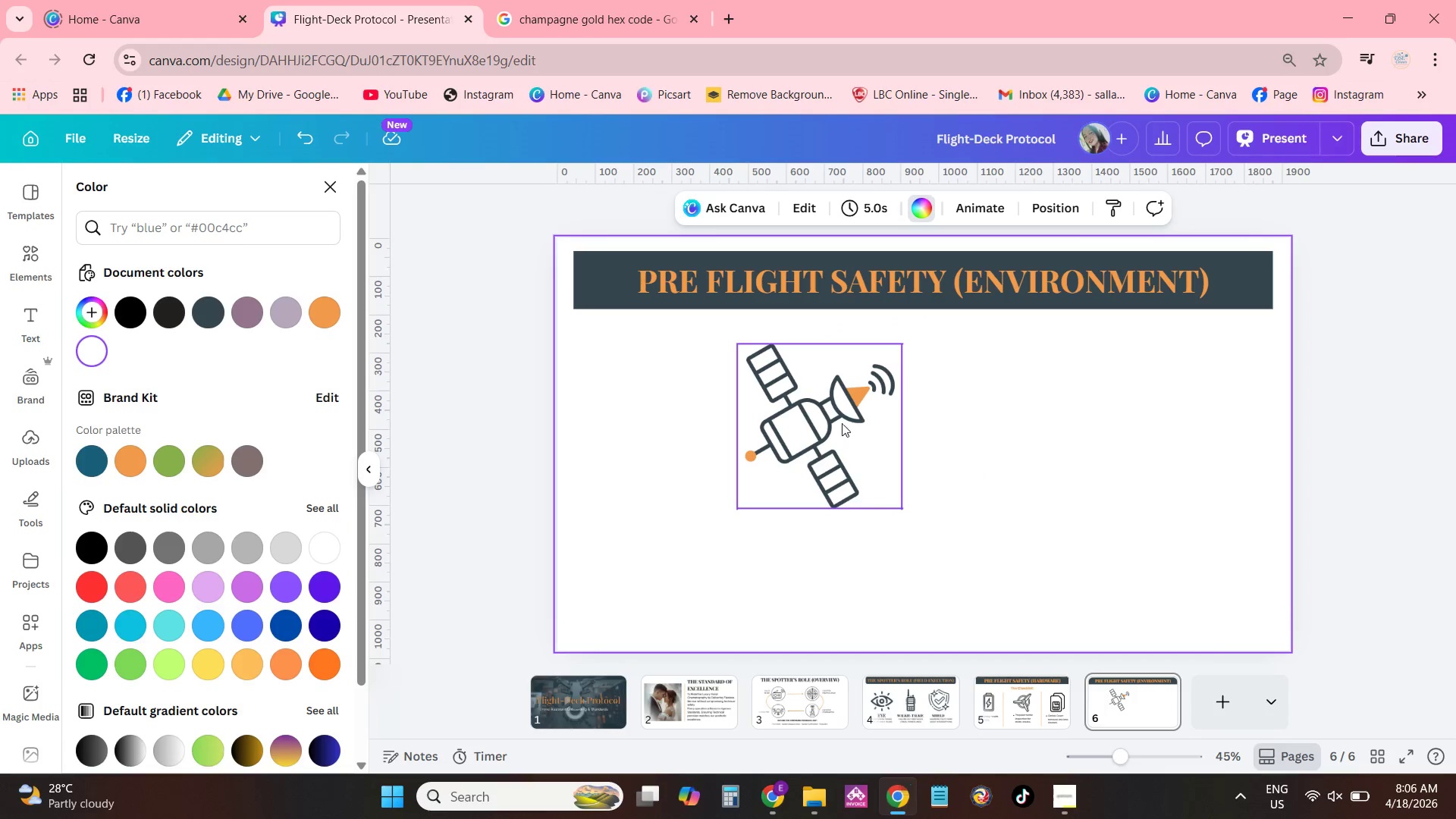 
left_click_drag(start_coordinate=[838, 422], to_coordinate=[829, 425])
 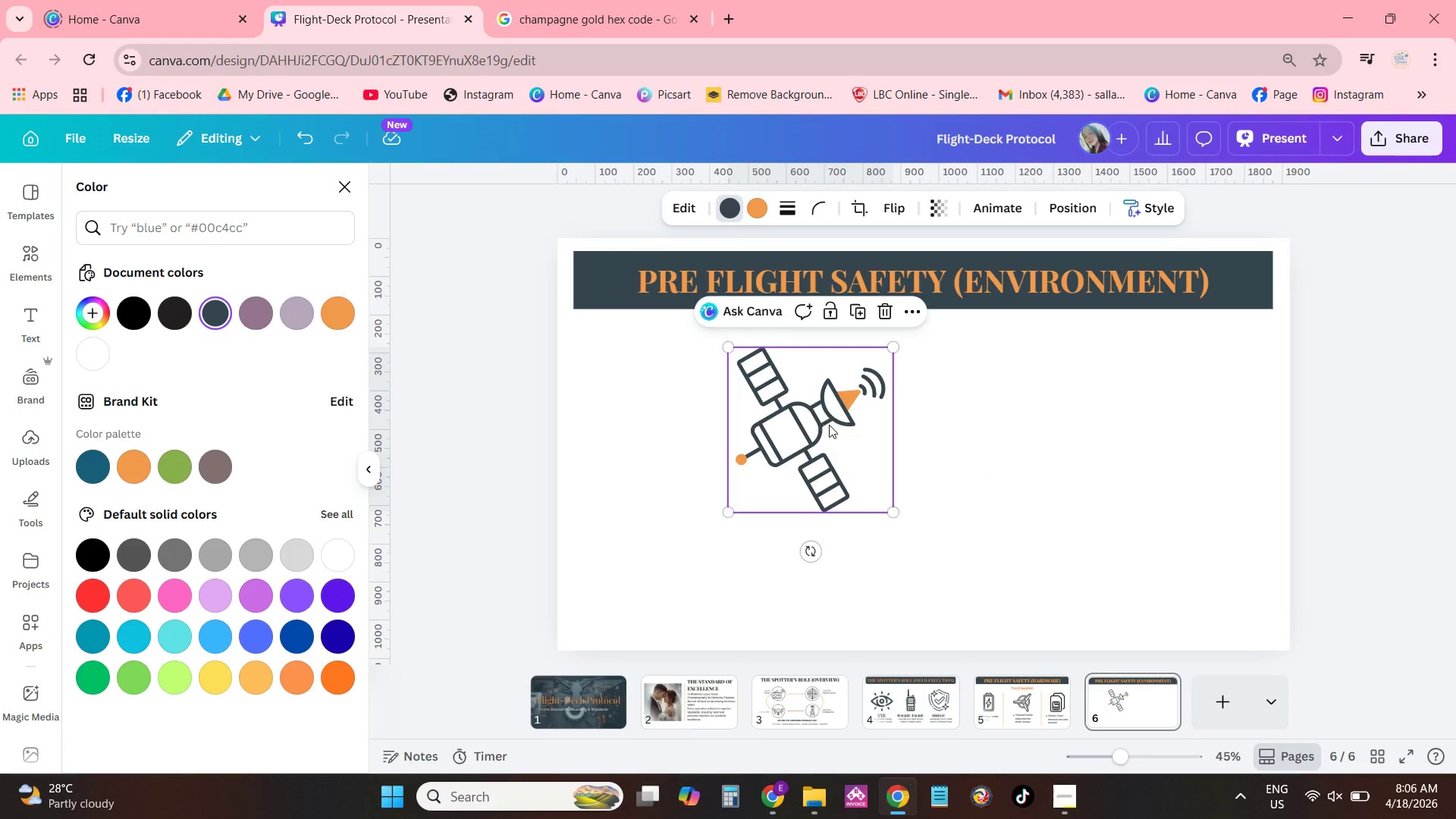 
left_click_drag(start_coordinate=[829, 425], to_coordinate=[714, 425])
 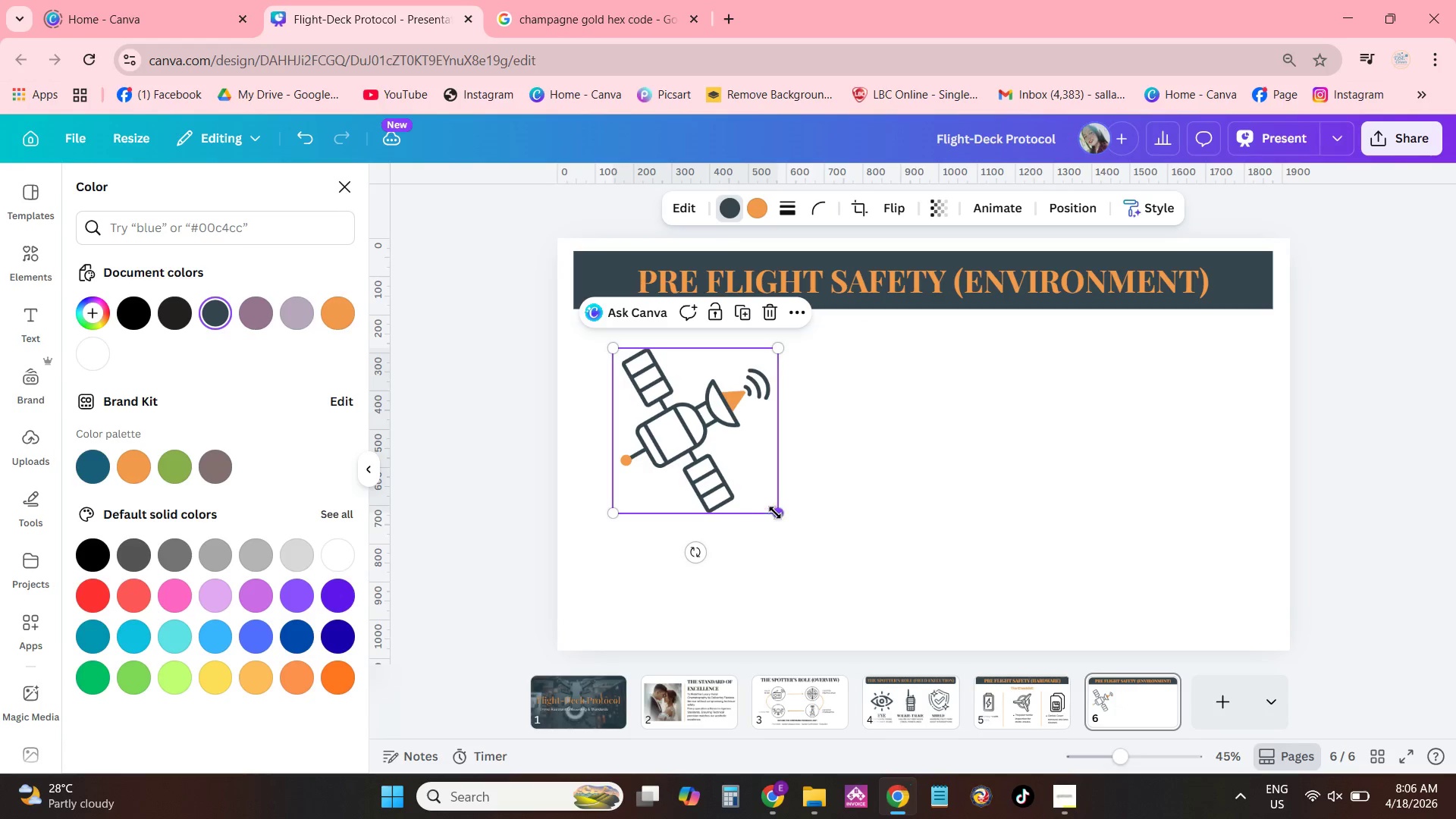 
left_click_drag(start_coordinate=[775, 513], to_coordinate=[753, 494])
 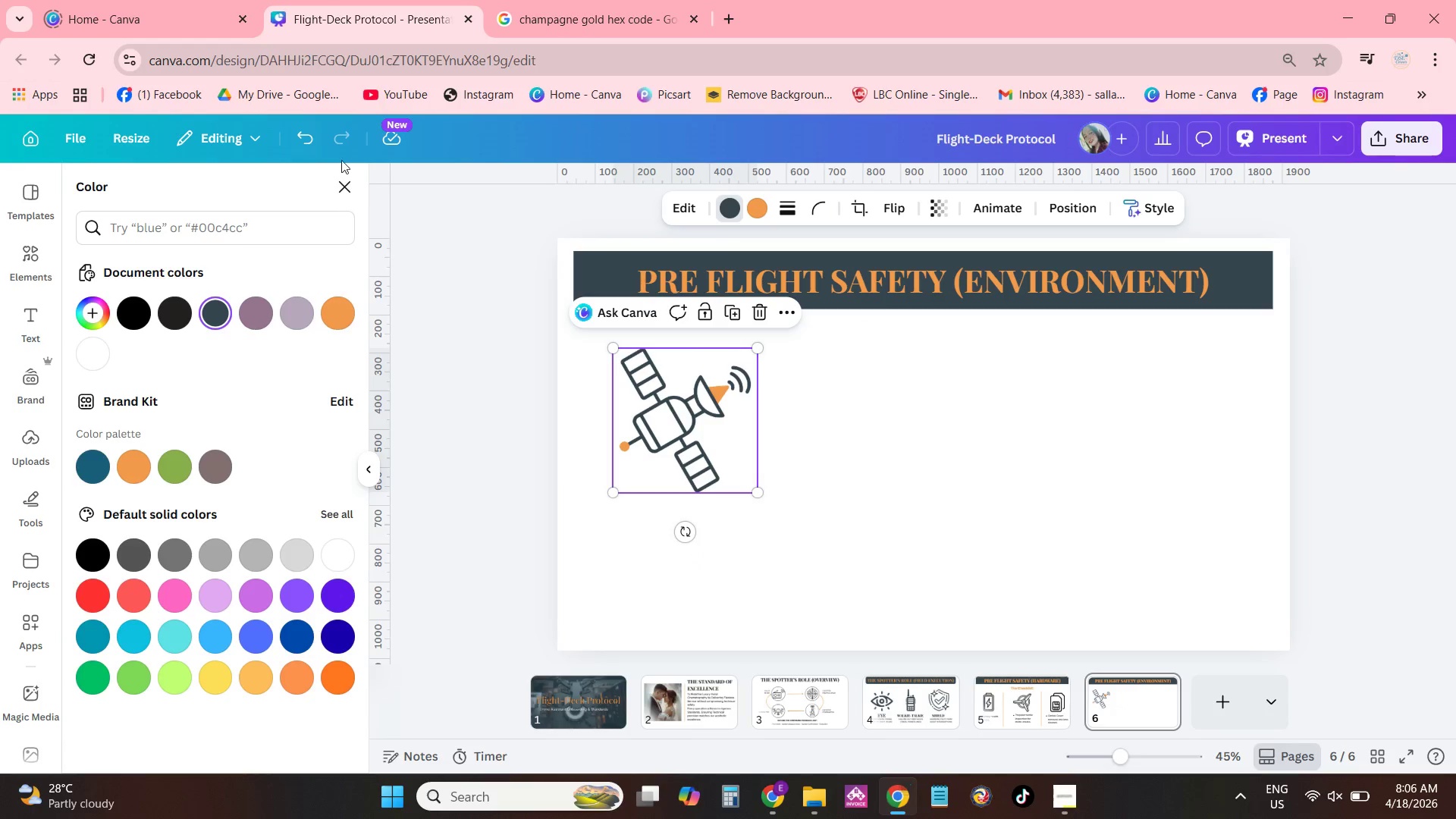 
left_click([344, 181])
 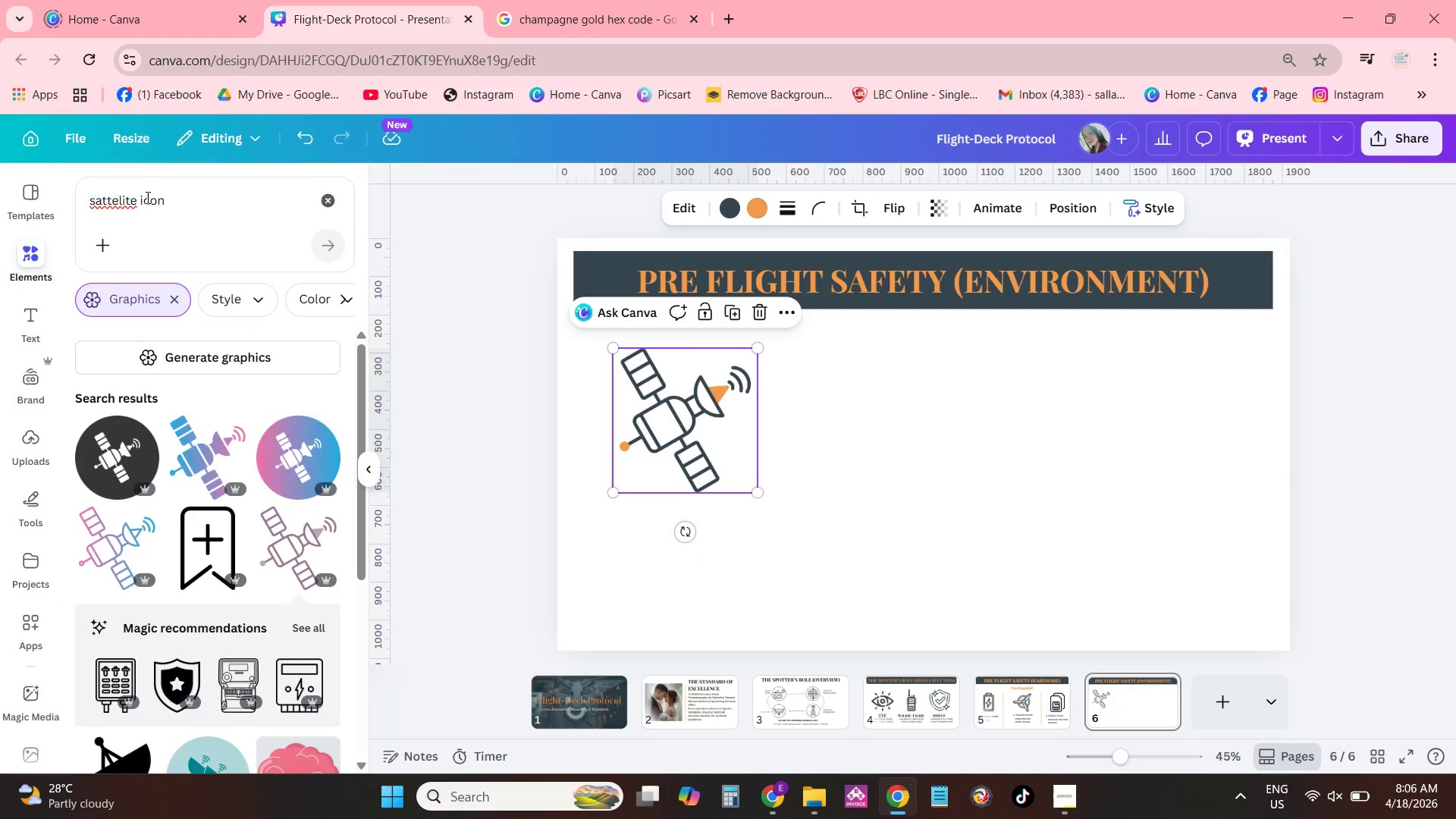 
left_click_drag(start_coordinate=[140, 196], to_coordinate=[50, 199])
 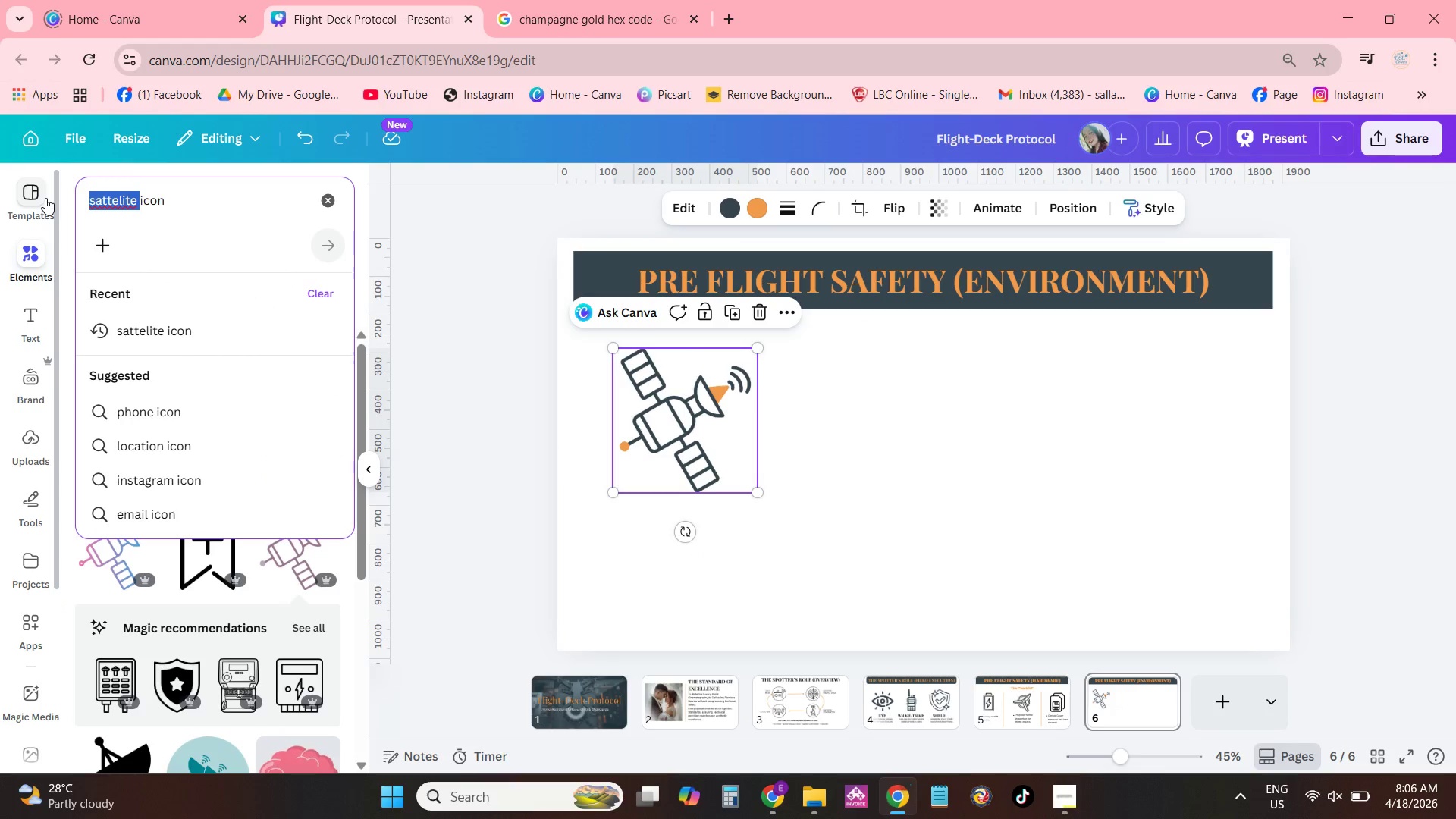 
type(parom)
key(Backspace)
type(barometer )
key(NumpadEnter)
 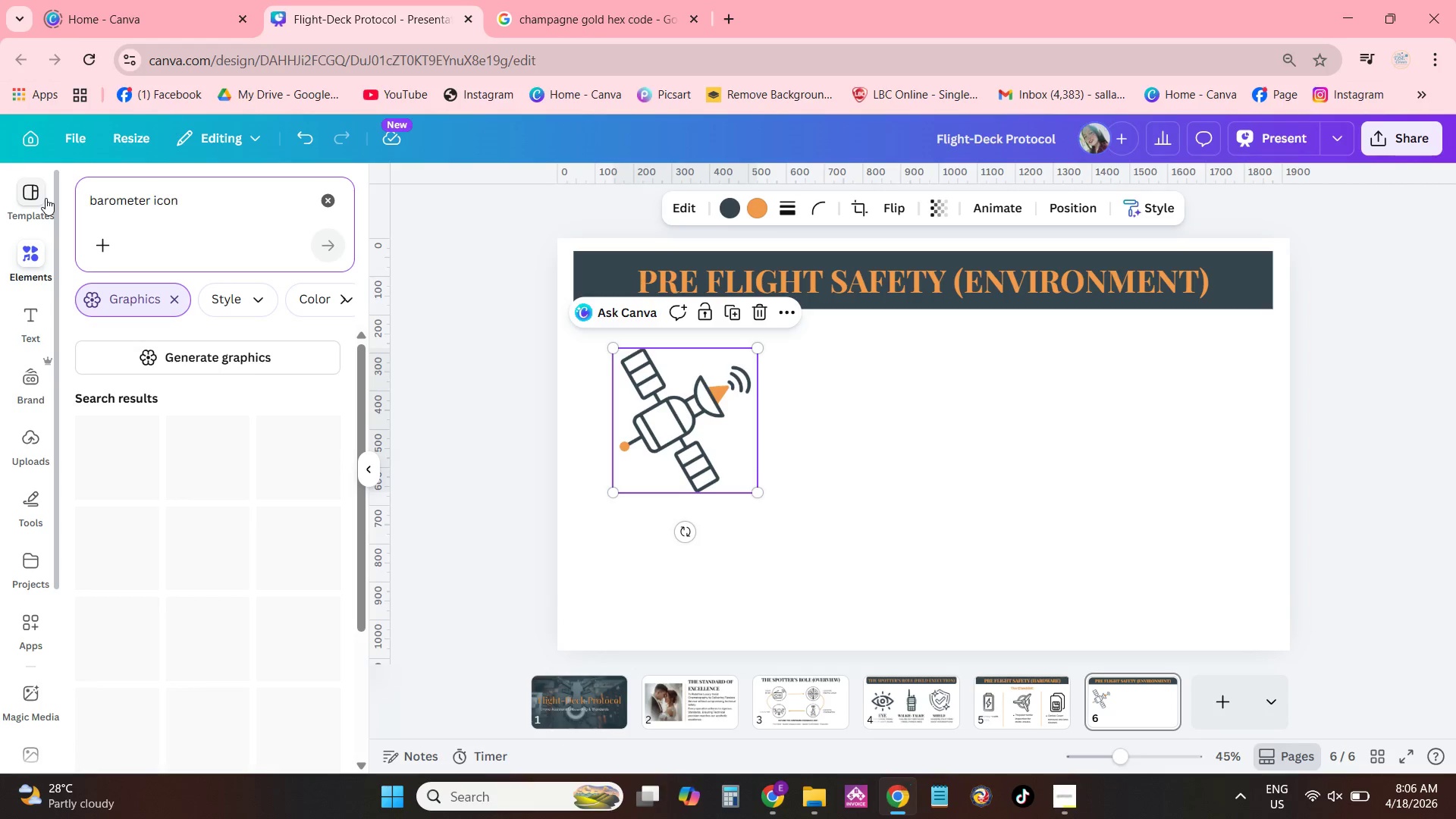 
scroll: coordinate [311, 500], scroll_direction: down, amount: 17.0
 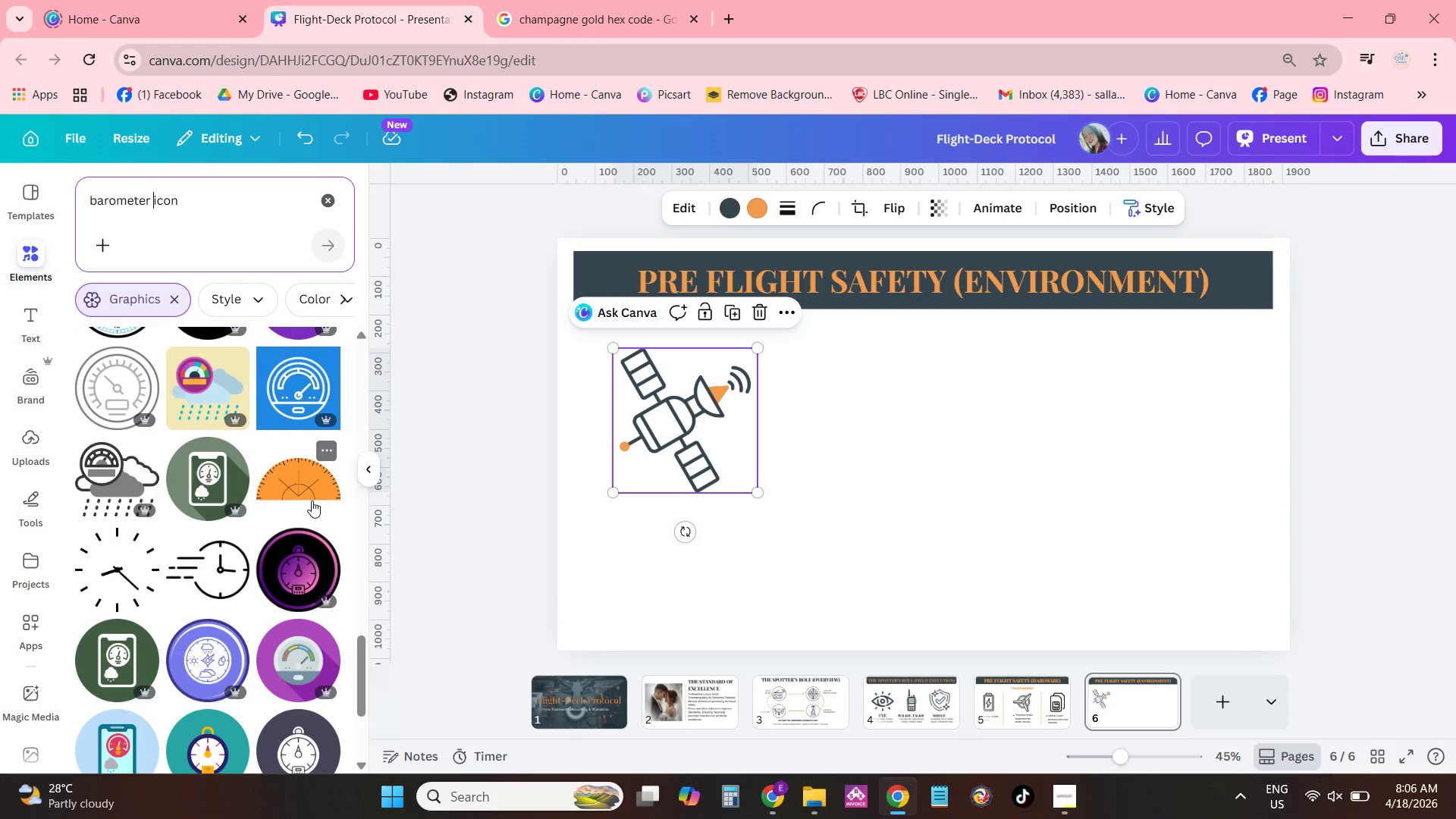 
scroll: coordinate [311, 495], scroll_direction: down, amount: 9.0
 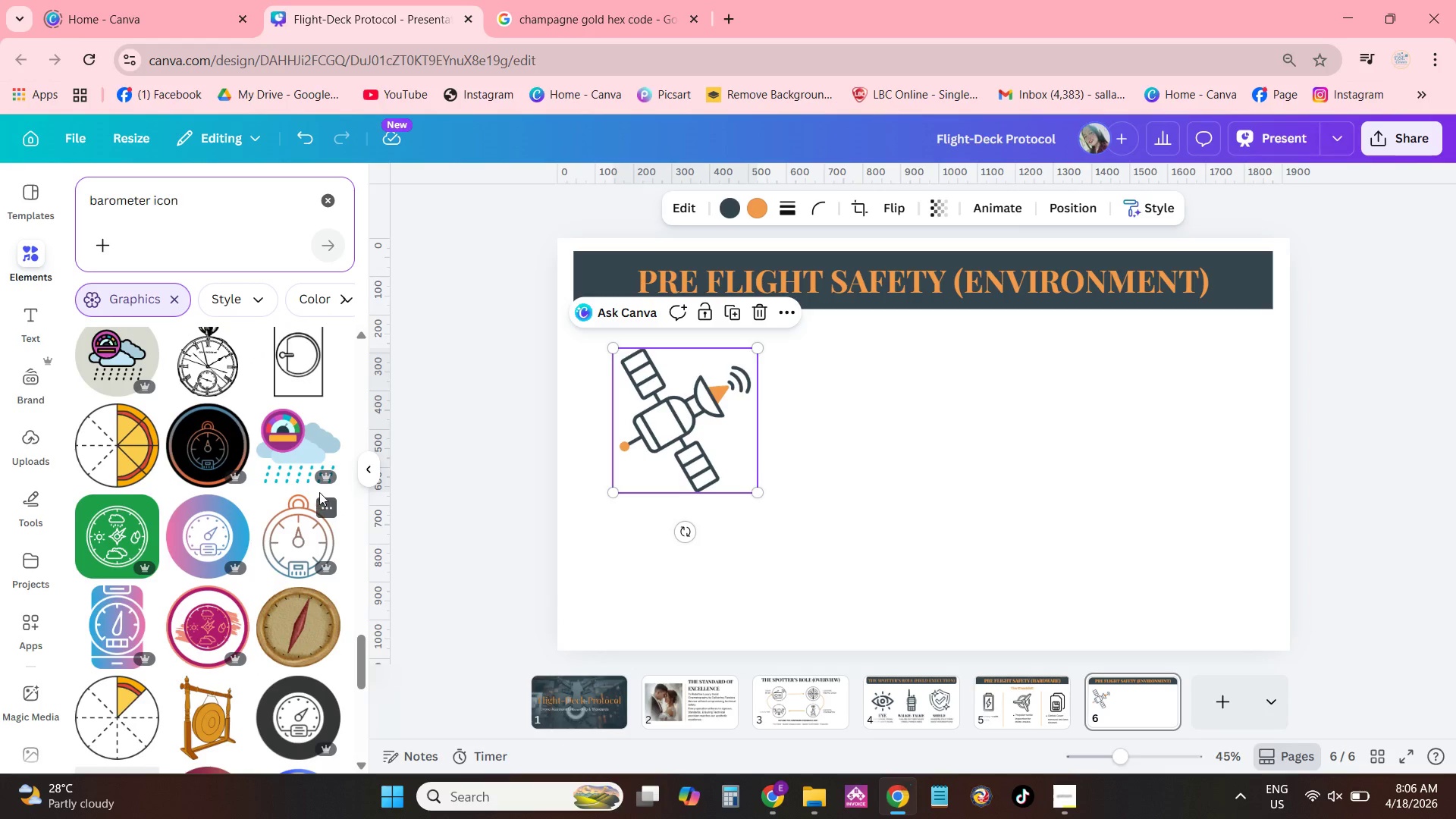 
scroll: coordinate [309, 489], scroll_direction: up, amount: 6.0
 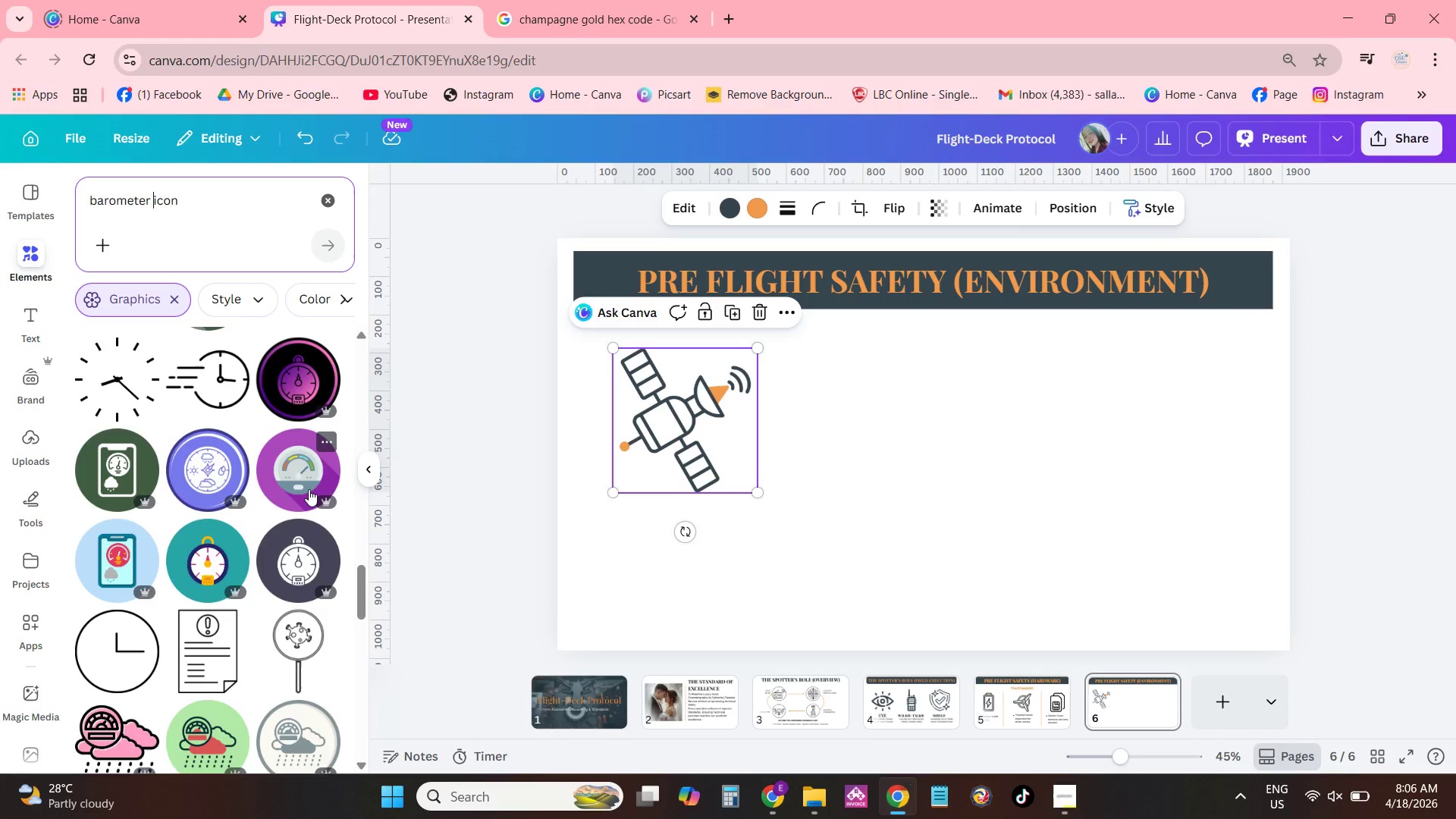 
scroll: coordinate [309, 489], scroll_direction: down, amount: 5.0
 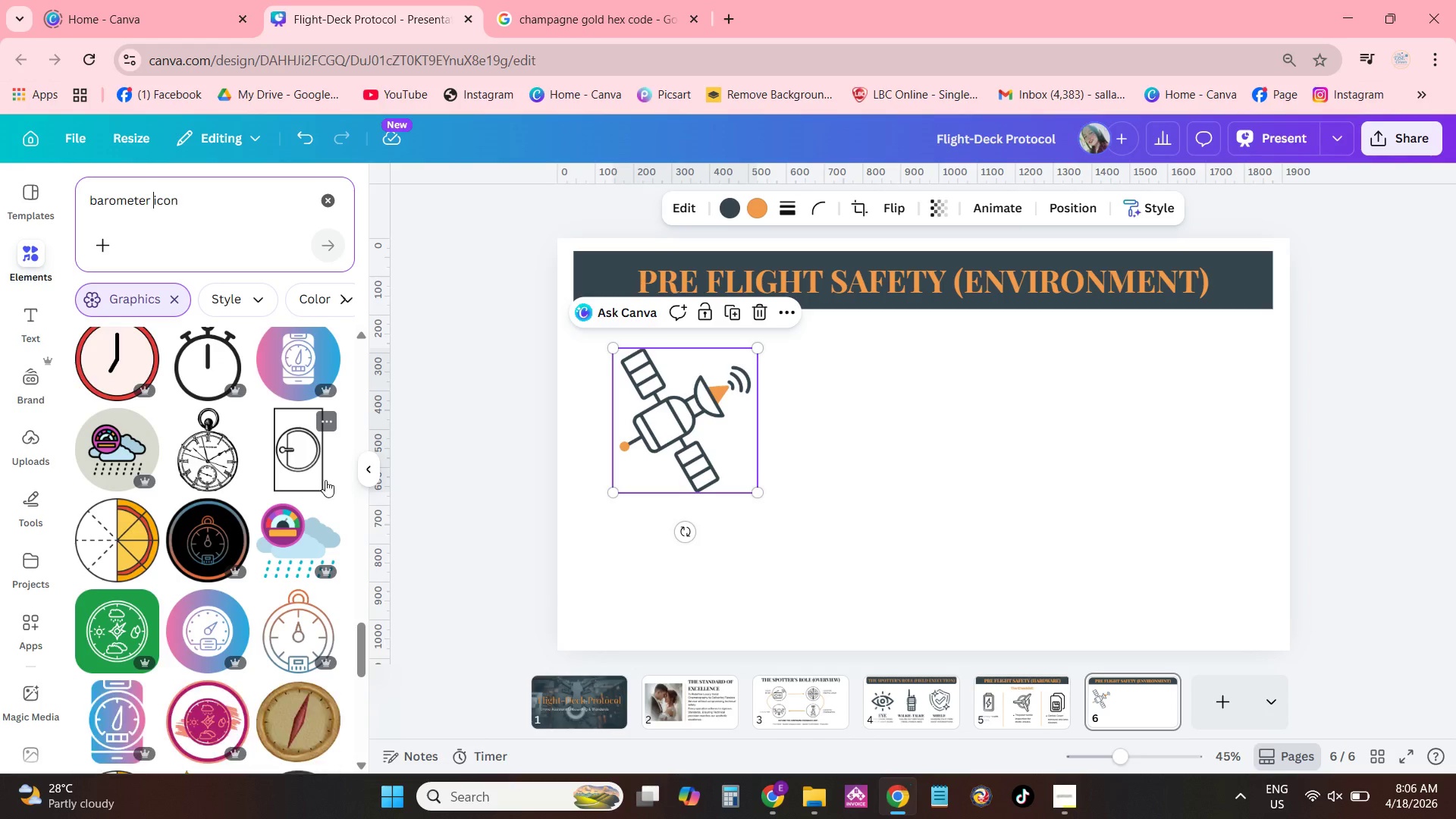 
scroll: coordinate [295, 507], scroll_direction: up, amount: 28.0
 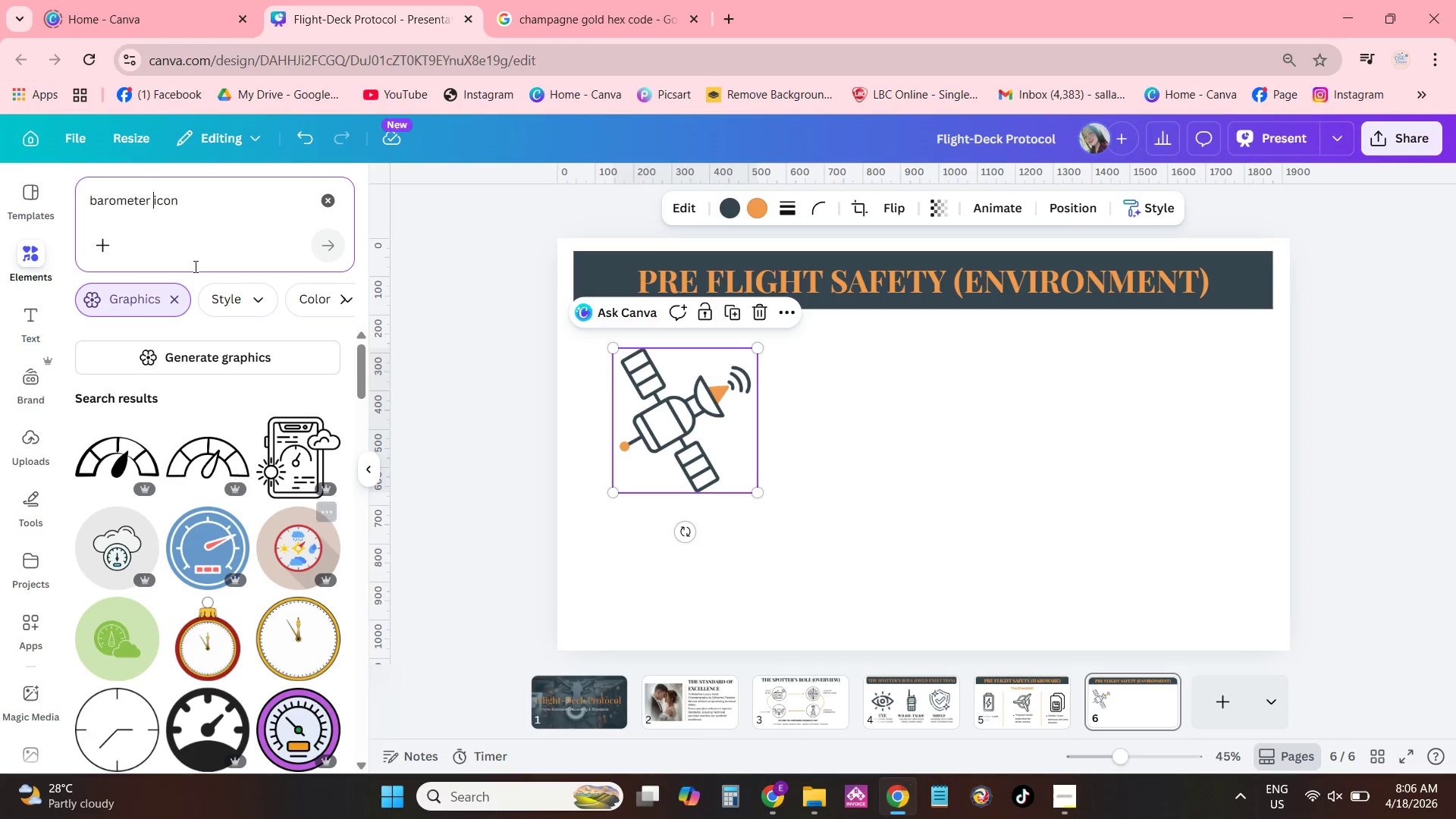 
left_click_drag(start_coordinate=[212, 213], to_coordinate=[13, 198])
 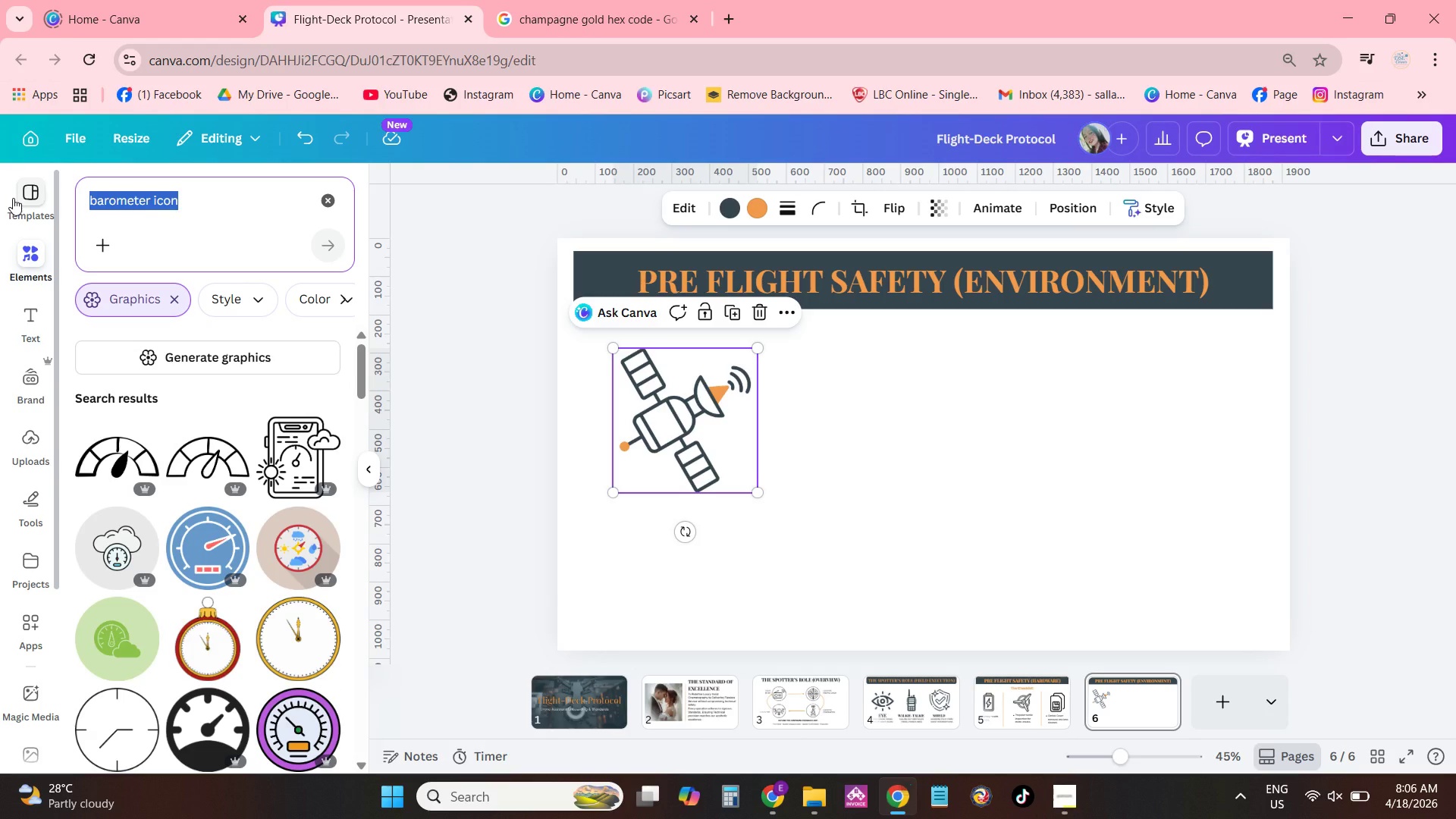 
type(bar icon)
 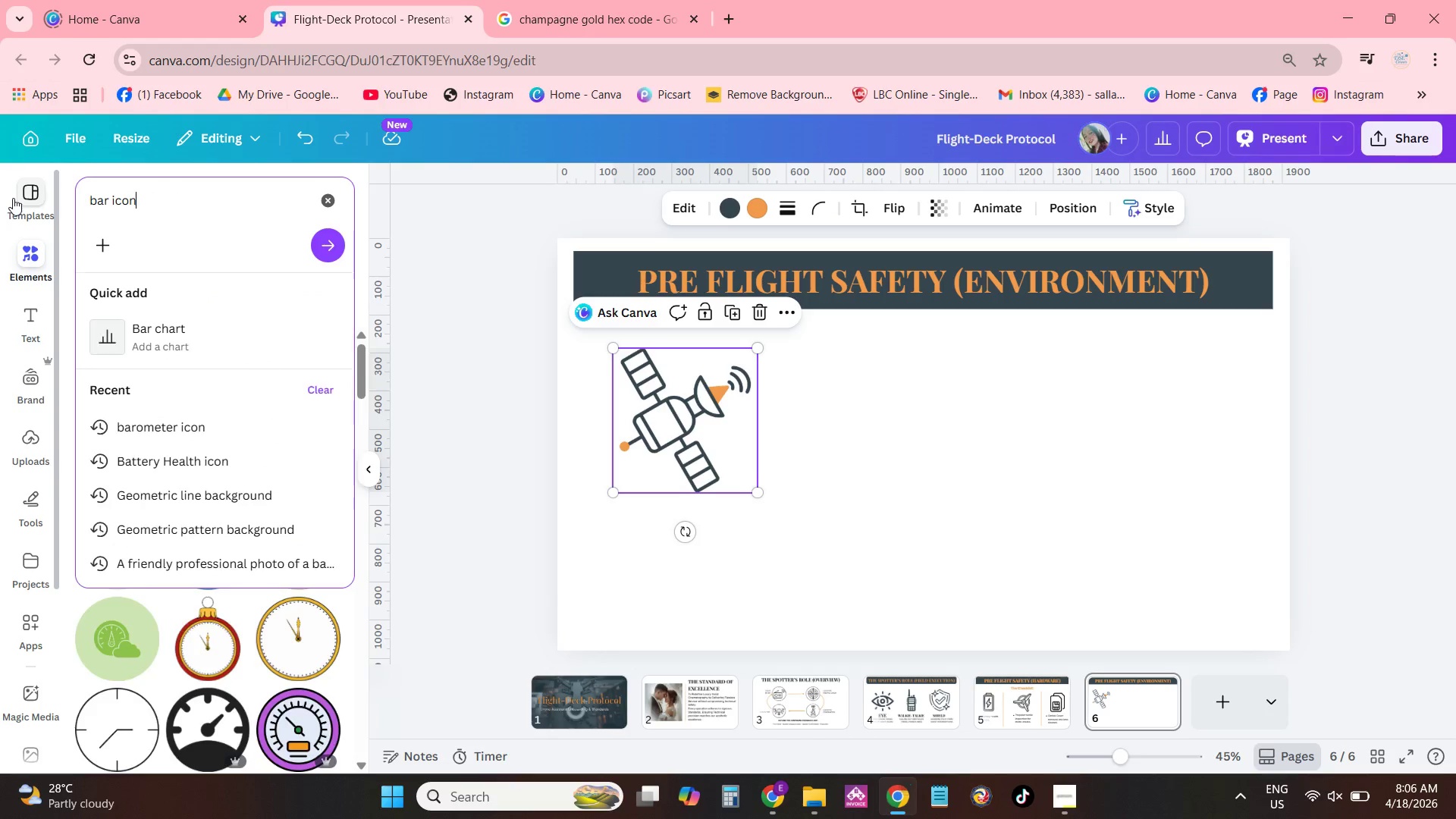 
key(Enter)
 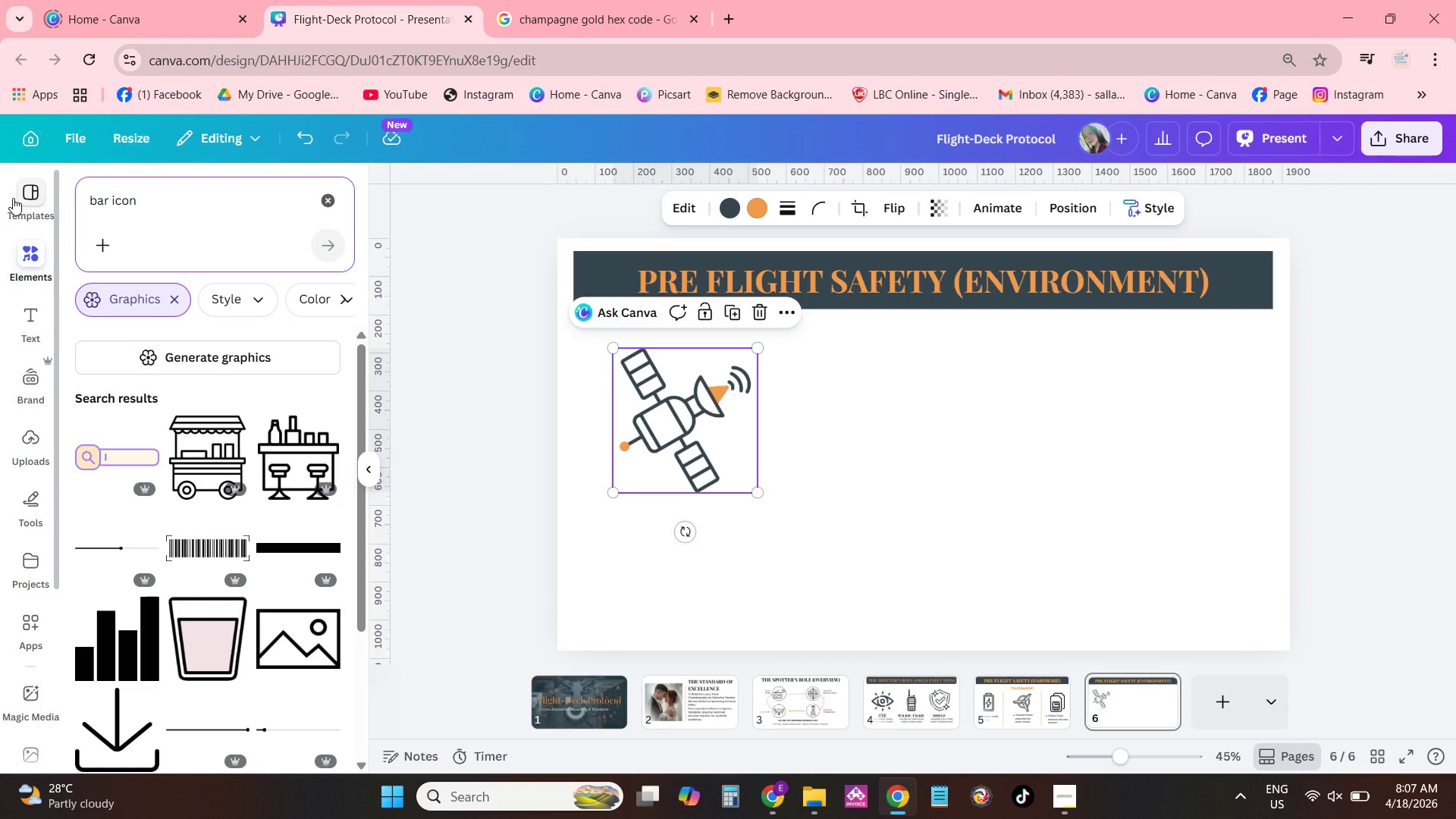 
wait(13.97)
 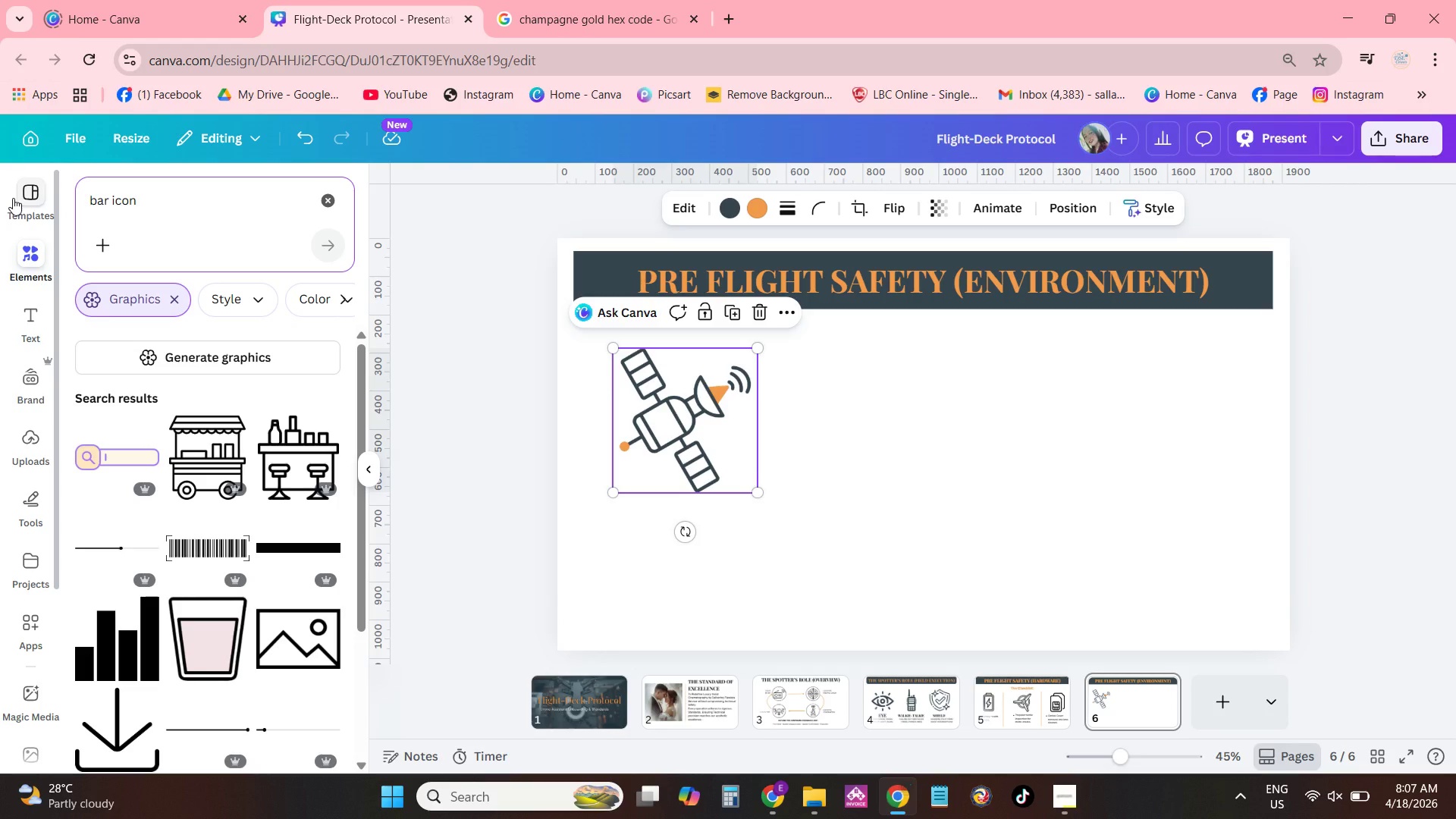 
scroll: coordinate [272, 482], scroll_direction: down, amount: 15.0
 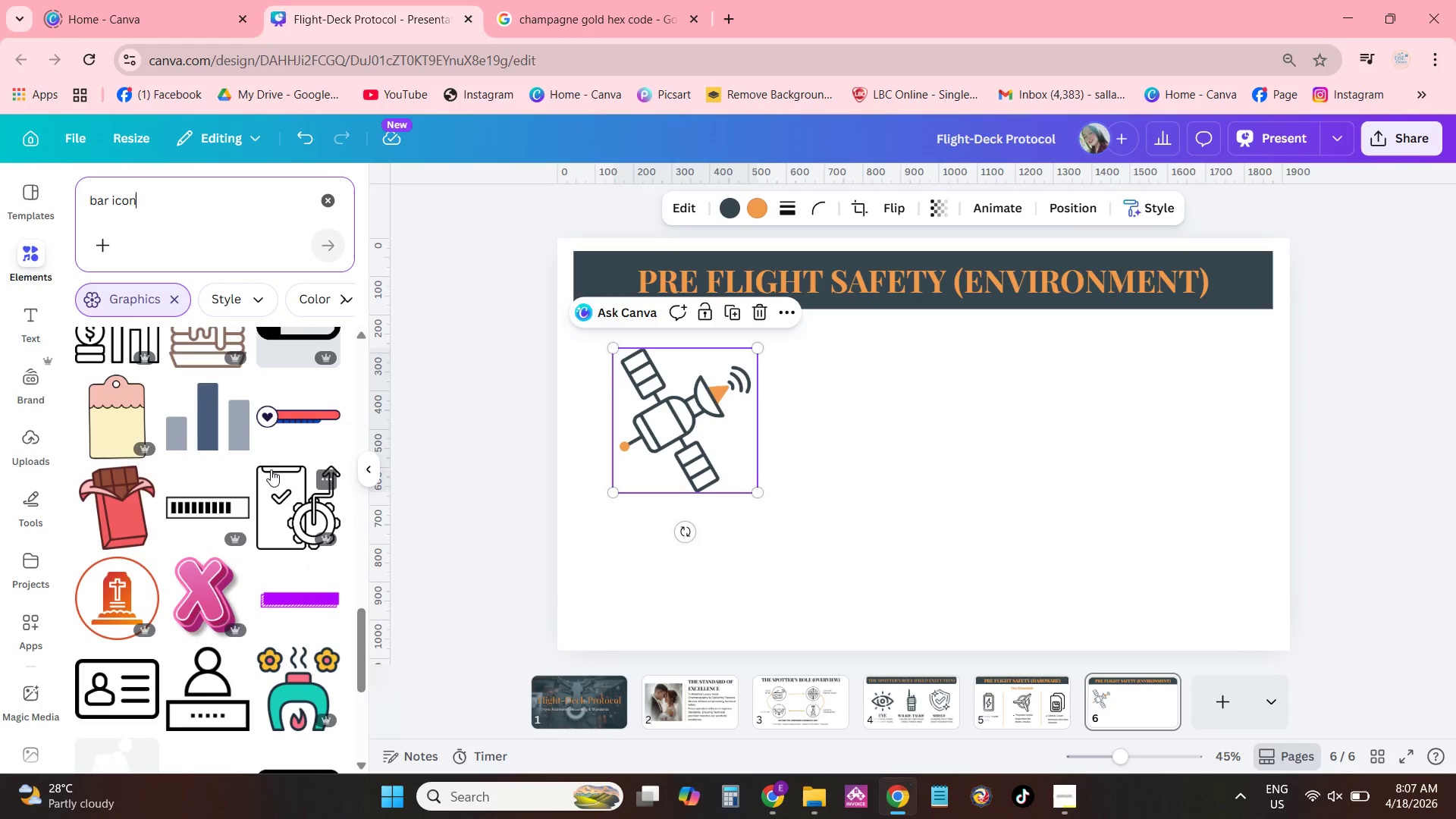 
scroll: coordinate [347, 396], scroll_direction: down, amount: 16.0
 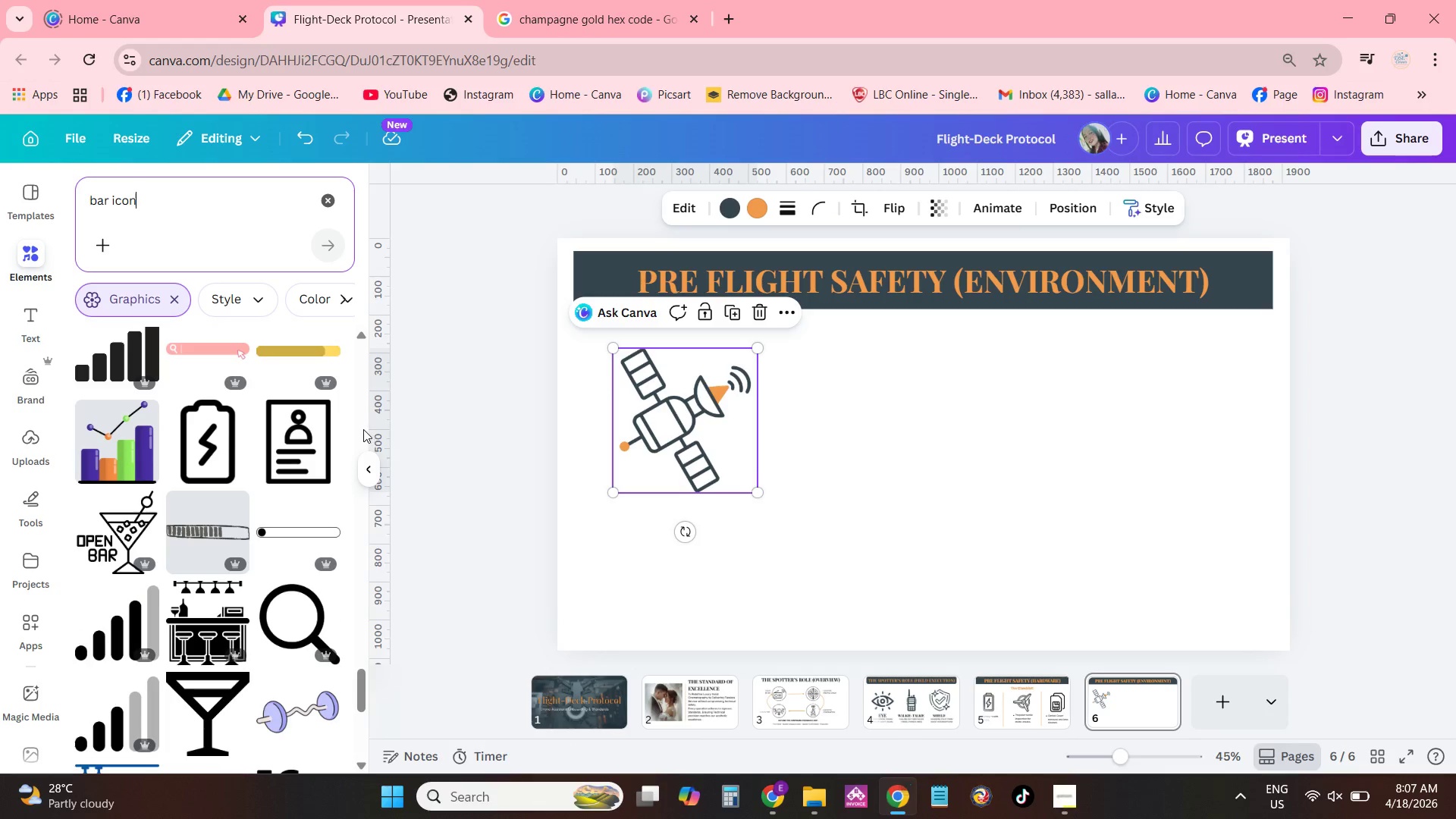 
scroll: coordinate [247, 453], scroll_direction: up, amount: 28.0
 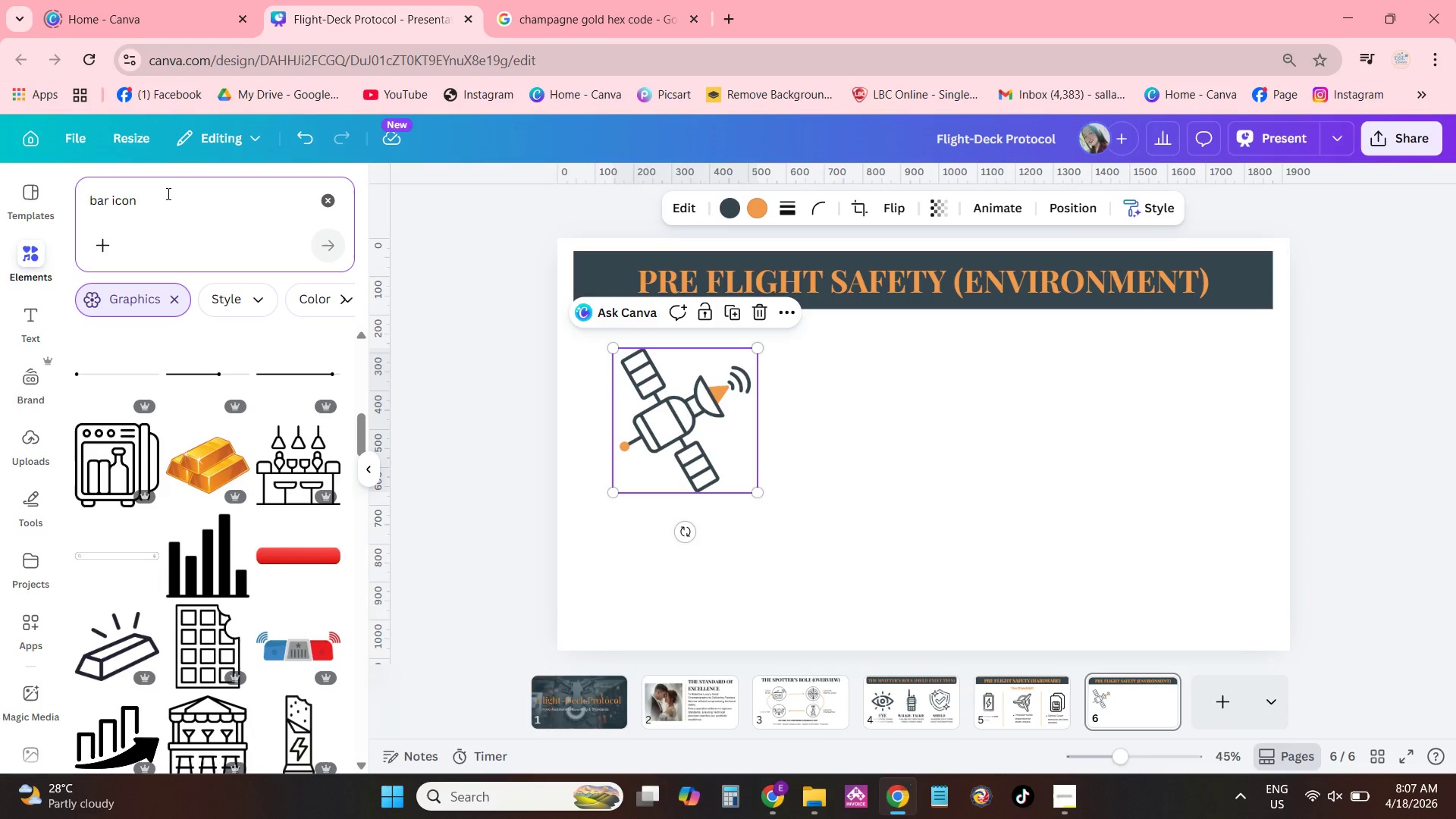 
left_click([109, 197])
 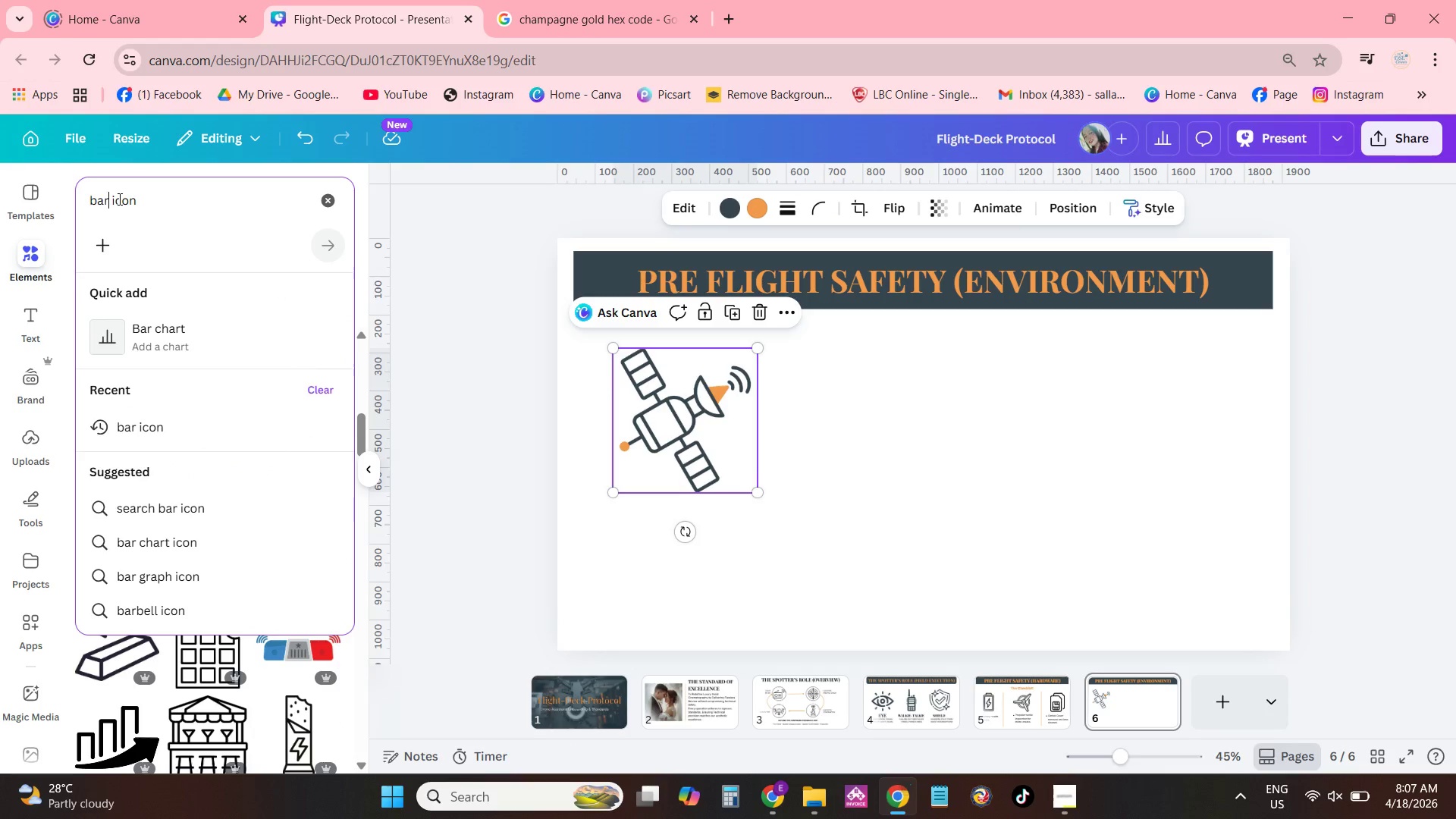 
type( xh)
key(Backspace)
key(Backspace)
type(chart with anthenna)
key(NumpadEnter)
 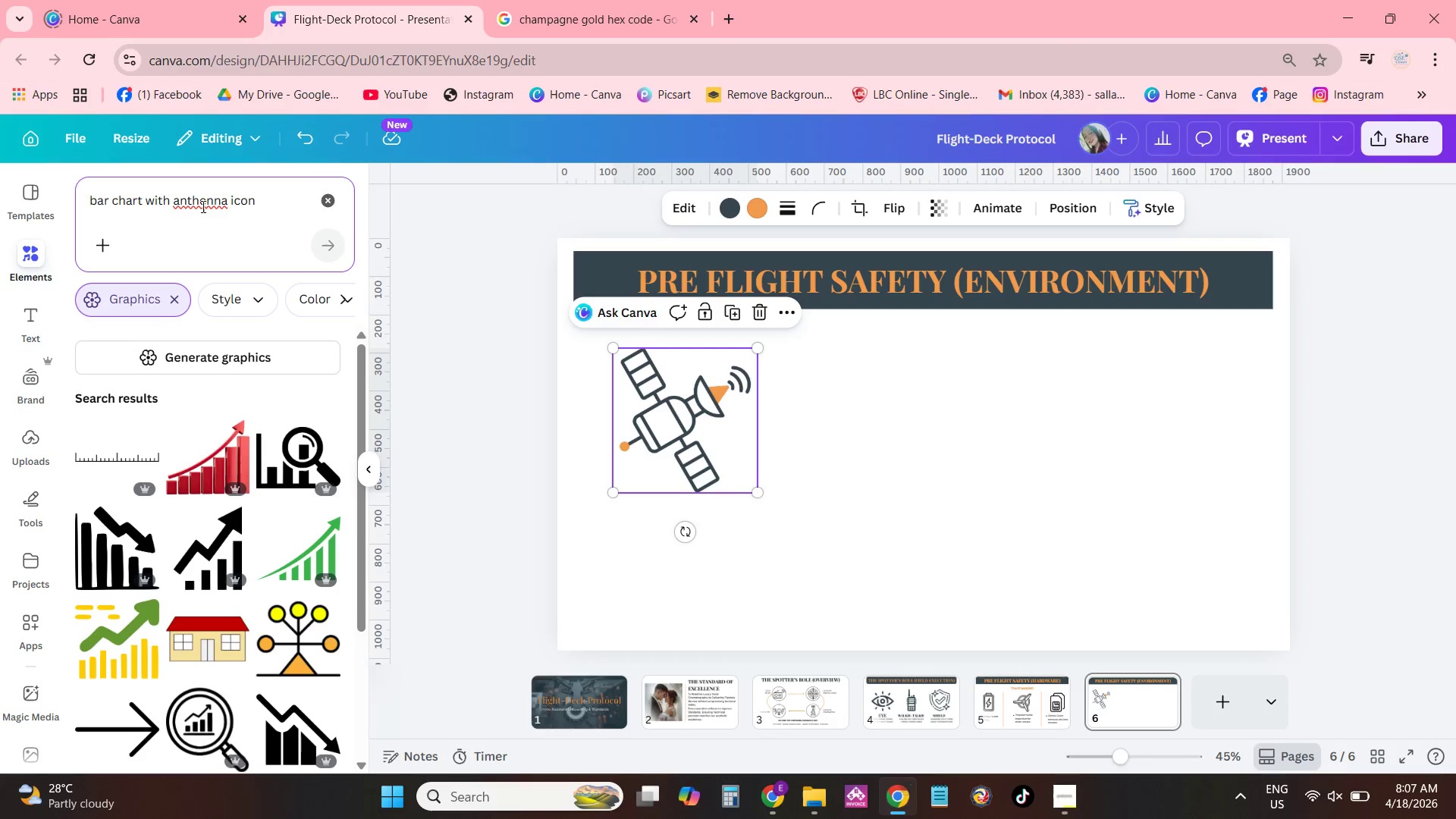 
left_click([201, 206])
 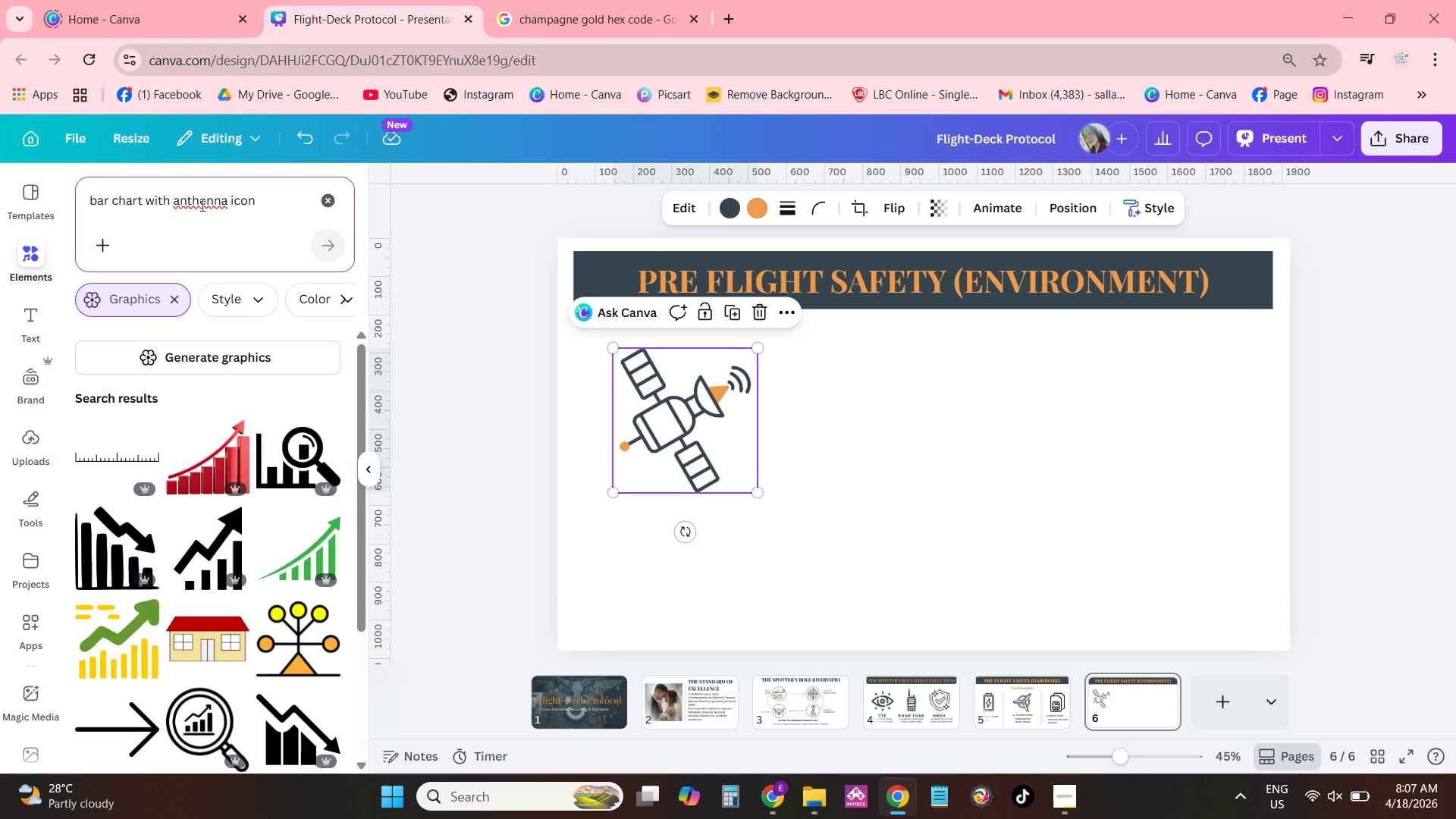 
key(Backspace)
 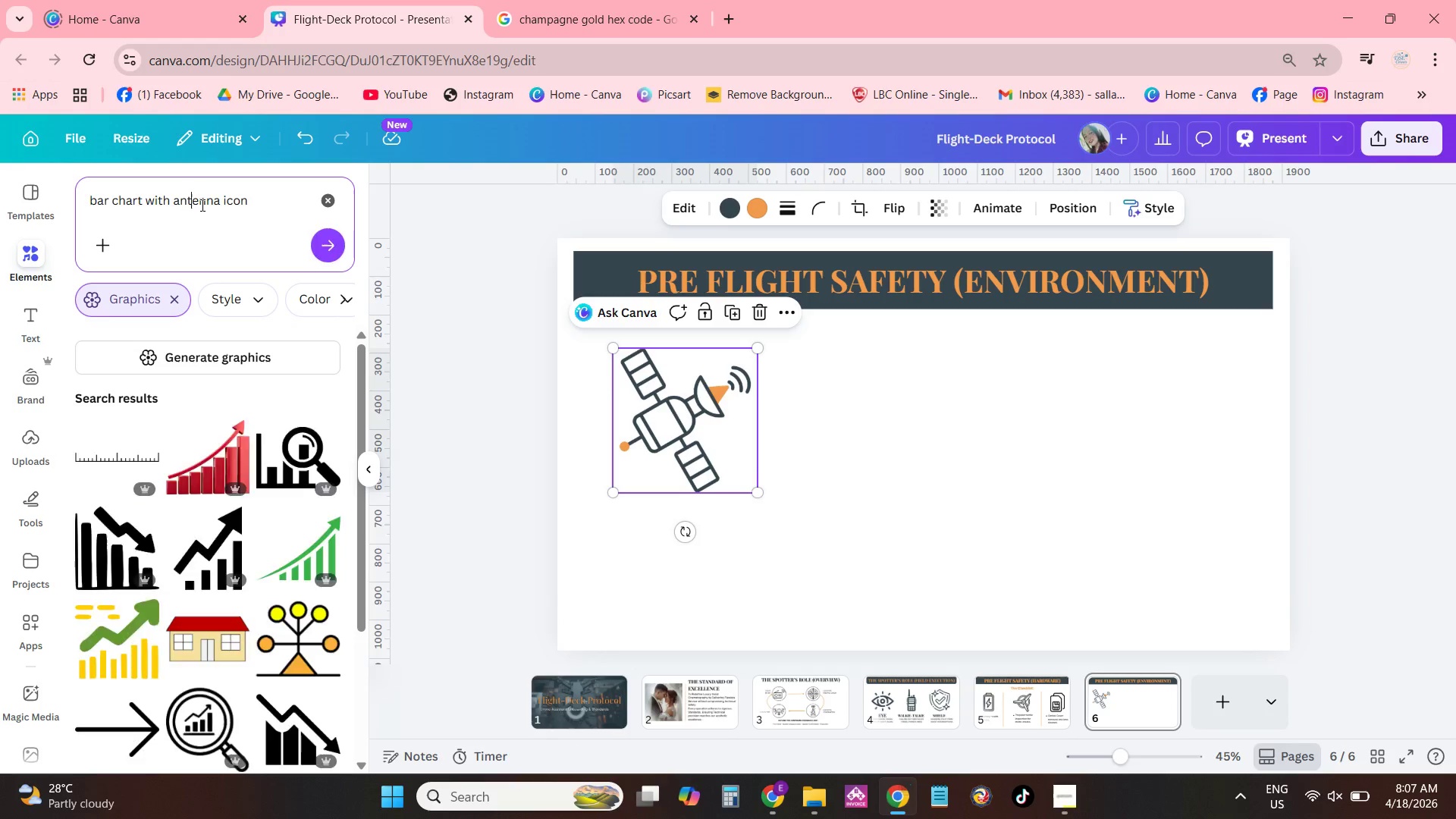 
key(NumpadEnter)
 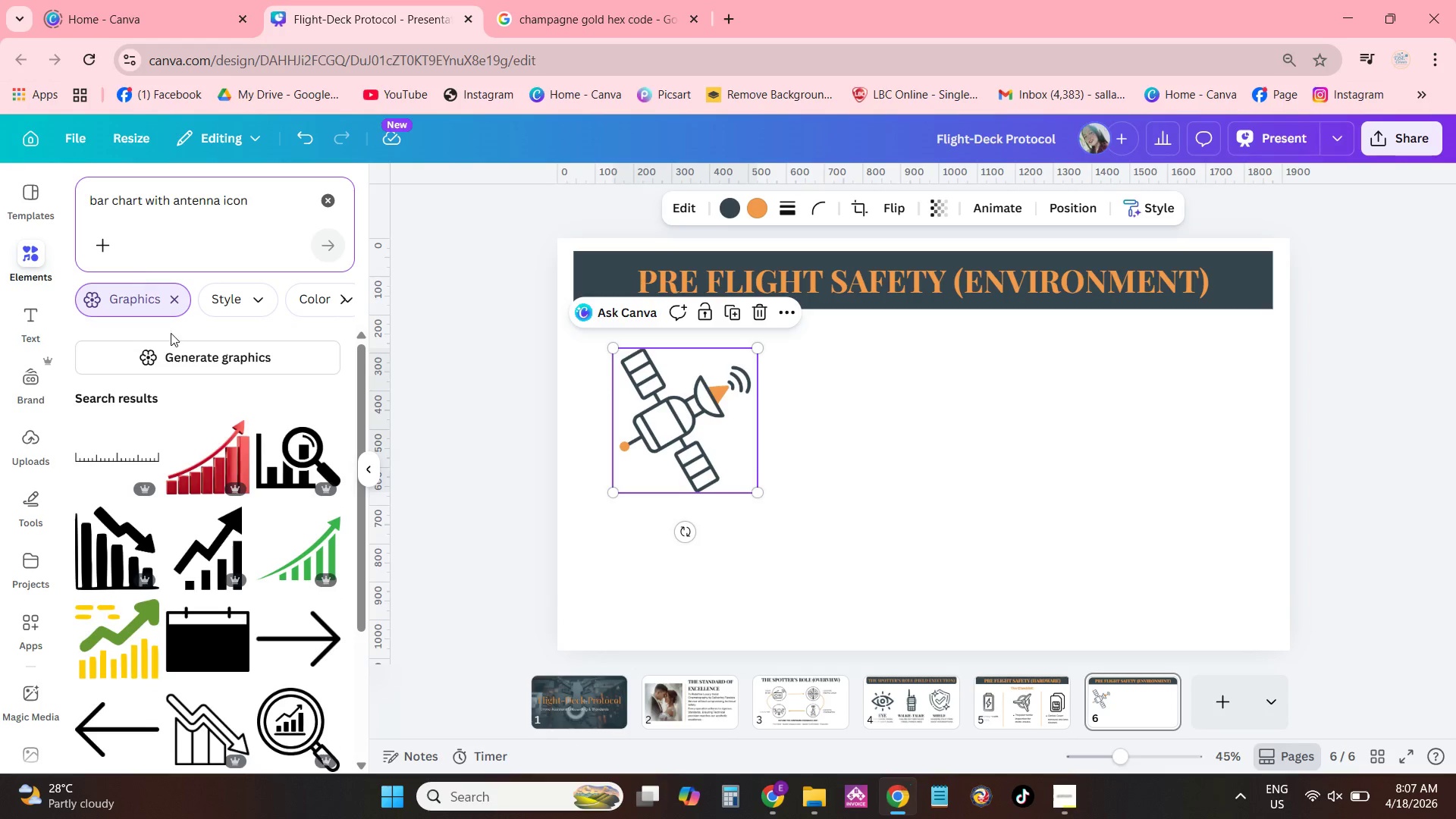 
scroll: coordinate [271, 667], scroll_direction: down, amount: 4.0
 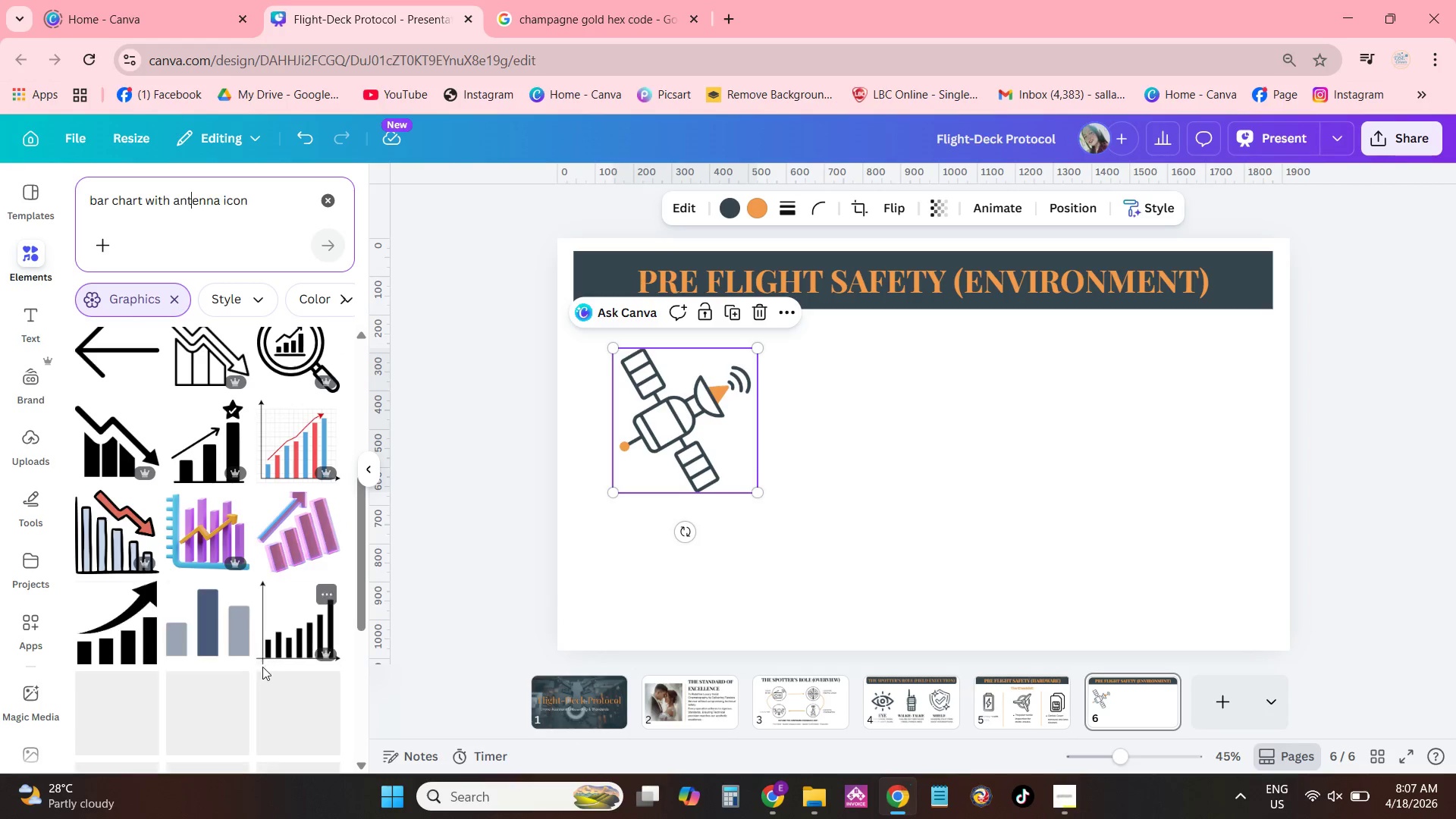 
mouse_move([247, 657])
 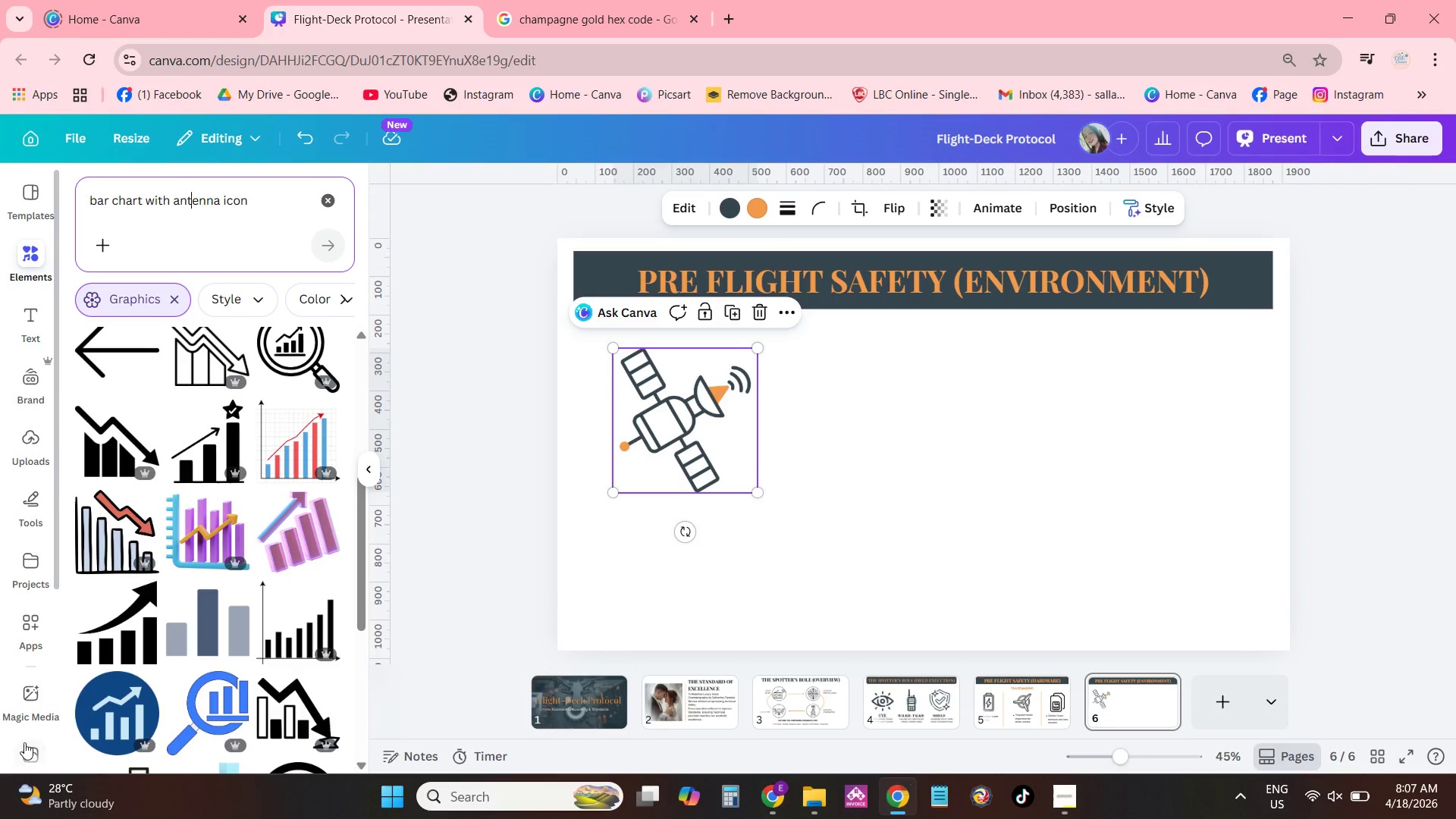 
scroll: coordinate [234, 454], scroll_direction: down, amount: 14.0
 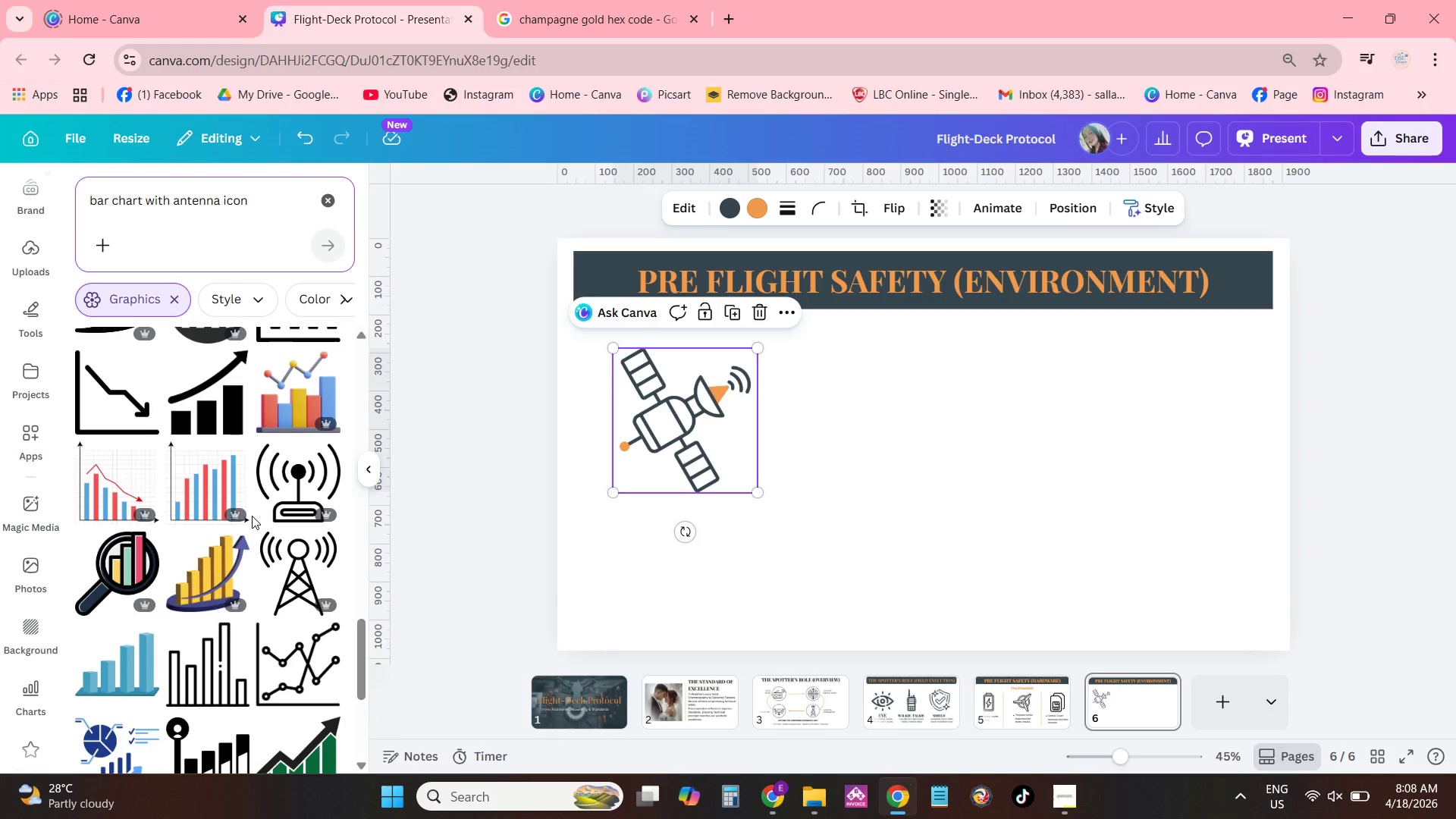 
scroll: coordinate [275, 485], scroll_direction: down, amount: 12.0
 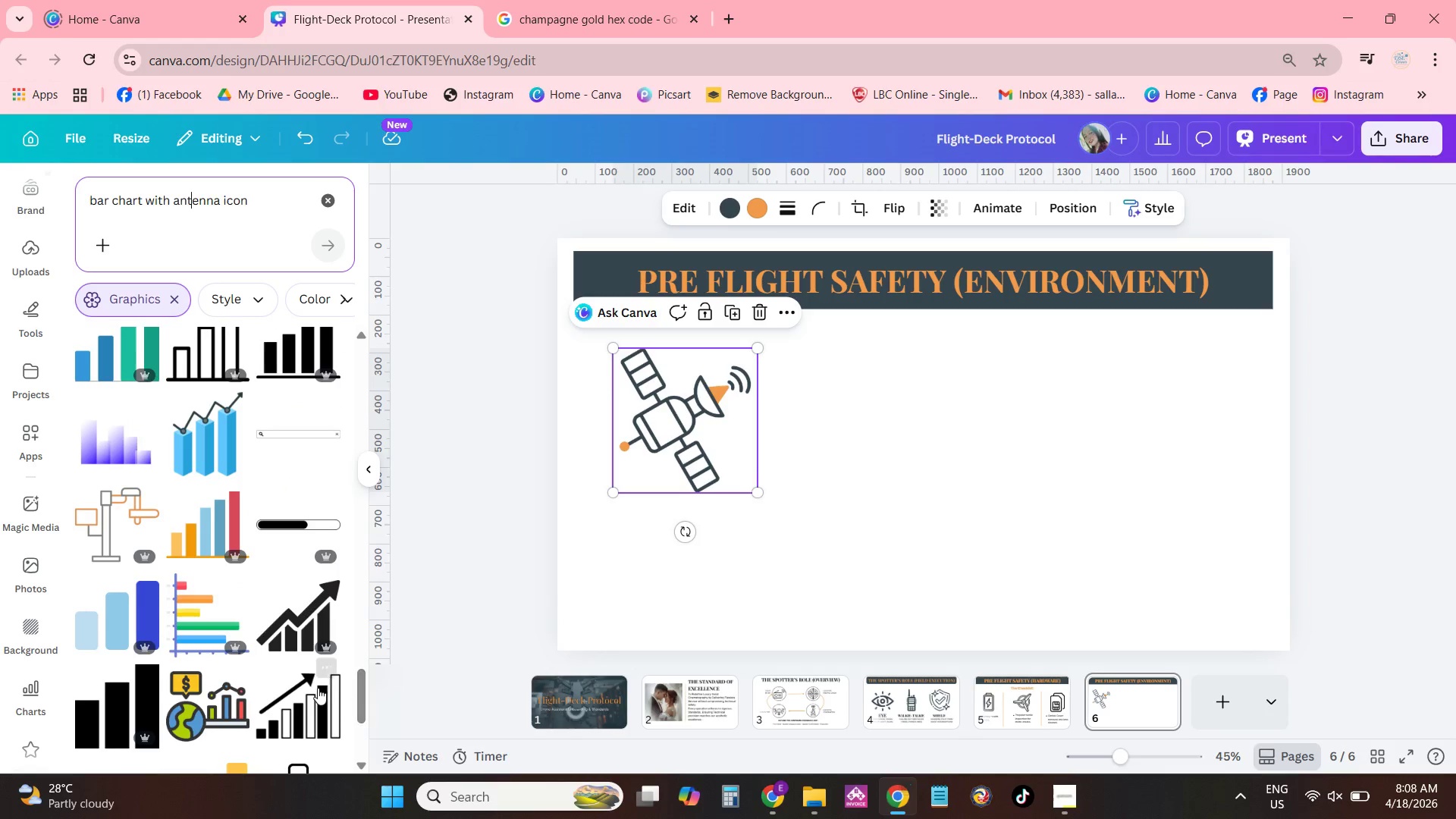 
scroll: coordinate [318, 654], scroll_direction: down, amount: 2.0
 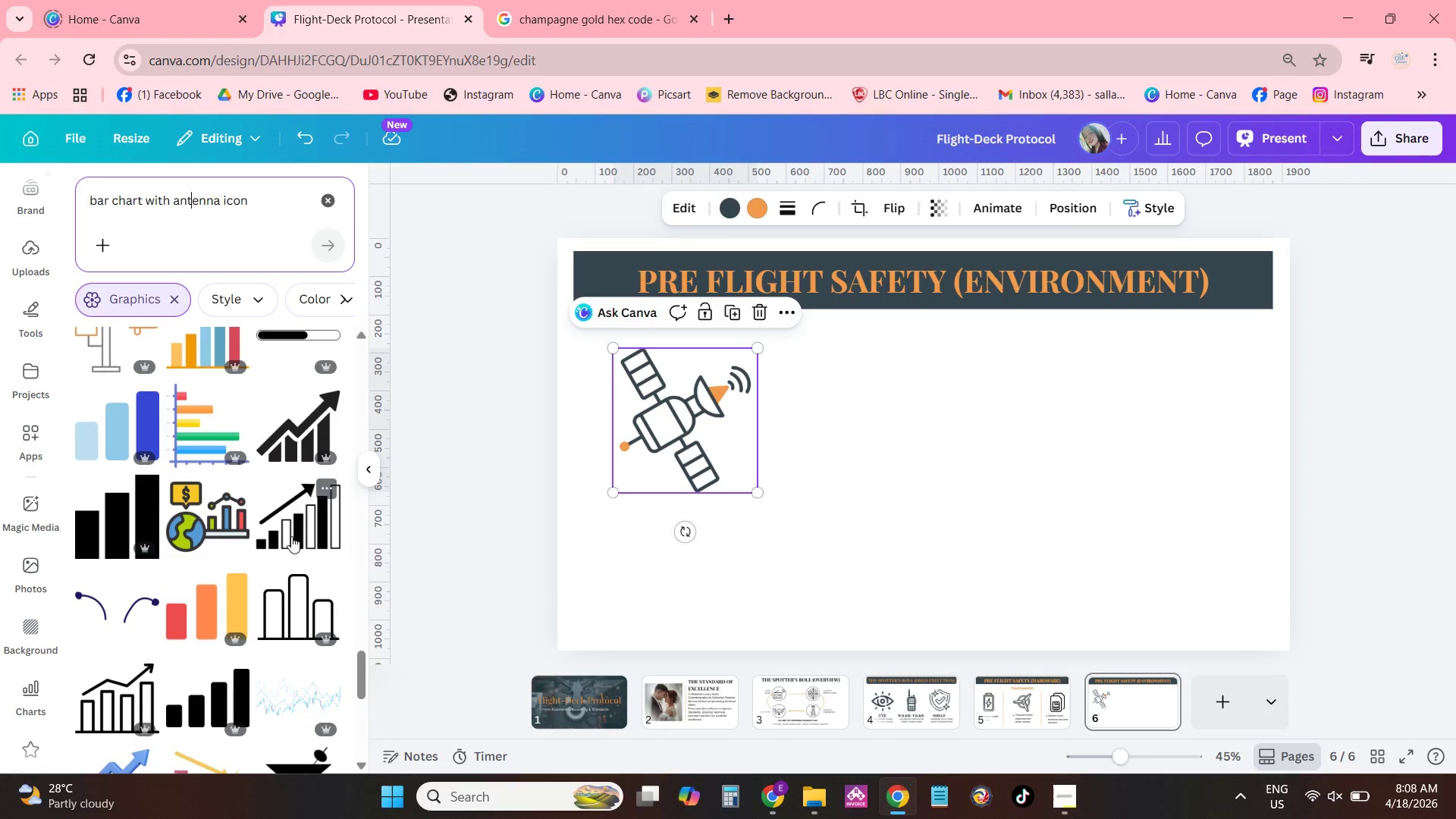 
left_click([291, 536])
 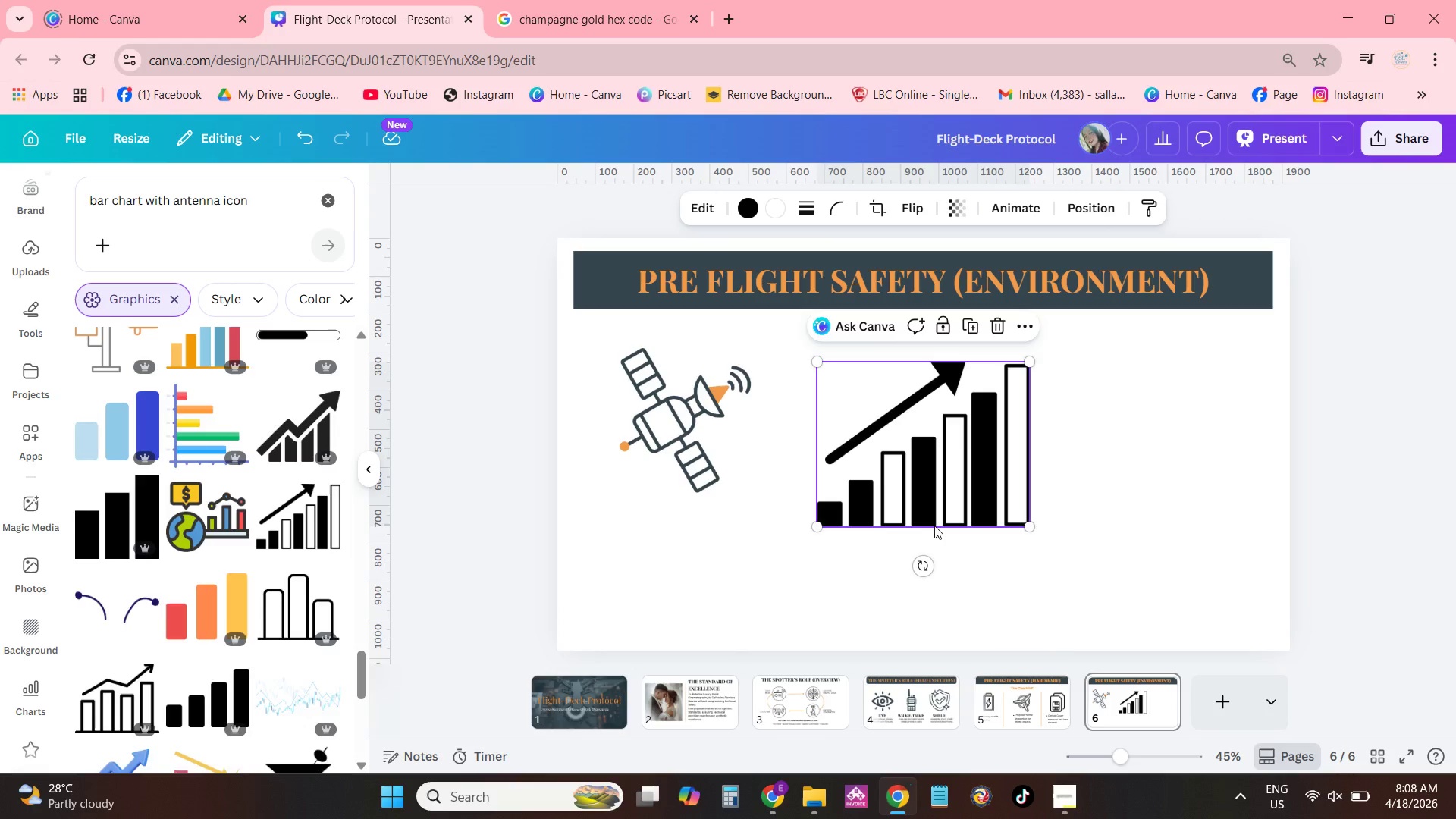 
left_click_drag(start_coordinate=[895, 479], to_coordinate=[1098, 466])
 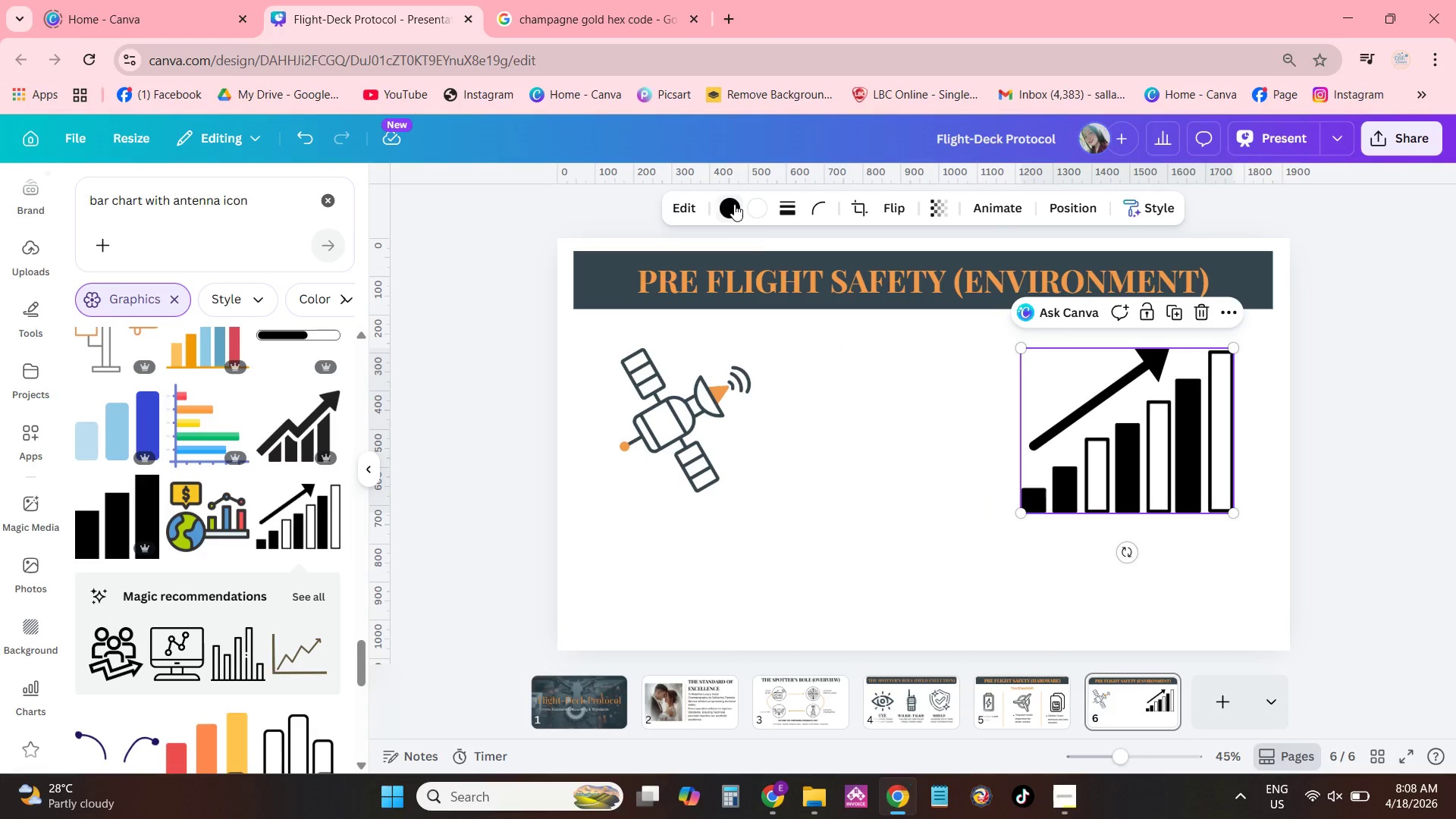 
left_click([734, 204])
 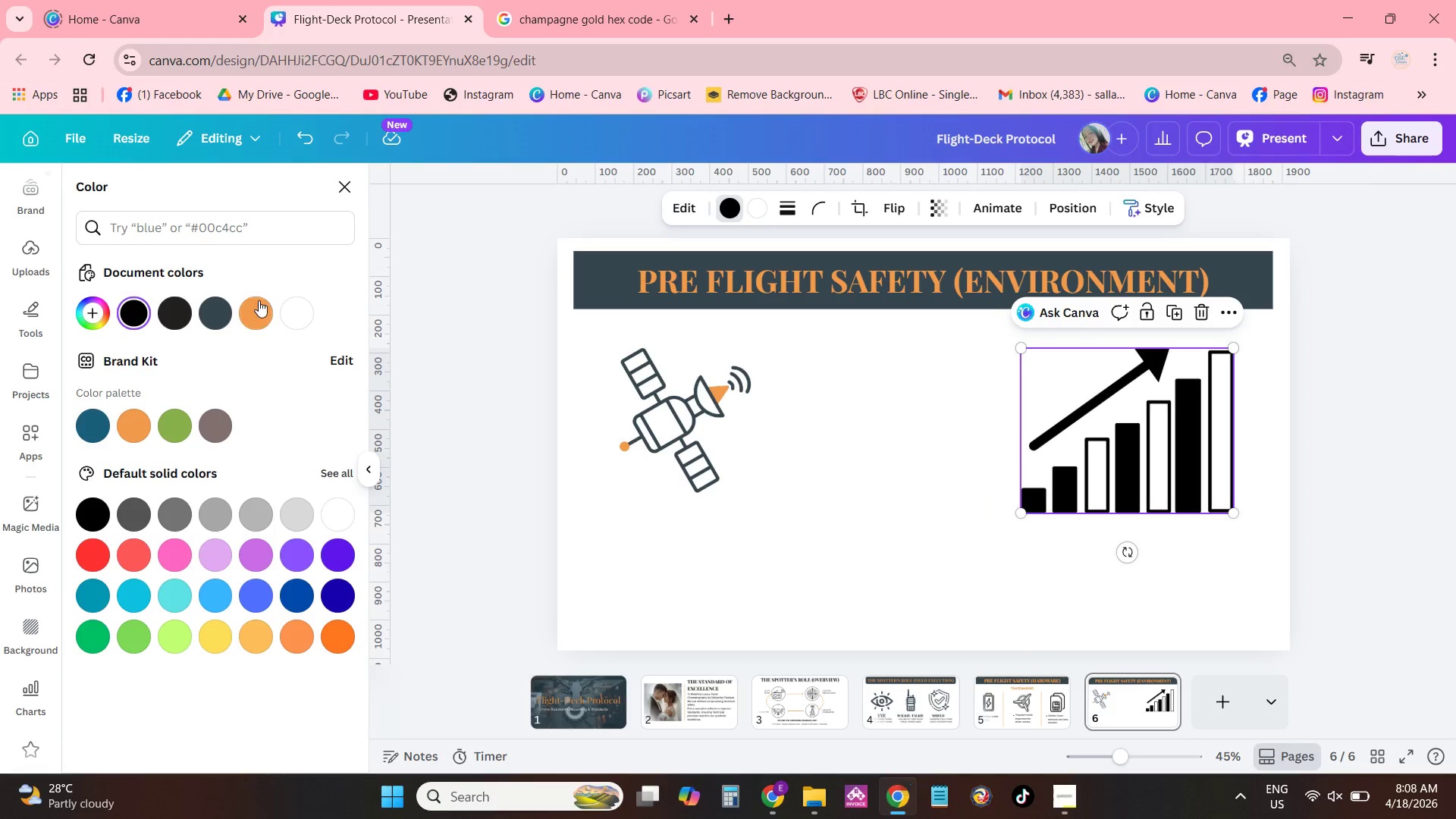 
left_click([226, 312])
 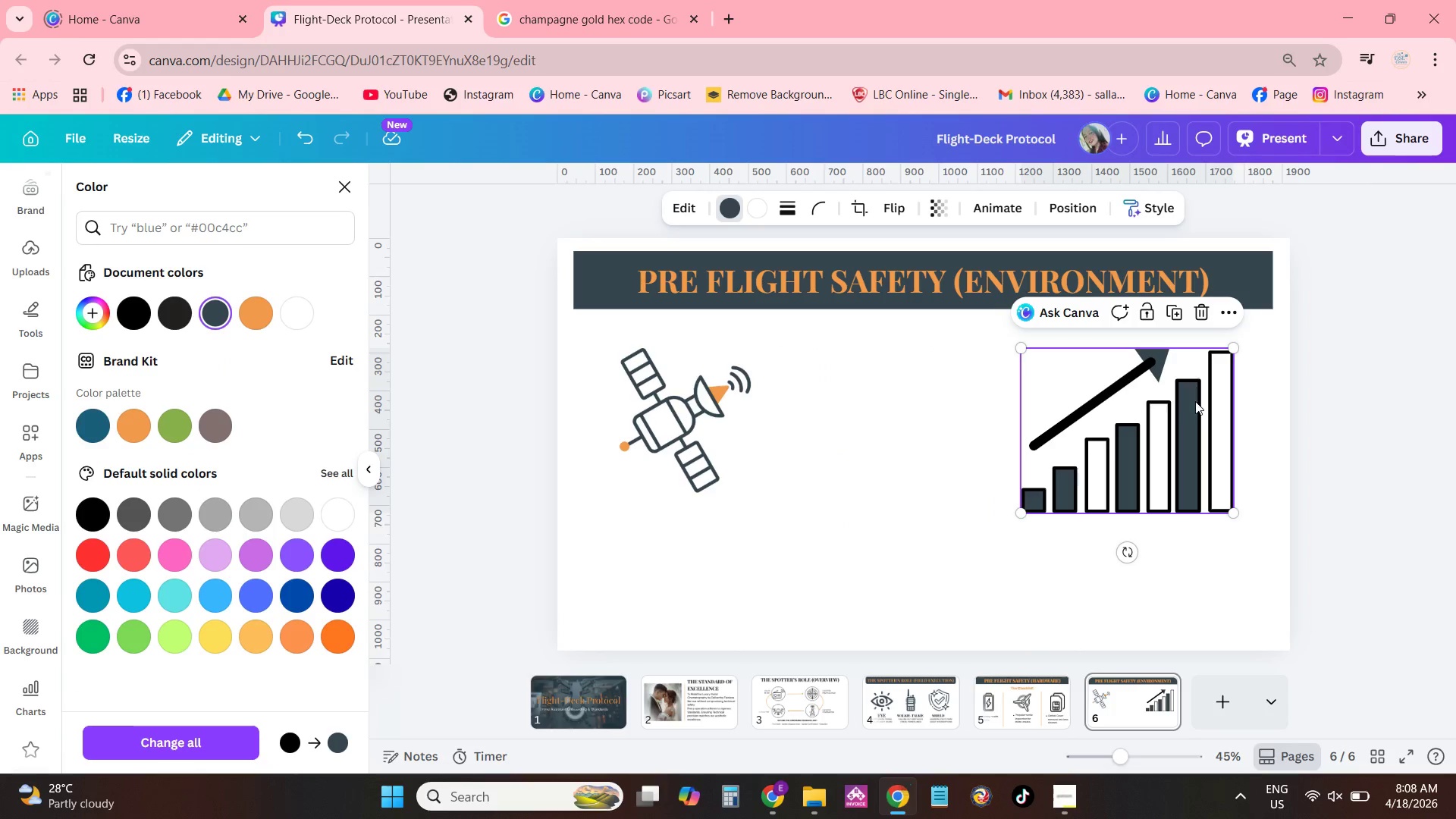 
left_click_drag(start_coordinate=[1144, 453], to_coordinate=[1155, 453])
 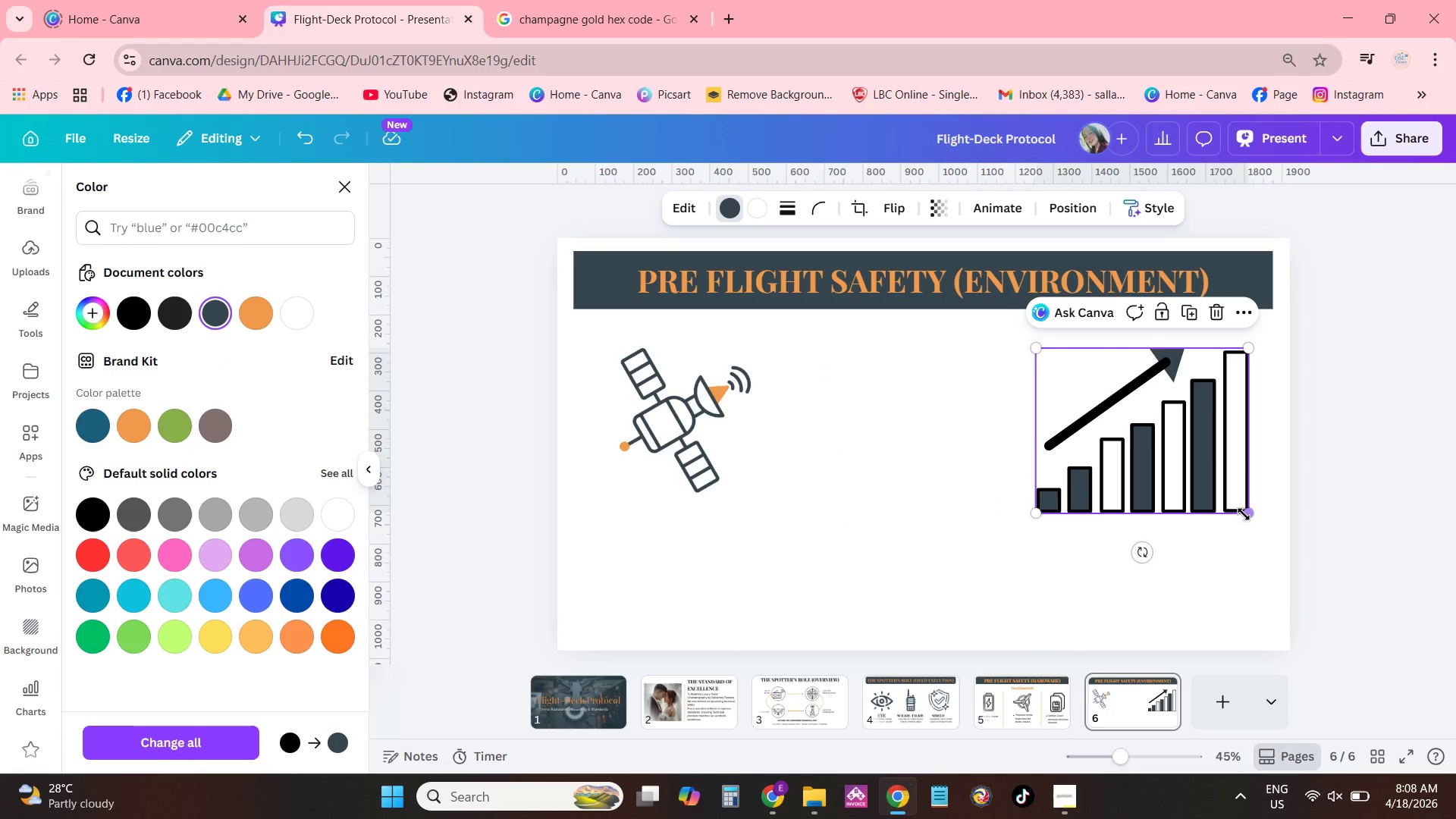 
left_click_drag(start_coordinate=[1247, 514], to_coordinate=[1222, 500])
 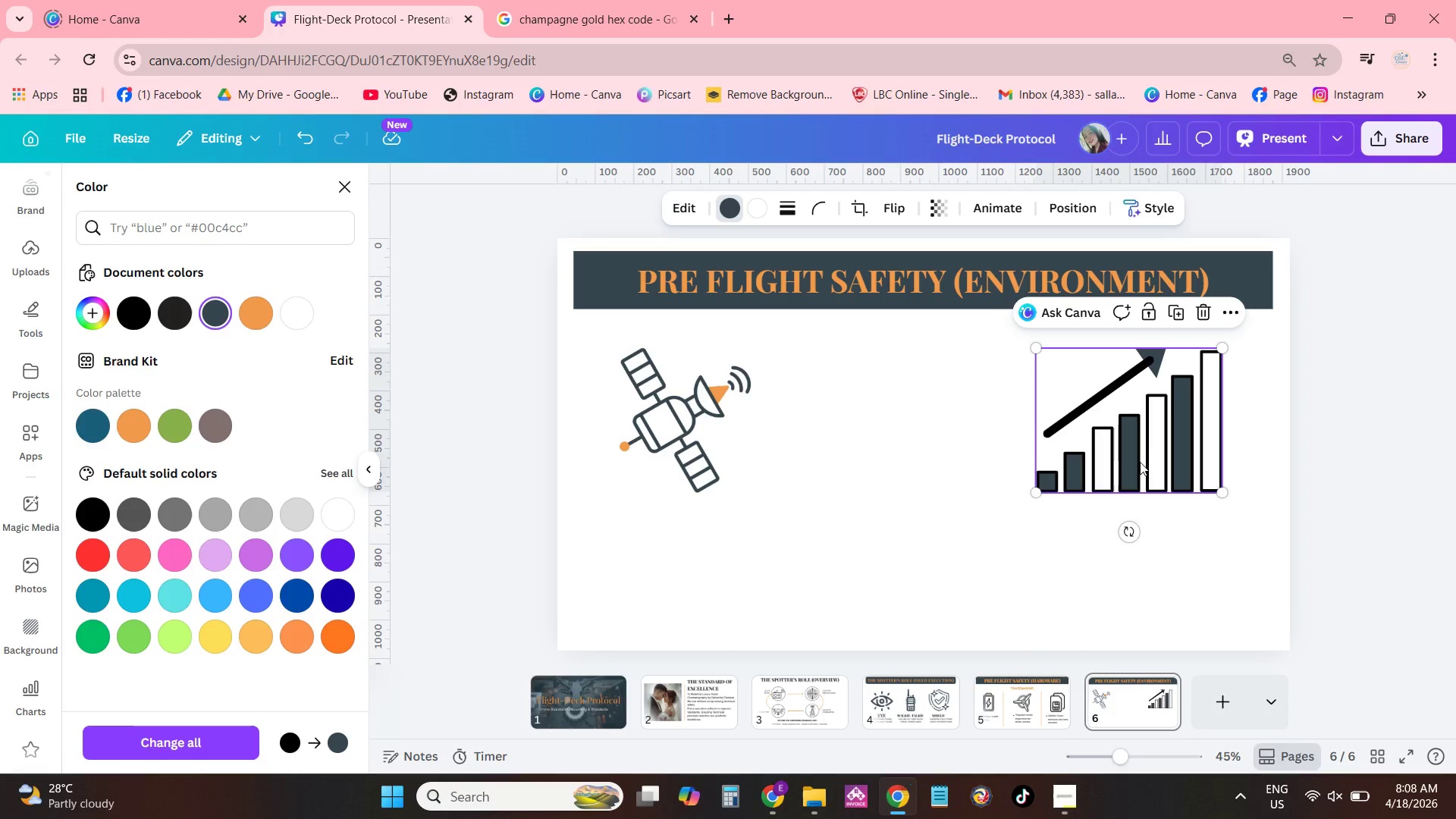 
left_click_drag(start_coordinate=[1138, 462], to_coordinate=[1156, 462])
 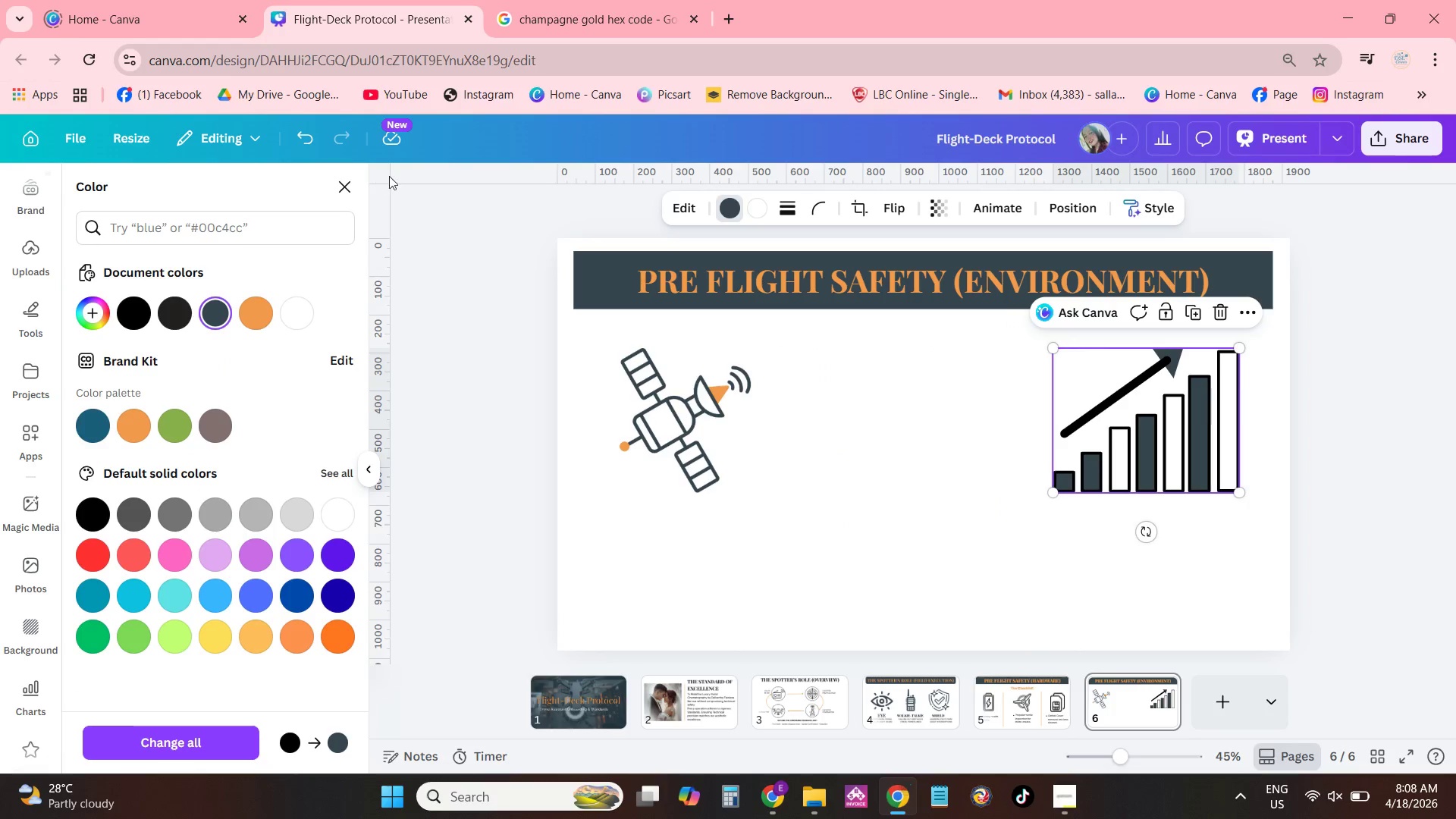 
left_click([351, 181])
 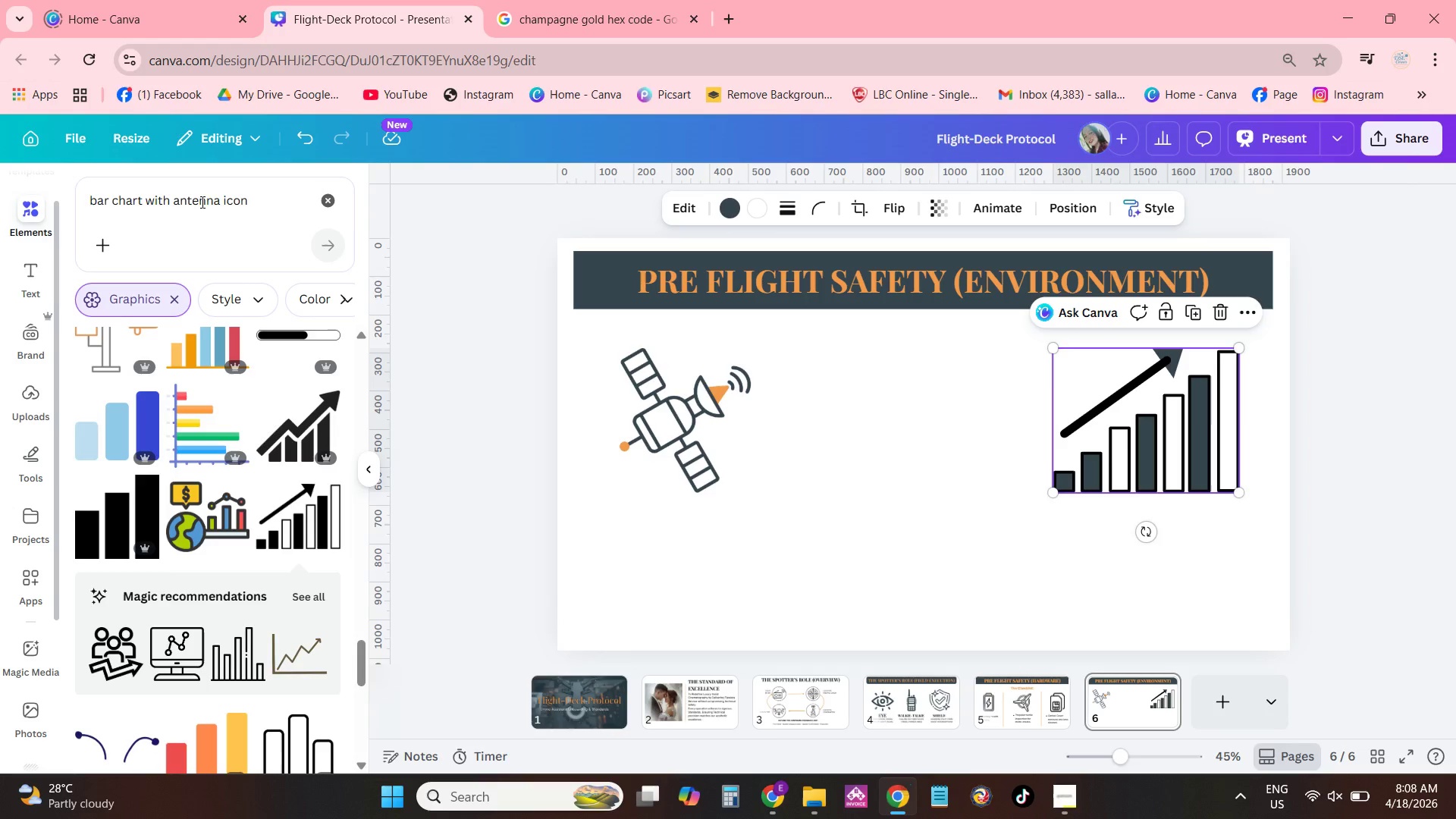 
left_click_drag(start_coordinate=[278, 196], to_coordinate=[8, 193])
 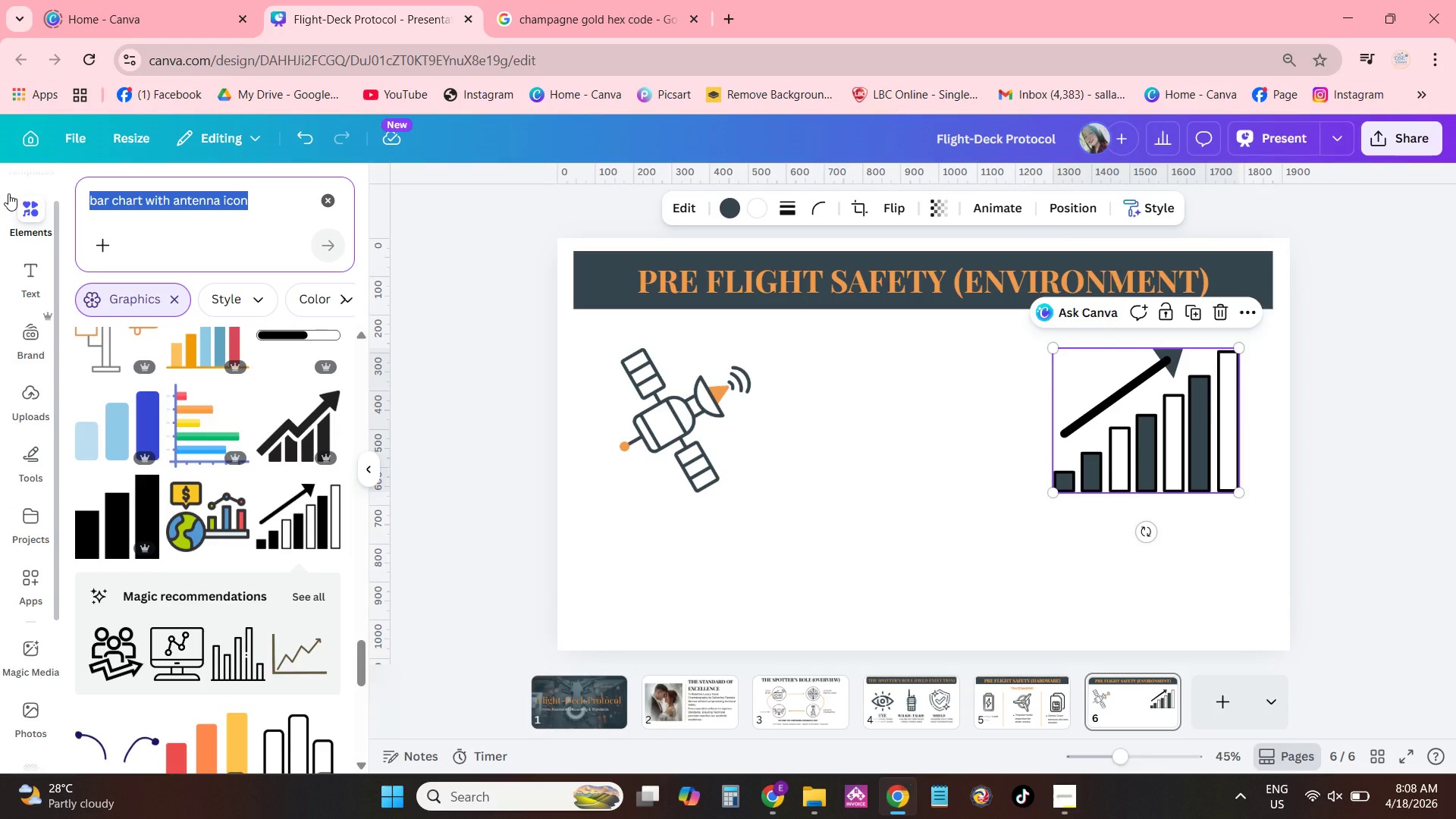 
type(anemometer icon)
key(NumpadEnter)
 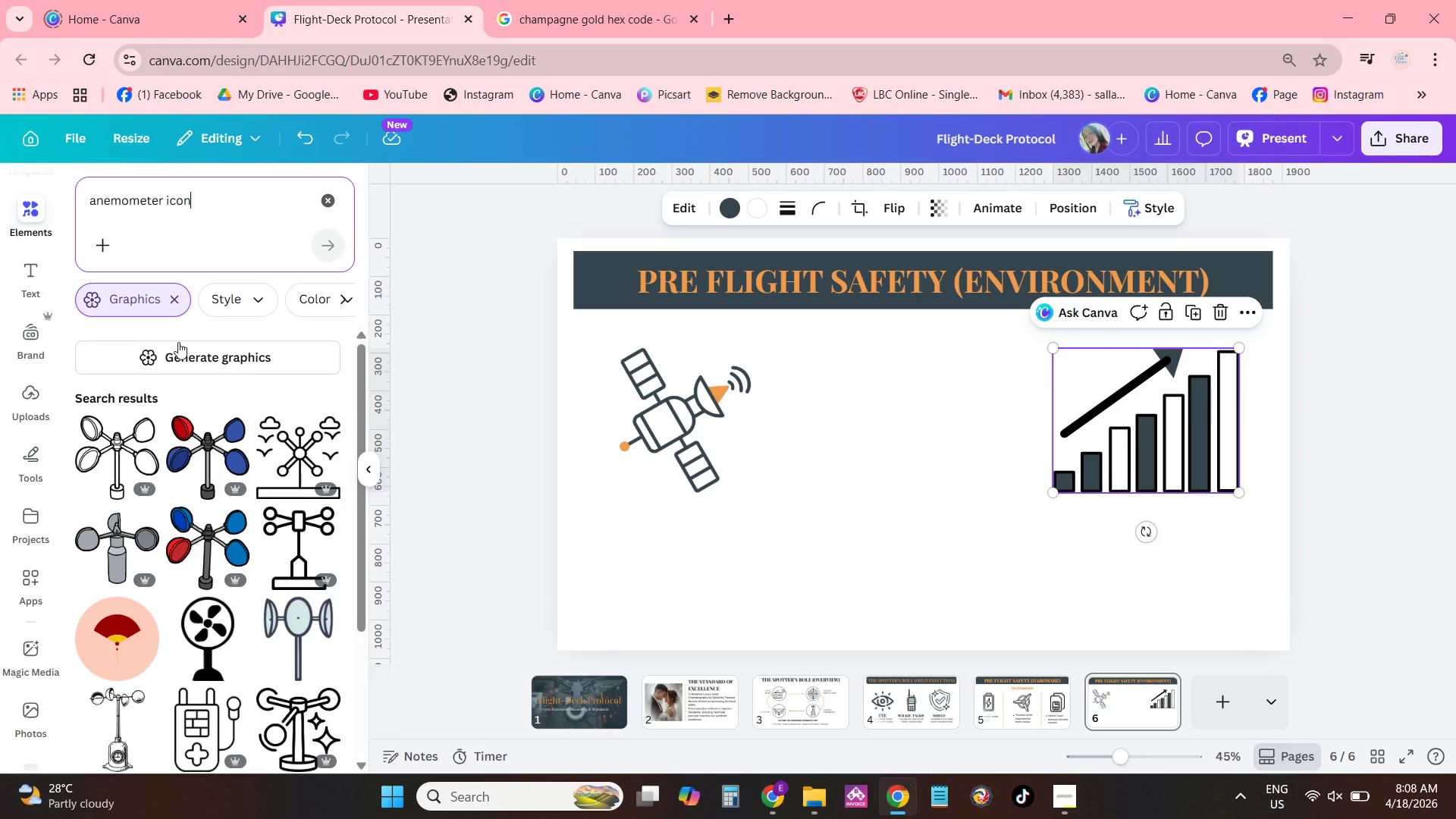 
wait(5.67)
 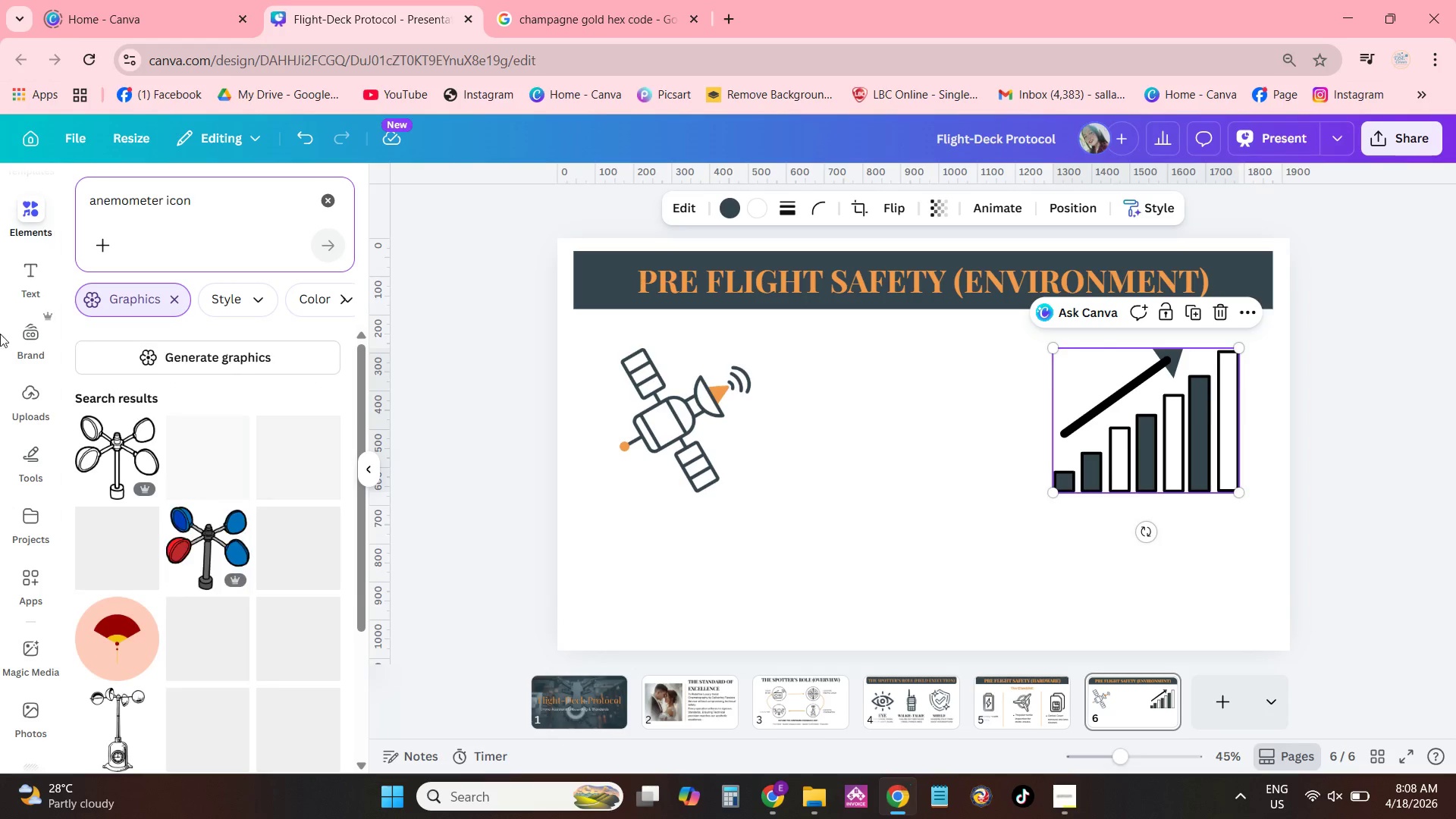 
scroll: coordinate [297, 548], scroll_direction: down, amount: 2.0
 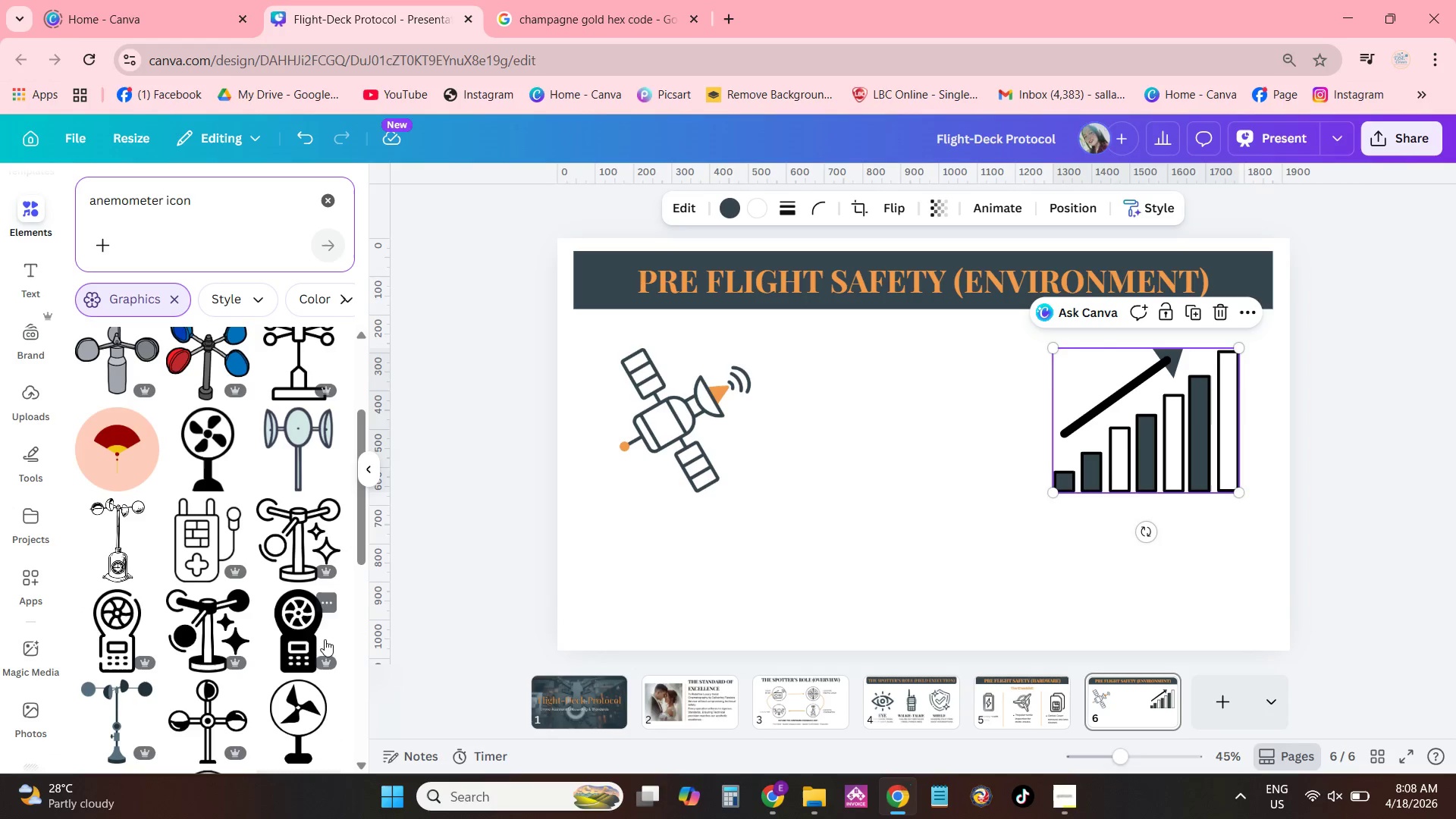 
mouse_move([533, 667])
 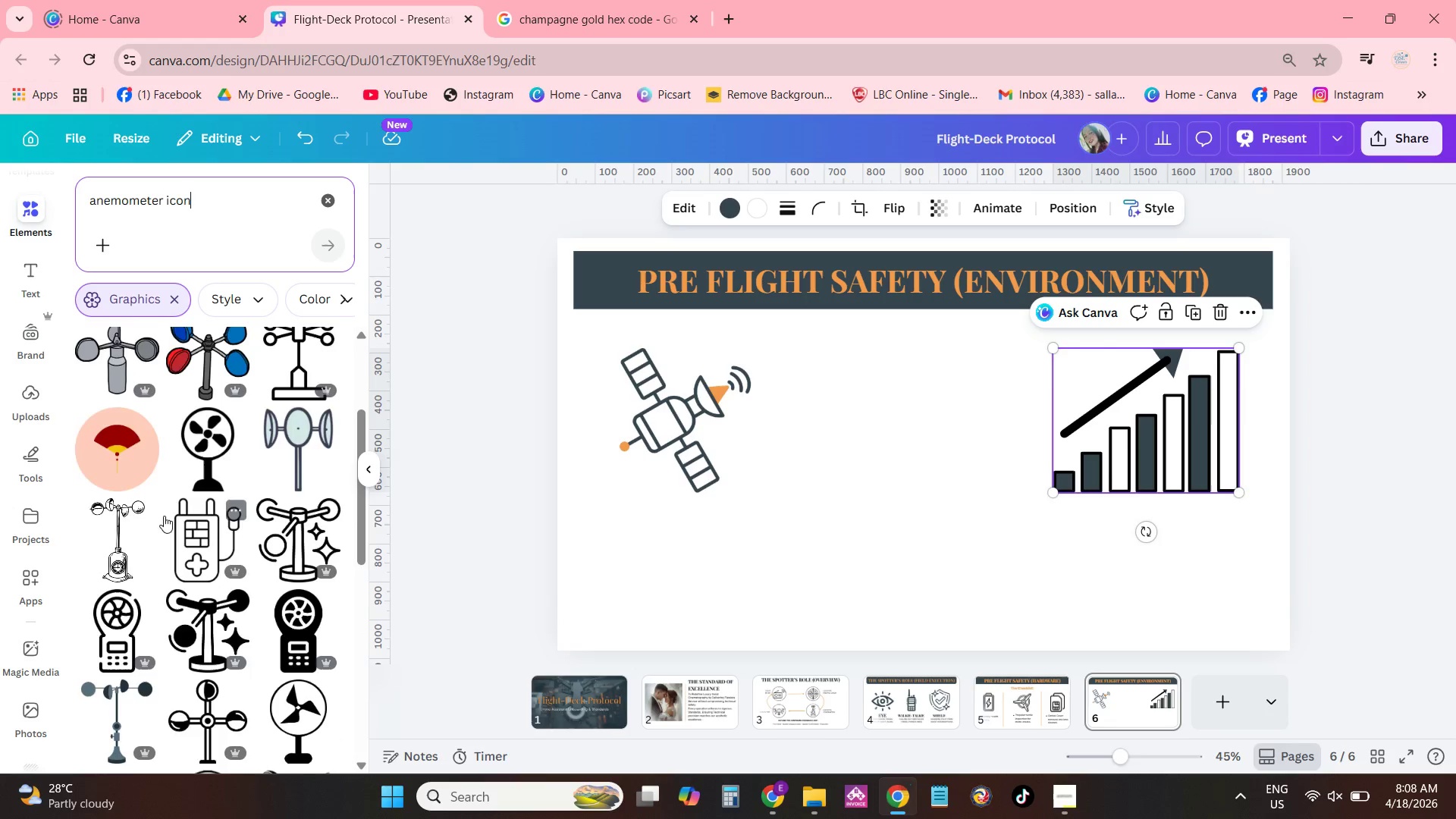 
scroll: coordinate [162, 517], scroll_direction: up, amount: 2.0
 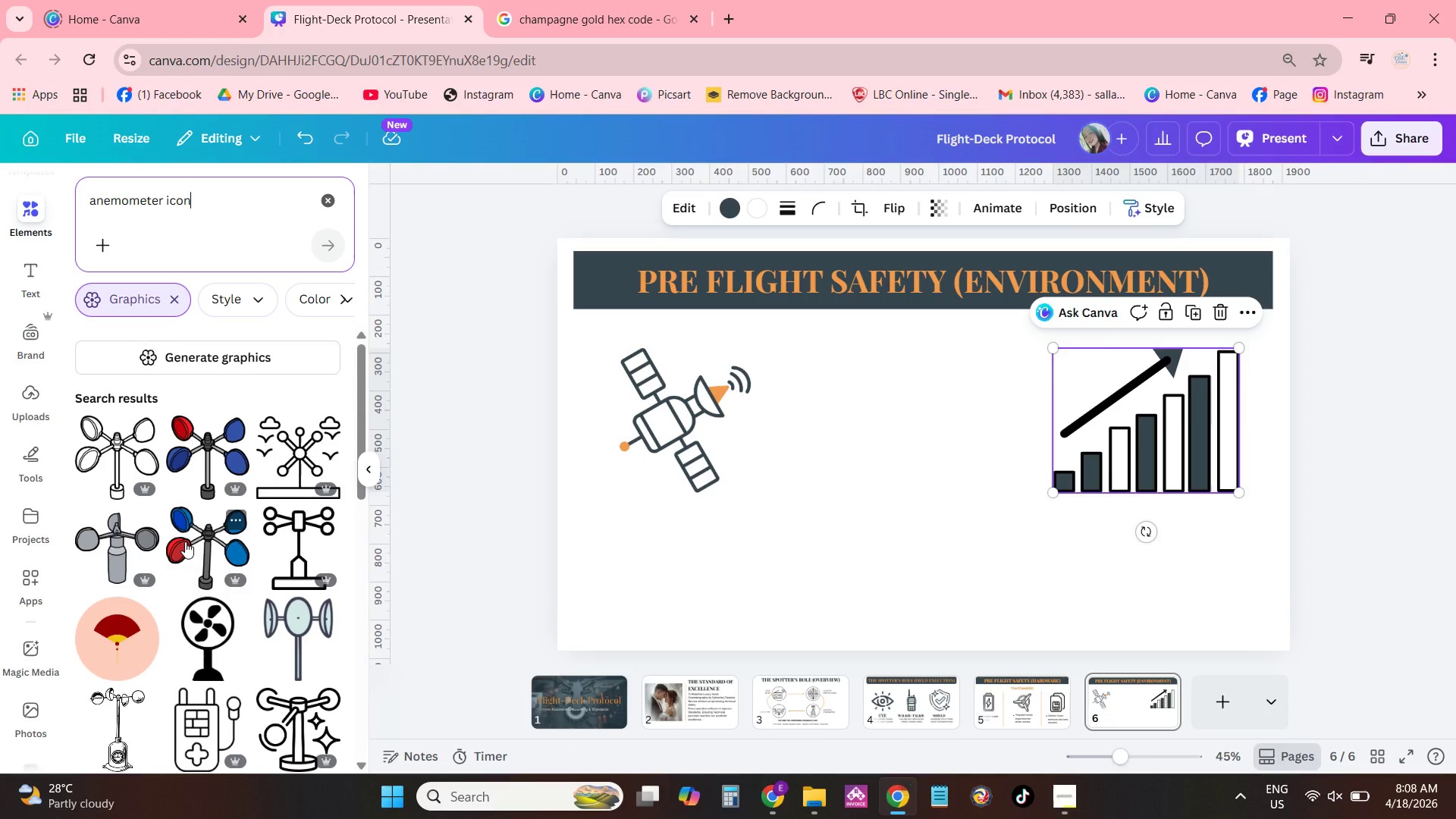 
scroll: coordinate [284, 400], scroll_direction: down, amount: 9.0
 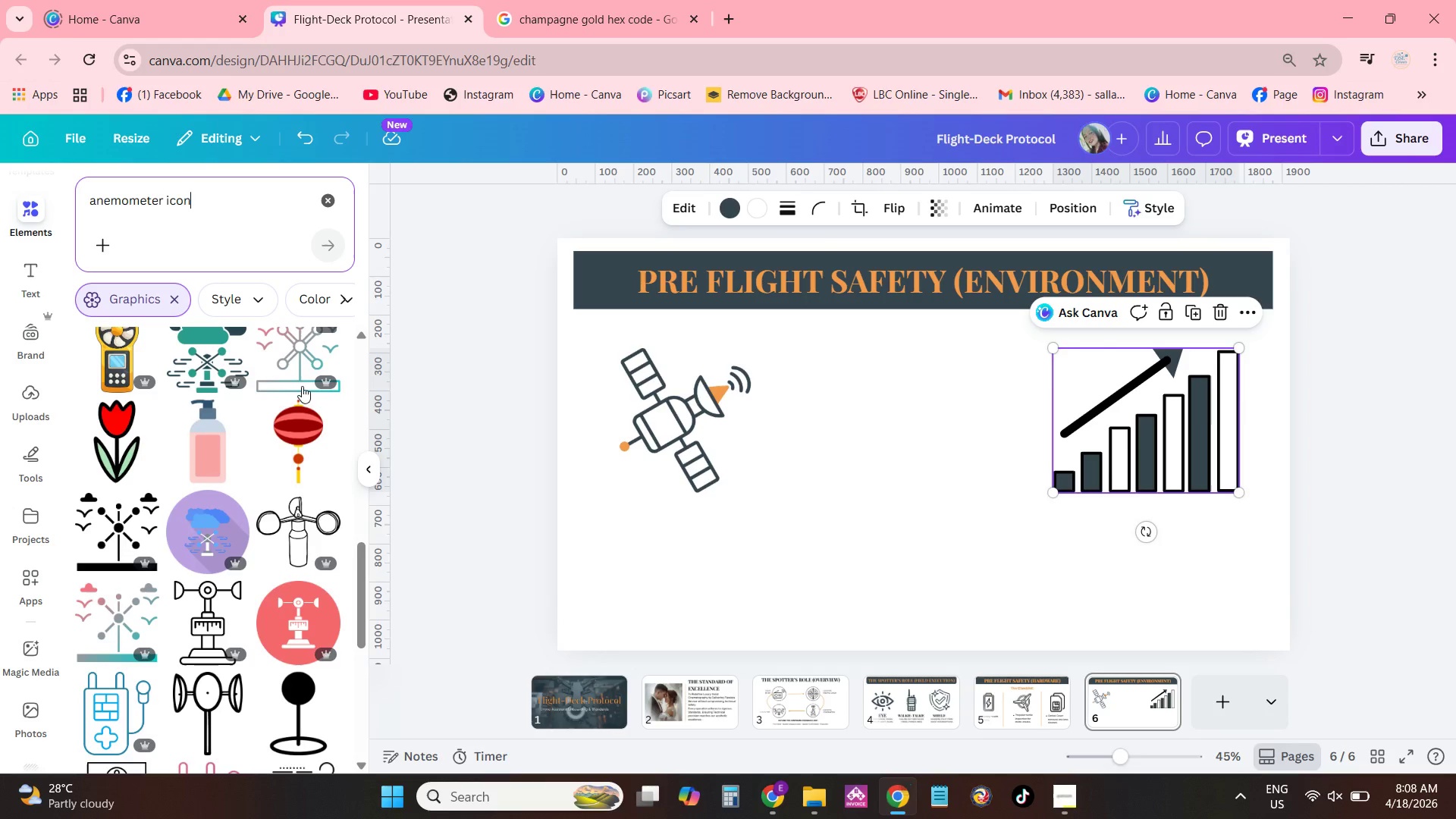 
scroll: coordinate [271, 376], scroll_direction: up, amount: 4.0
 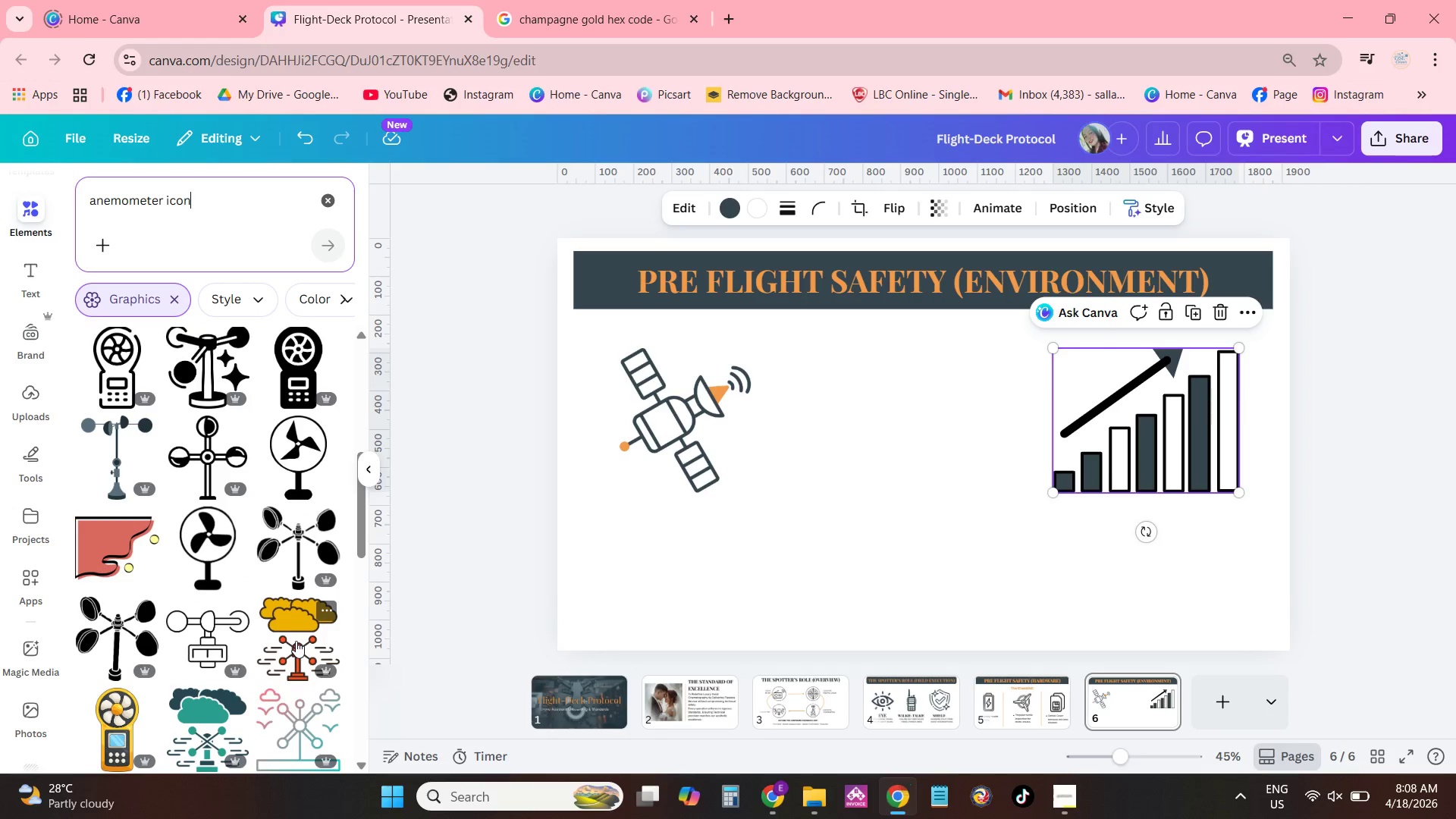 
left_click([296, 641])
 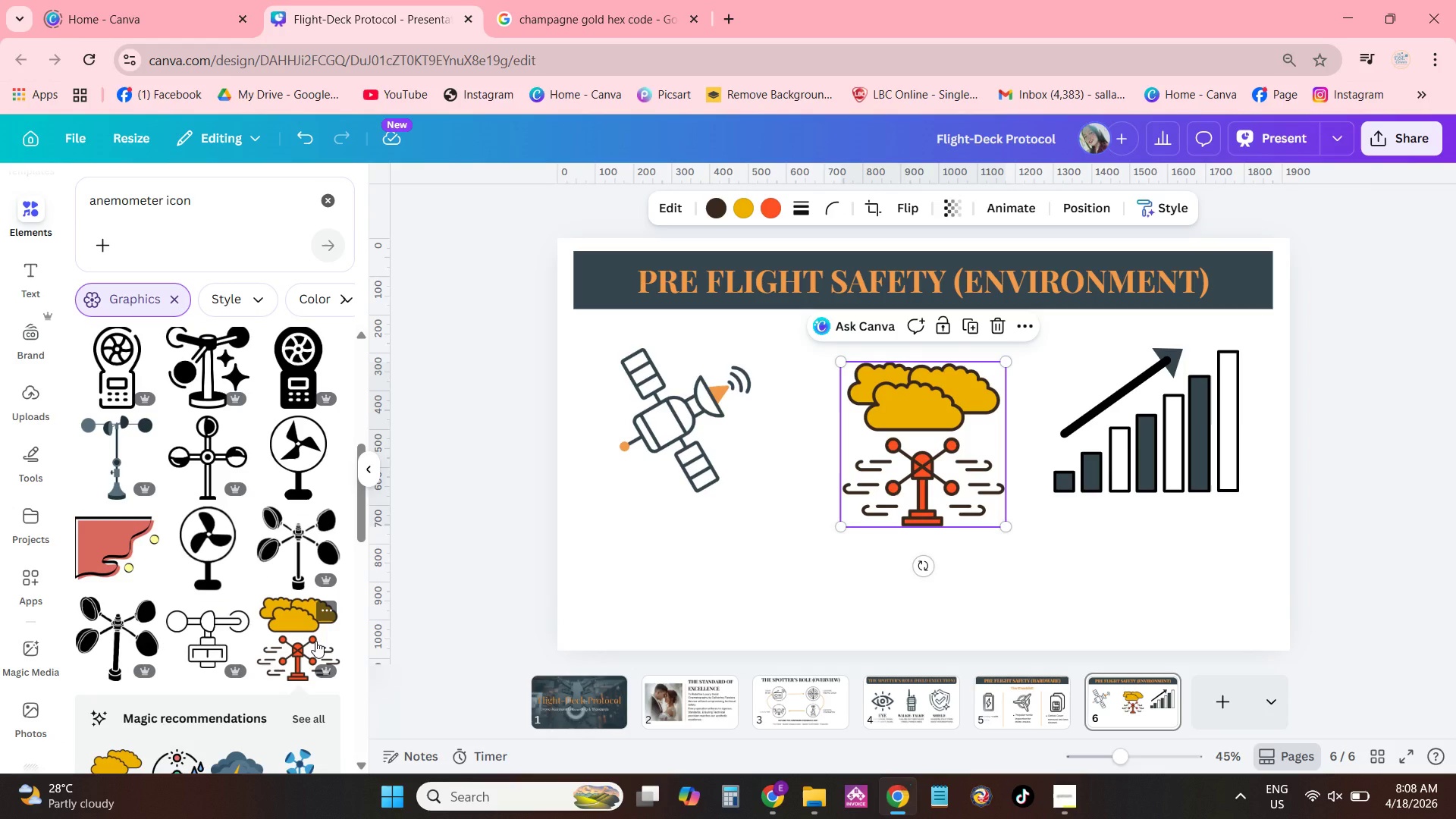 
wait(6.02)
 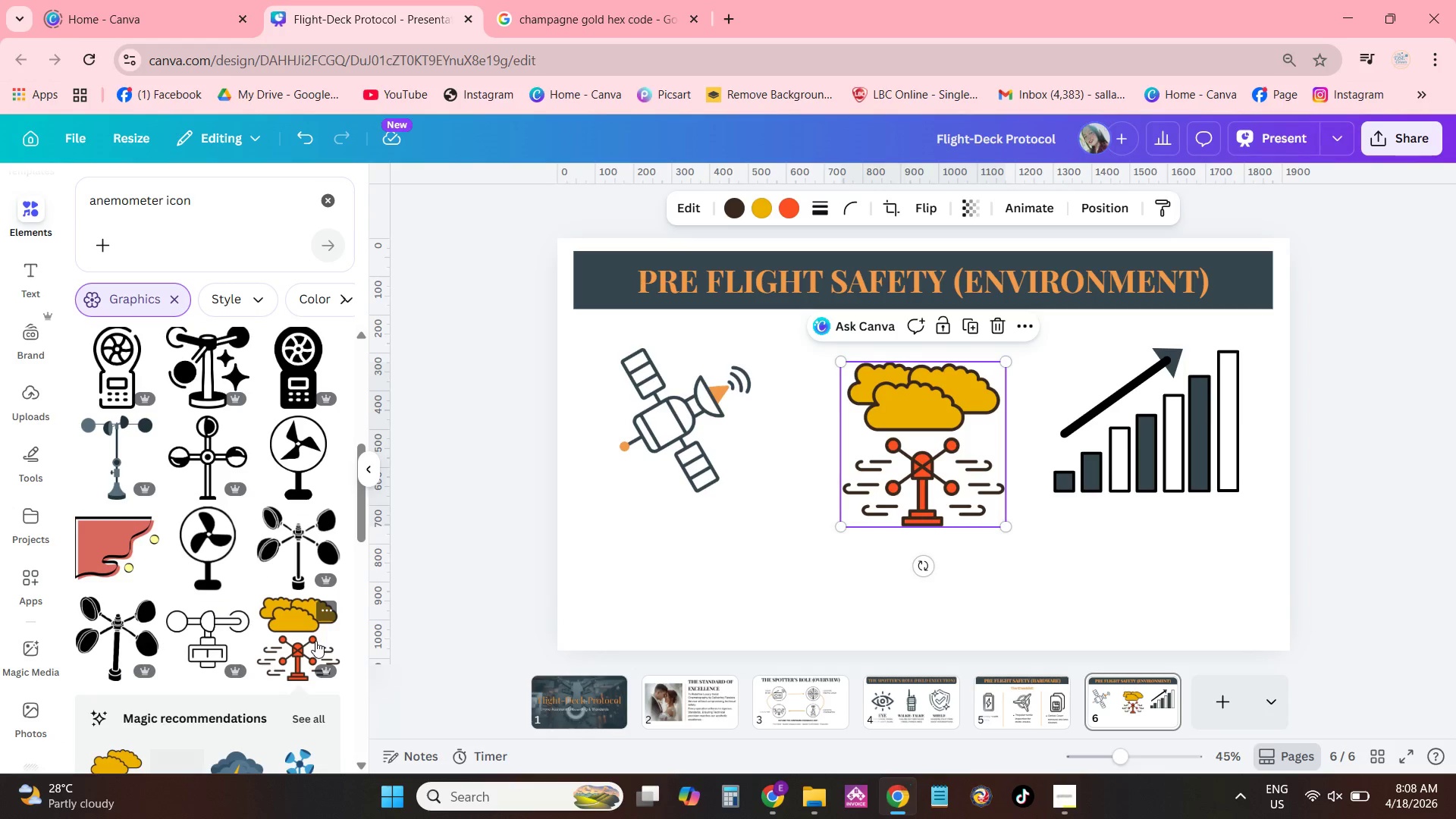 
scroll: coordinate [254, 480], scroll_direction: up, amount: 2.0
 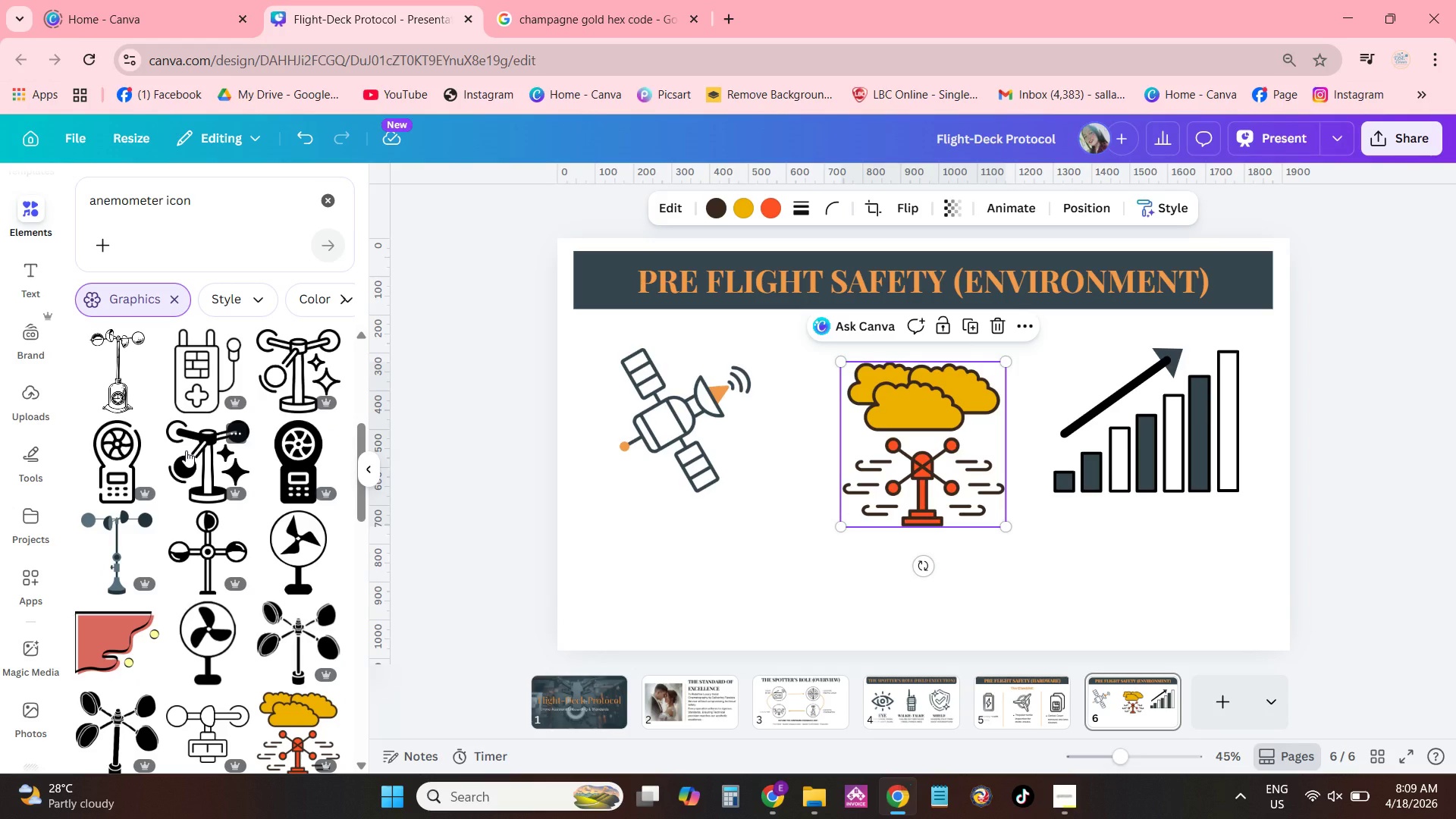 
left_click([172, 476])
 